 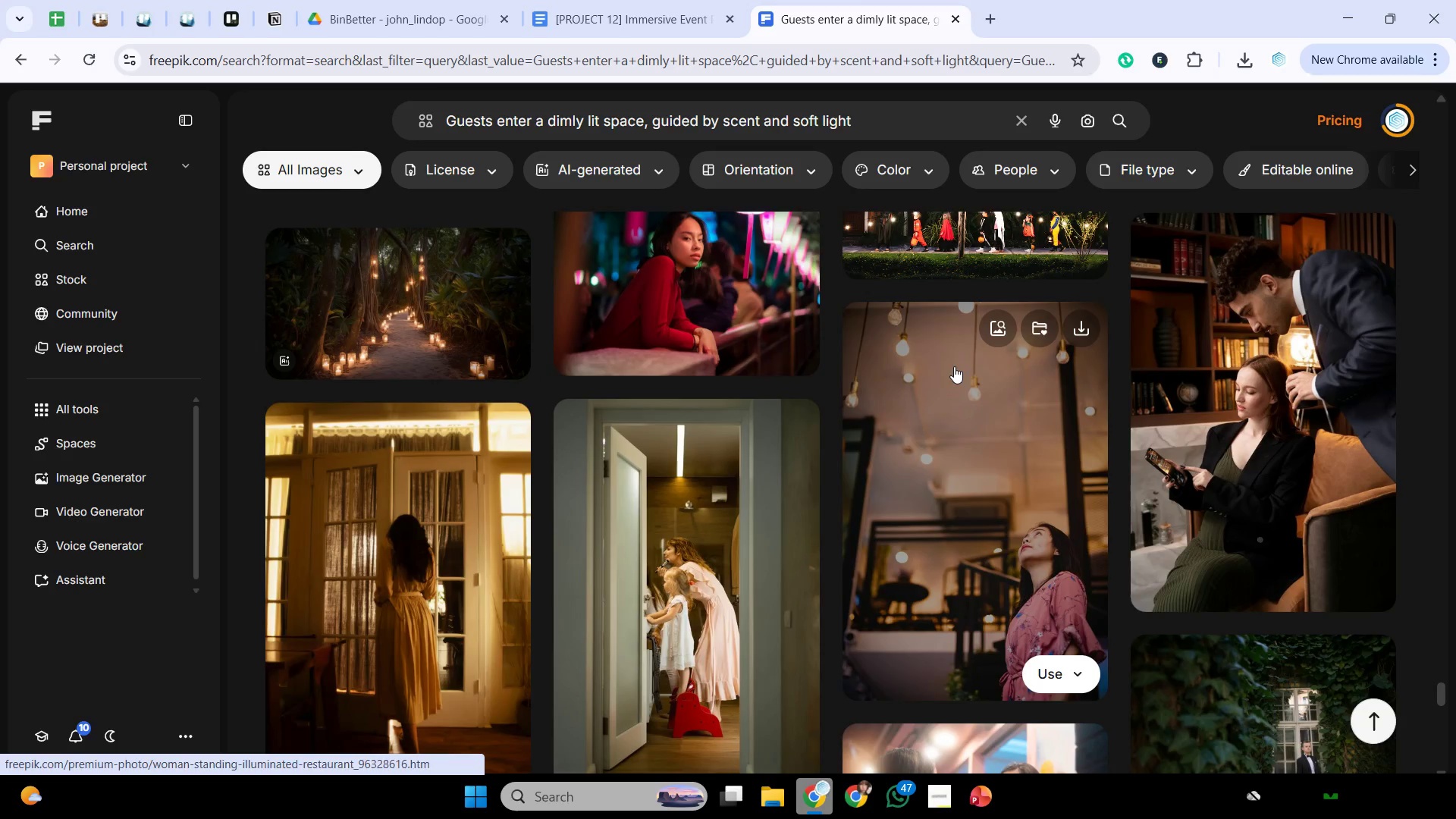 
scroll: coordinate [945, 388], scroll_direction: down, amount: 9.0
 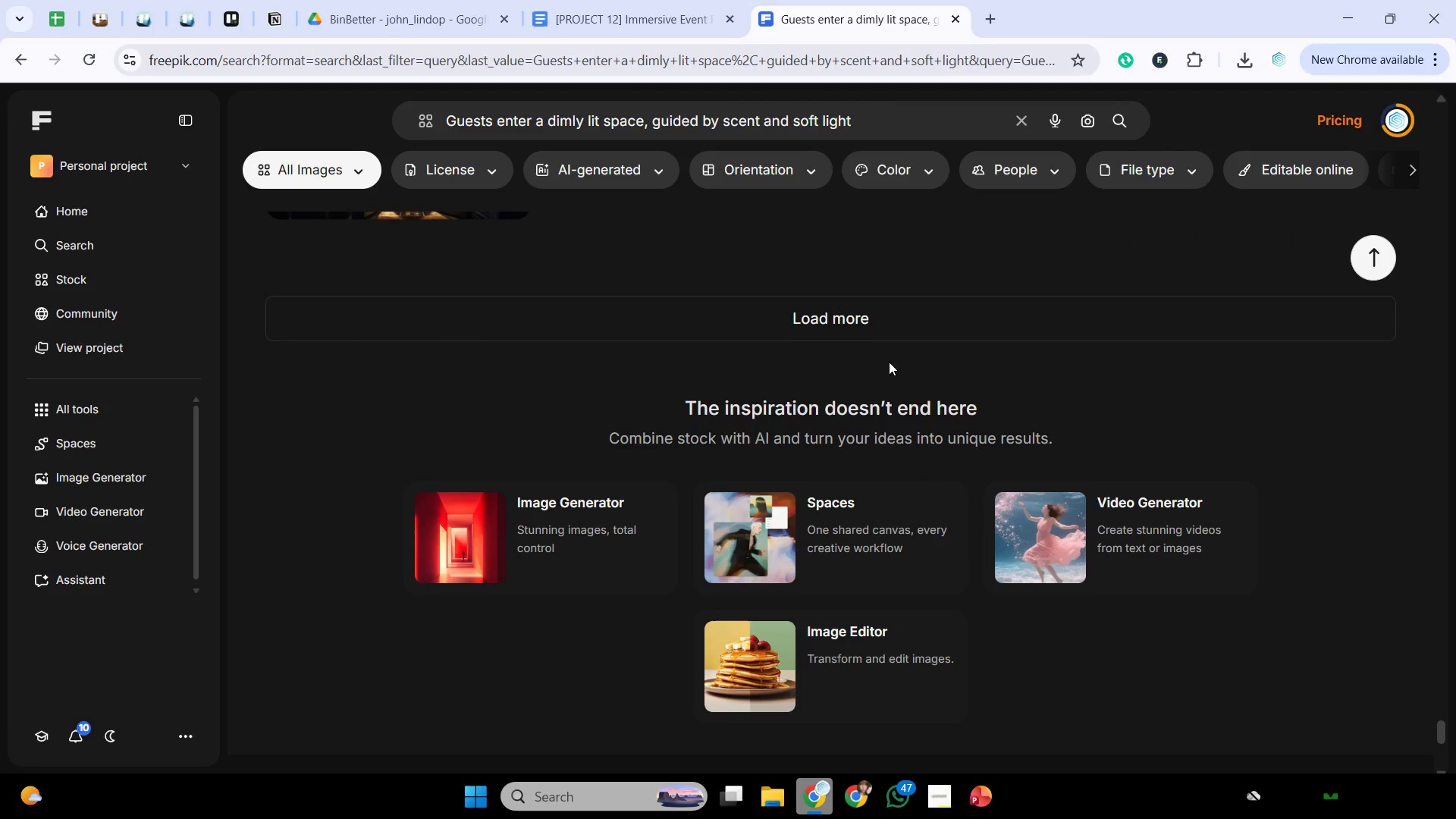 
left_click([890, 317])
 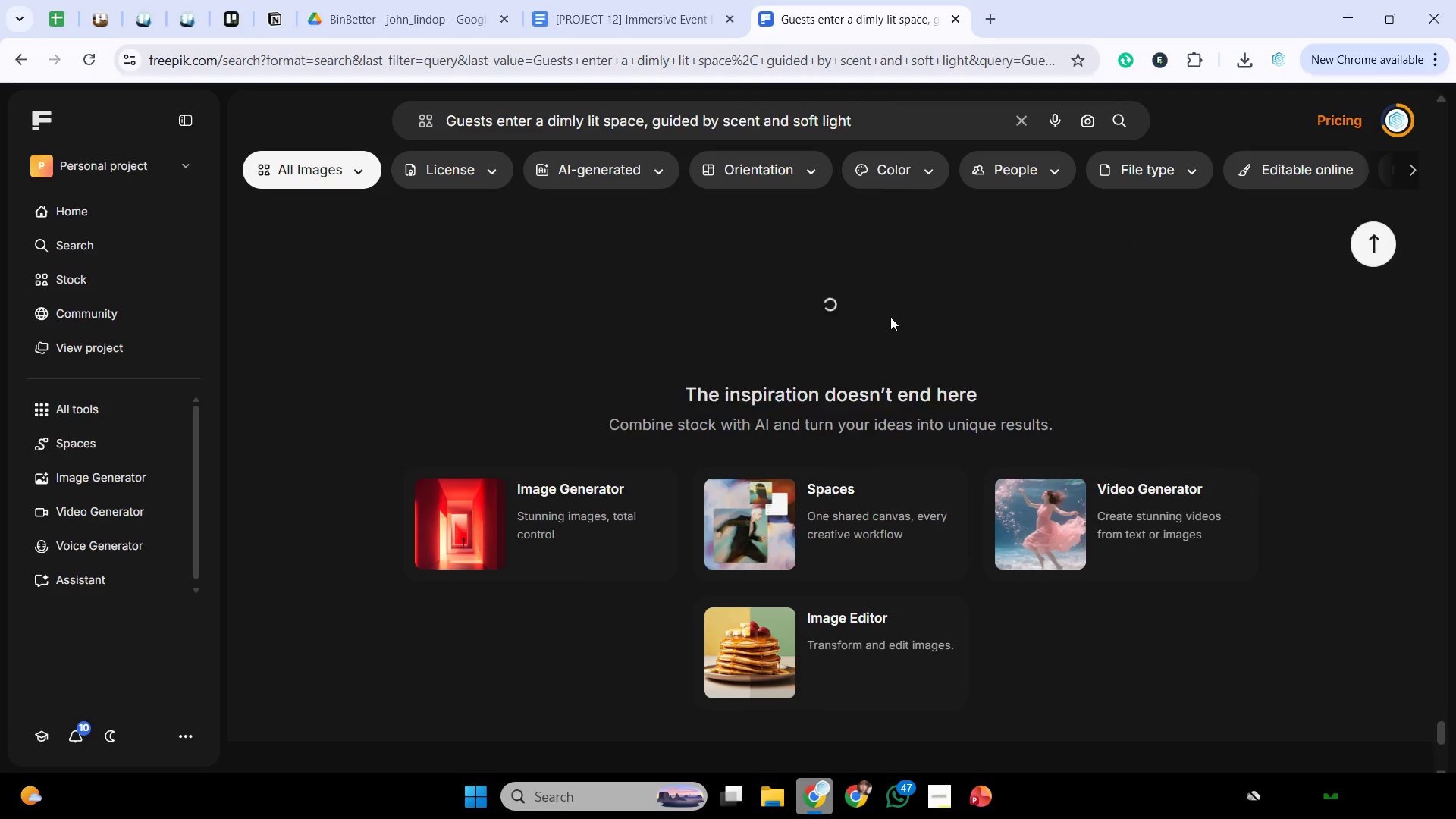 
scroll: coordinate [886, 326], scroll_direction: down, amount: 5.0
 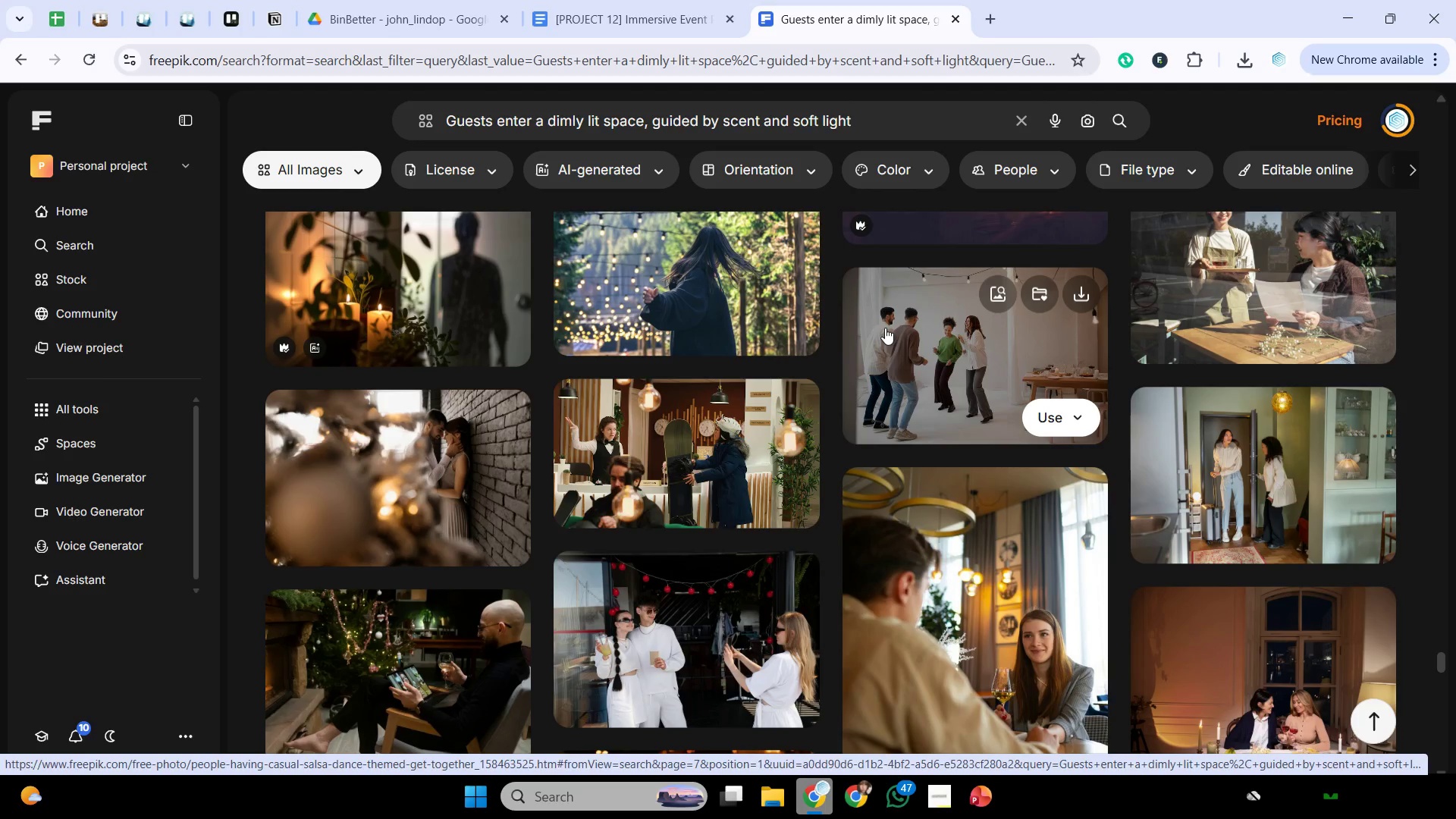 
wait(7.43)
 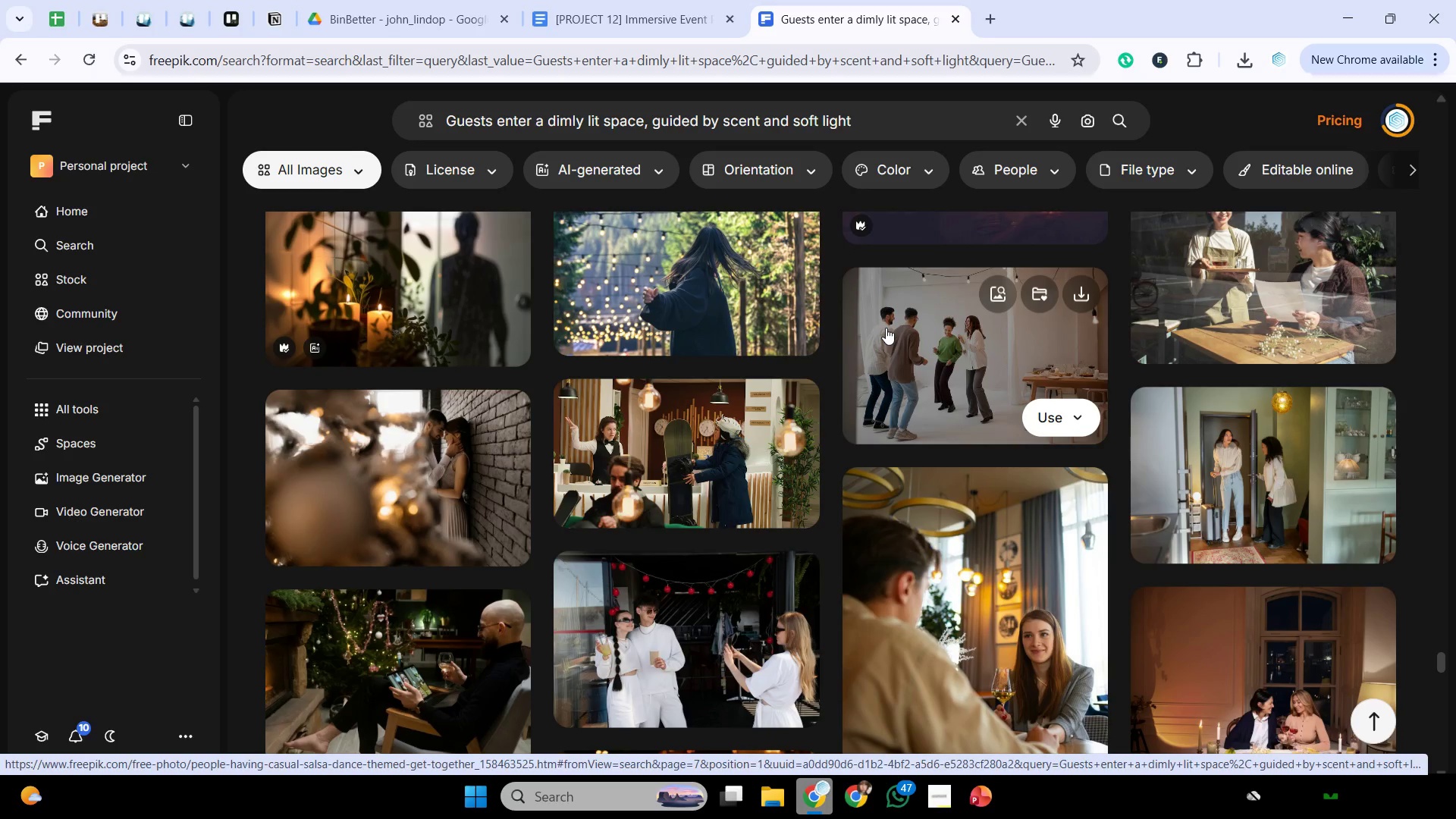 
scroll: coordinate [884, 330], scroll_direction: down, amount: 9.0
 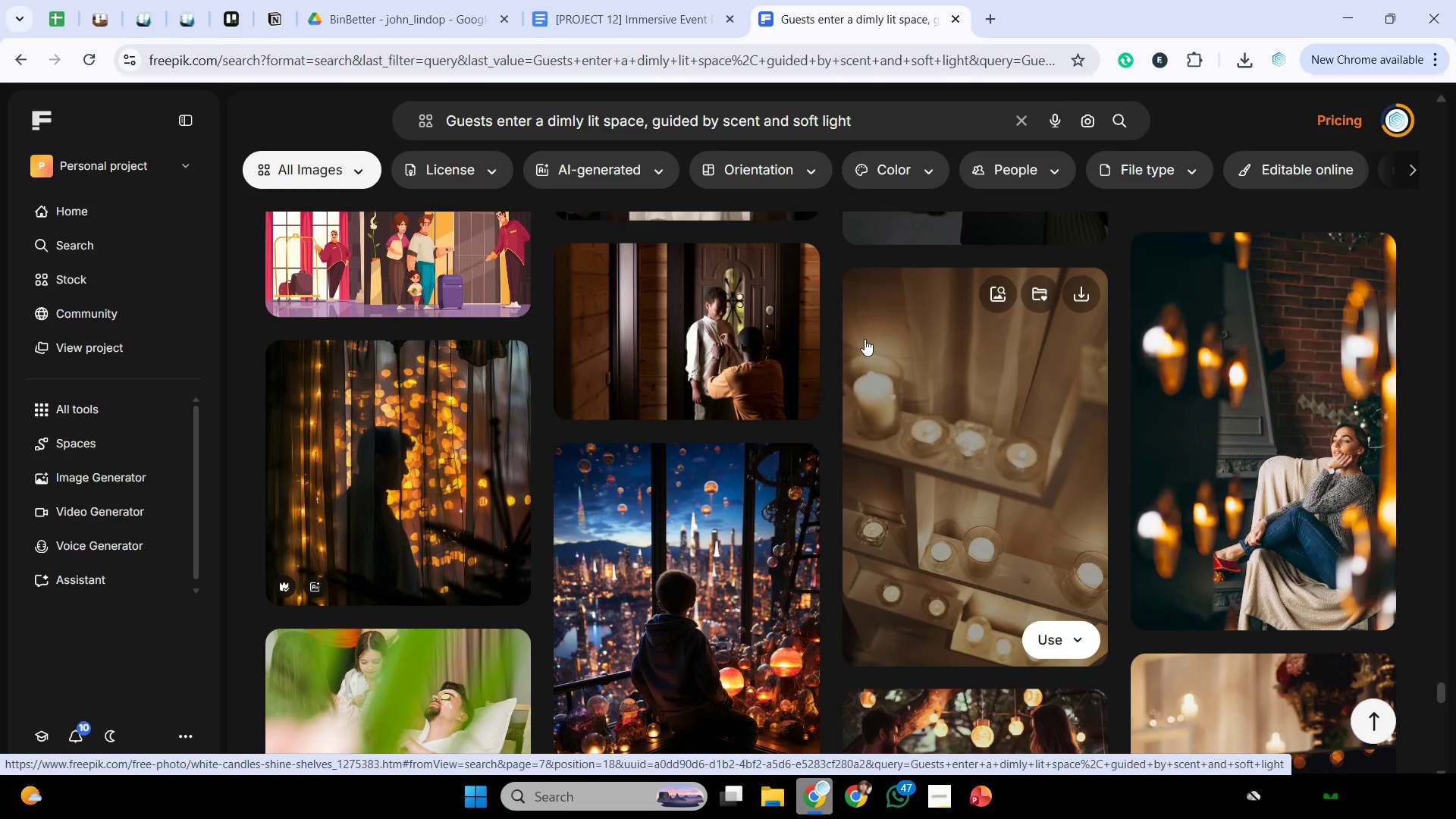 
wait(42.04)
 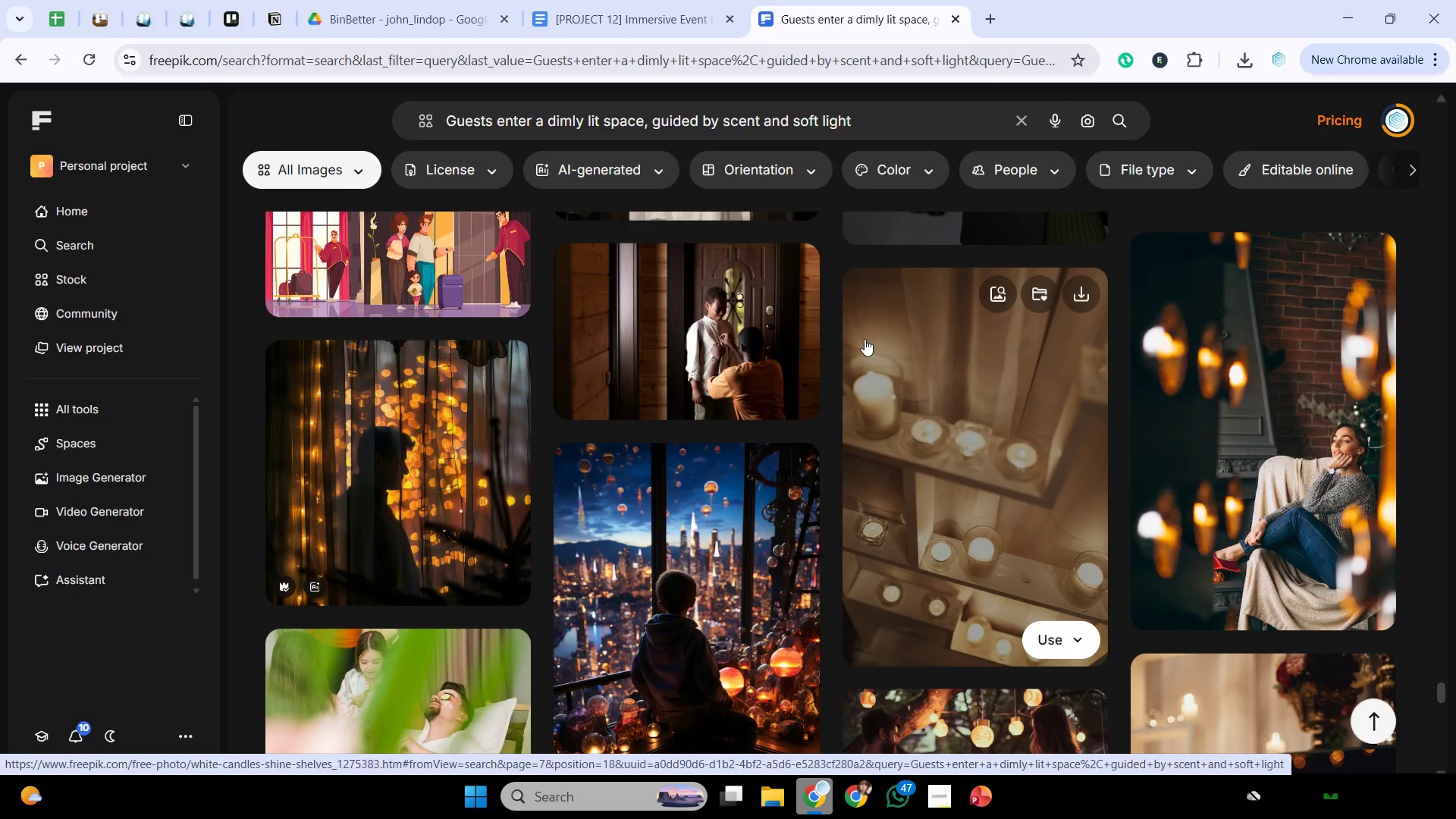 
scroll: coordinate [864, 339], scroll_direction: down, amount: 1.0
 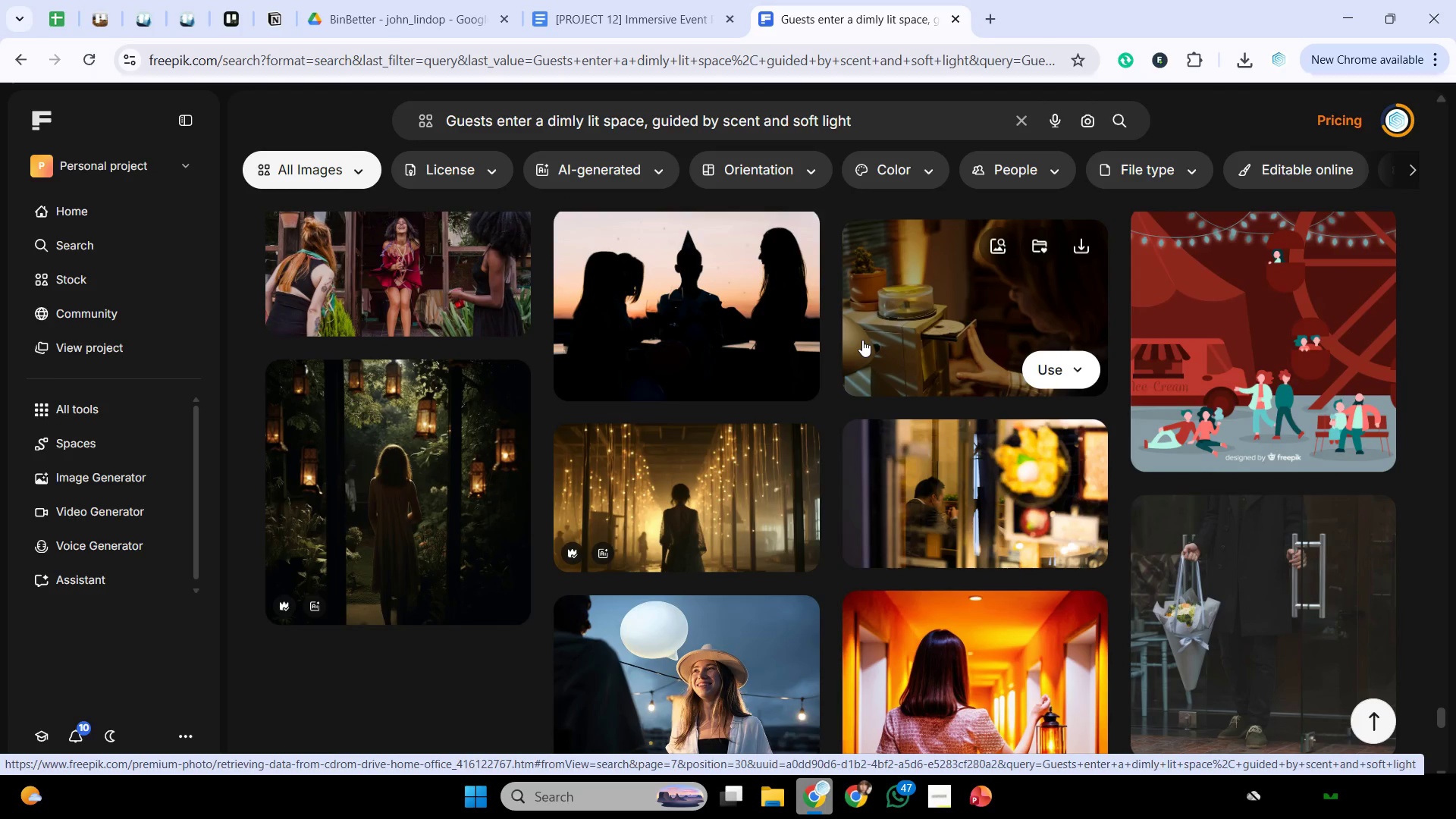 
wait(30.44)
 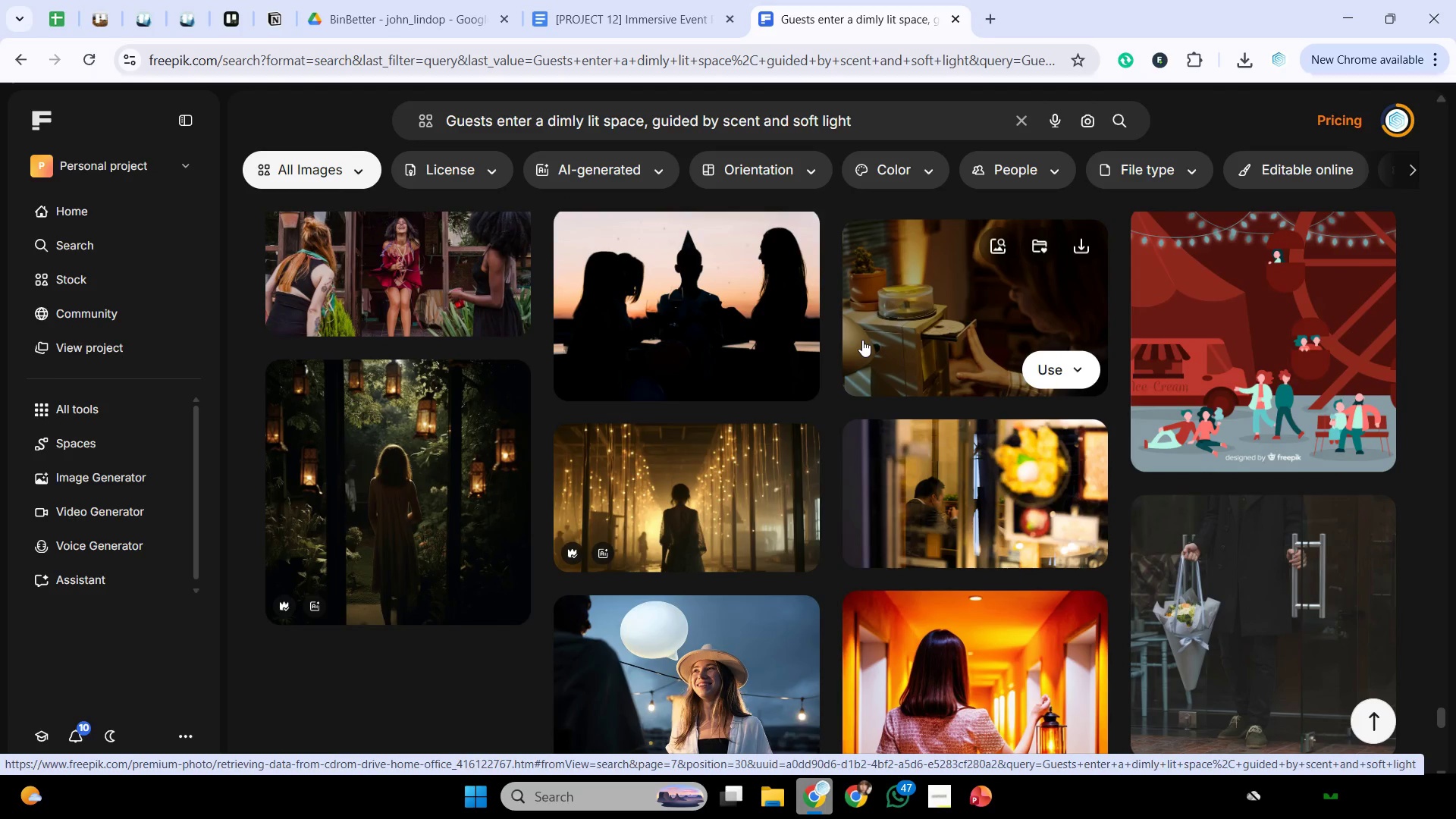 
scroll: coordinate [889, 386], scroll_direction: down, amount: 4.0
 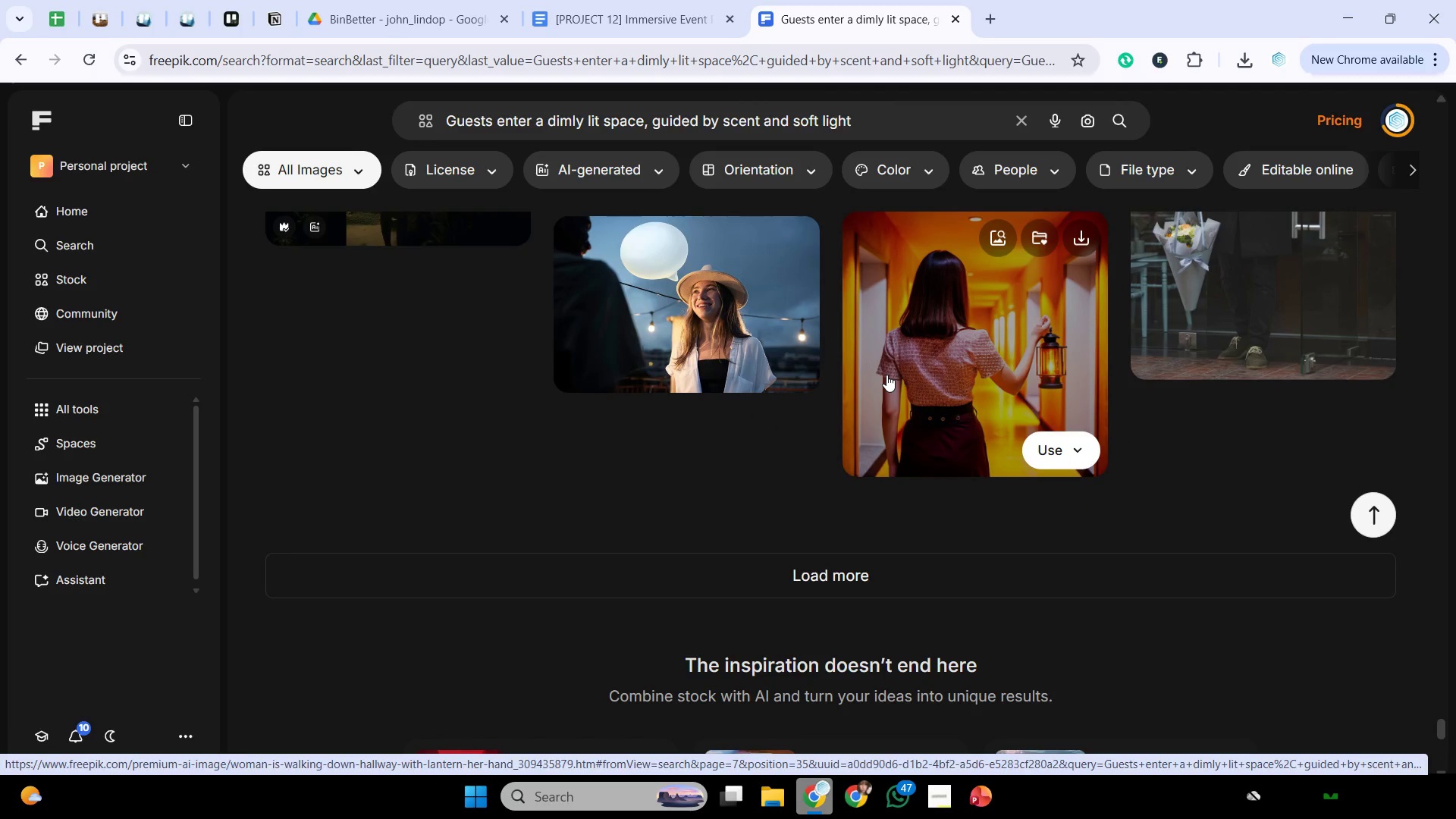 
wait(16.52)
 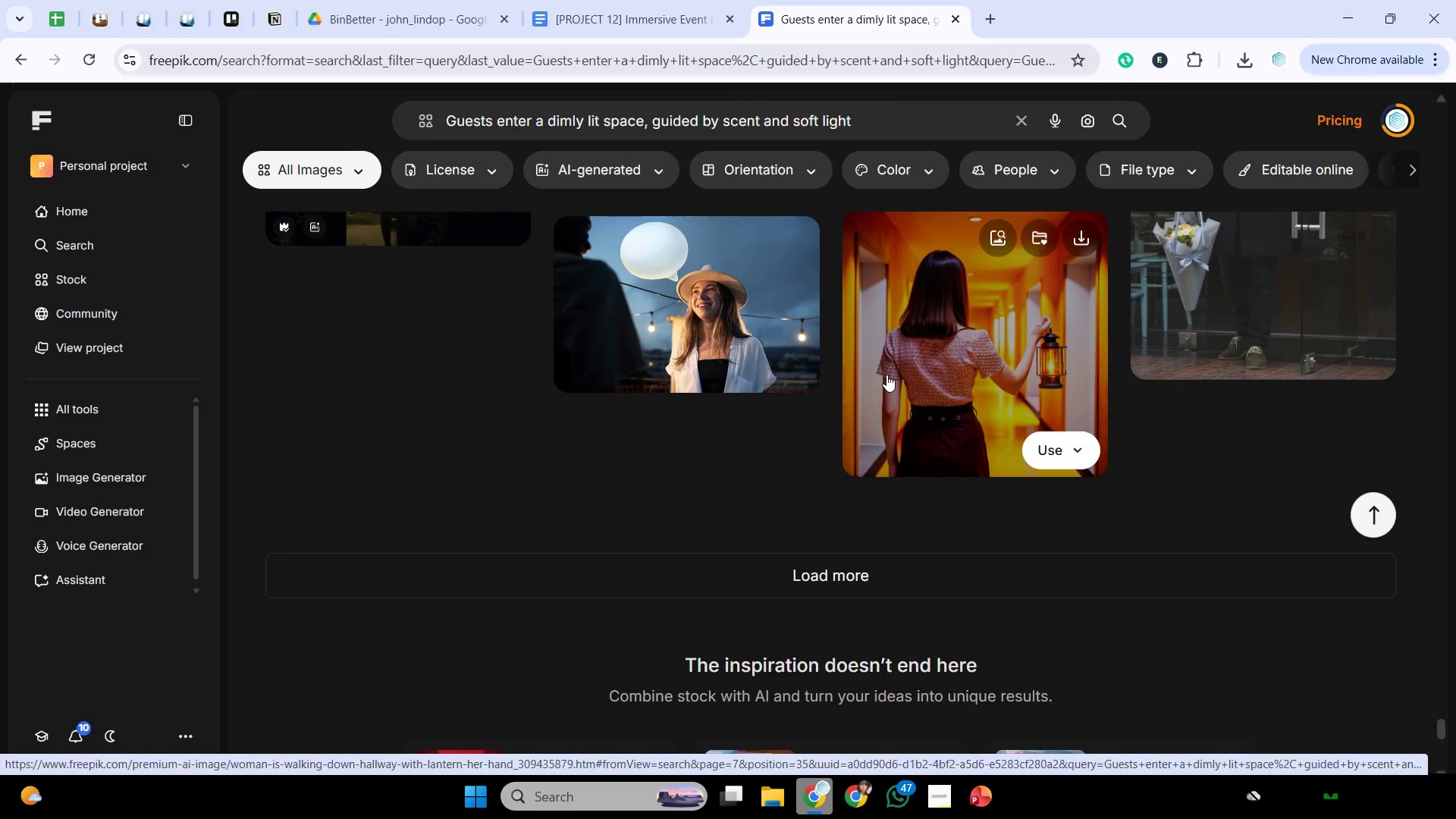 
left_click([843, 586])
 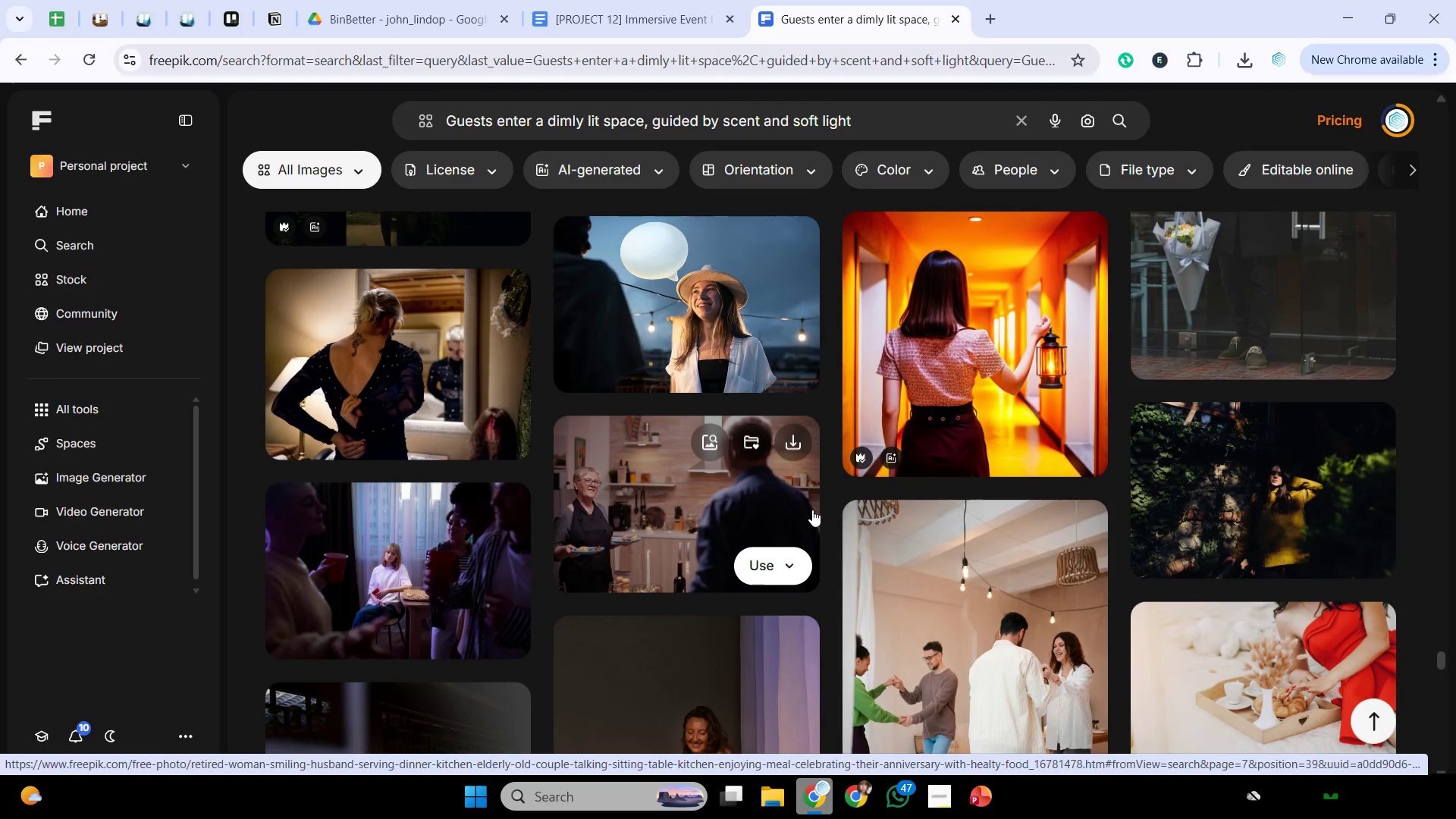 
wait(18.02)
 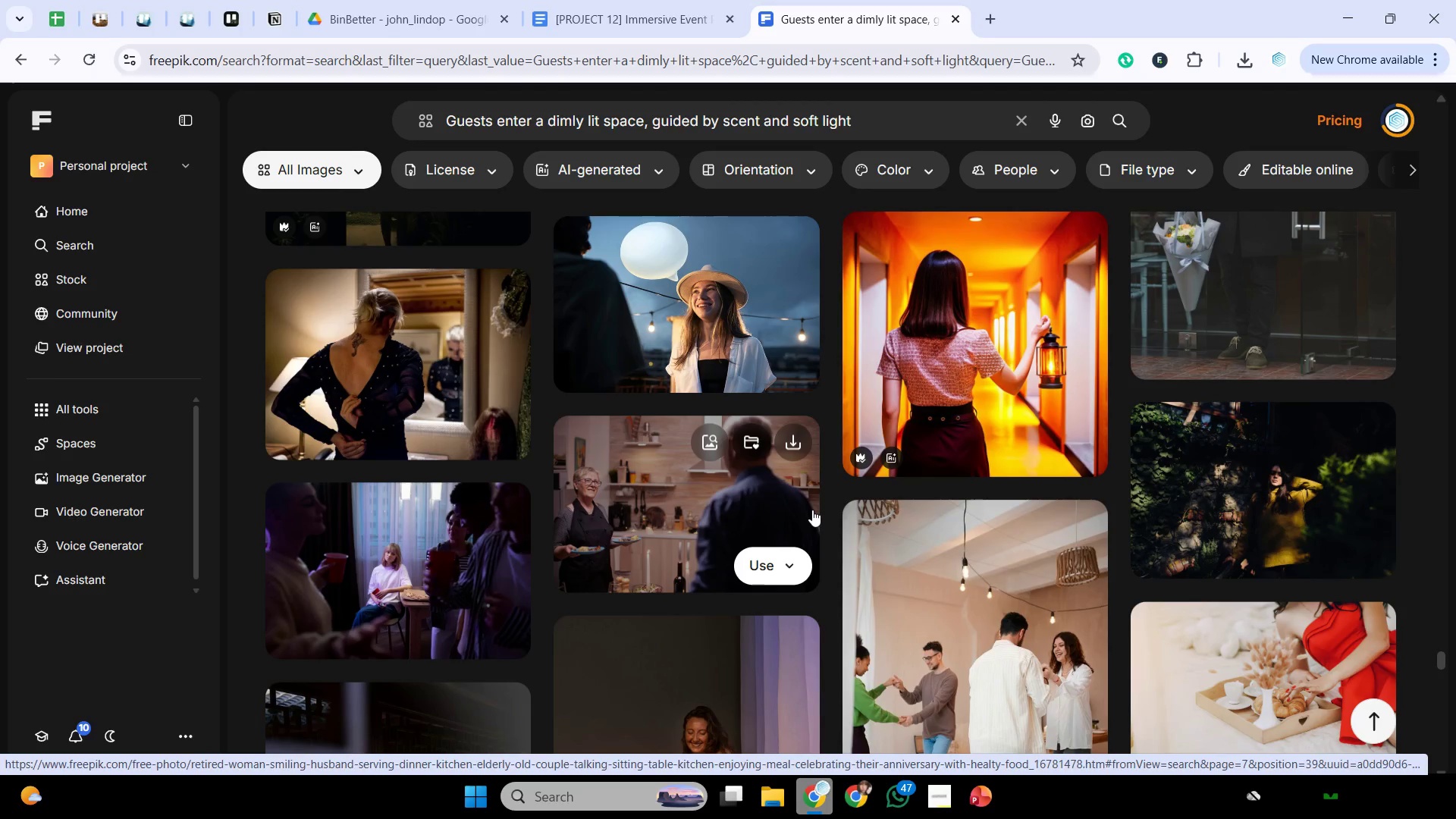 
scroll: coordinate [799, 566], scroll_direction: down, amount: 3.0
 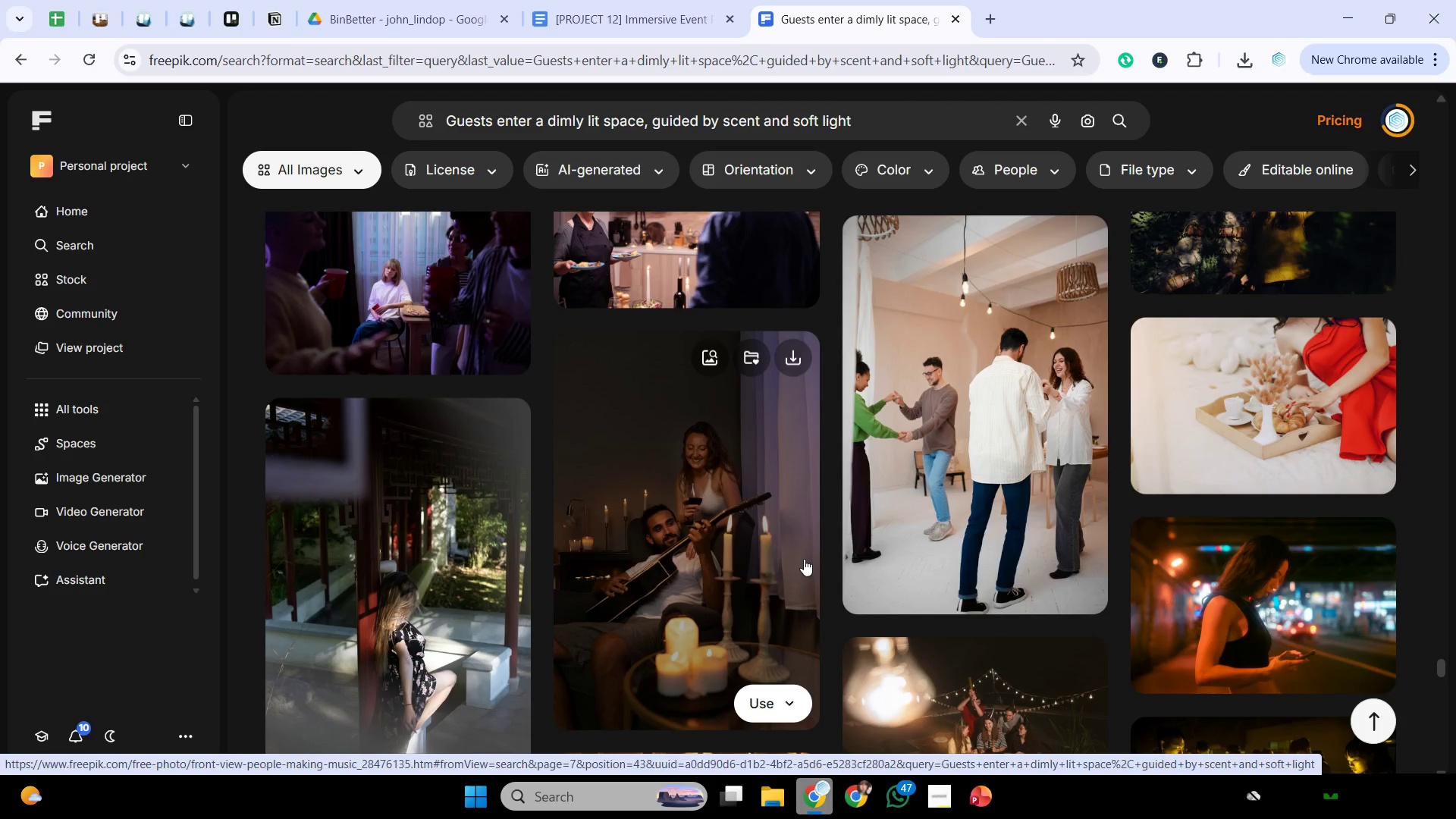 
wait(7.55)
 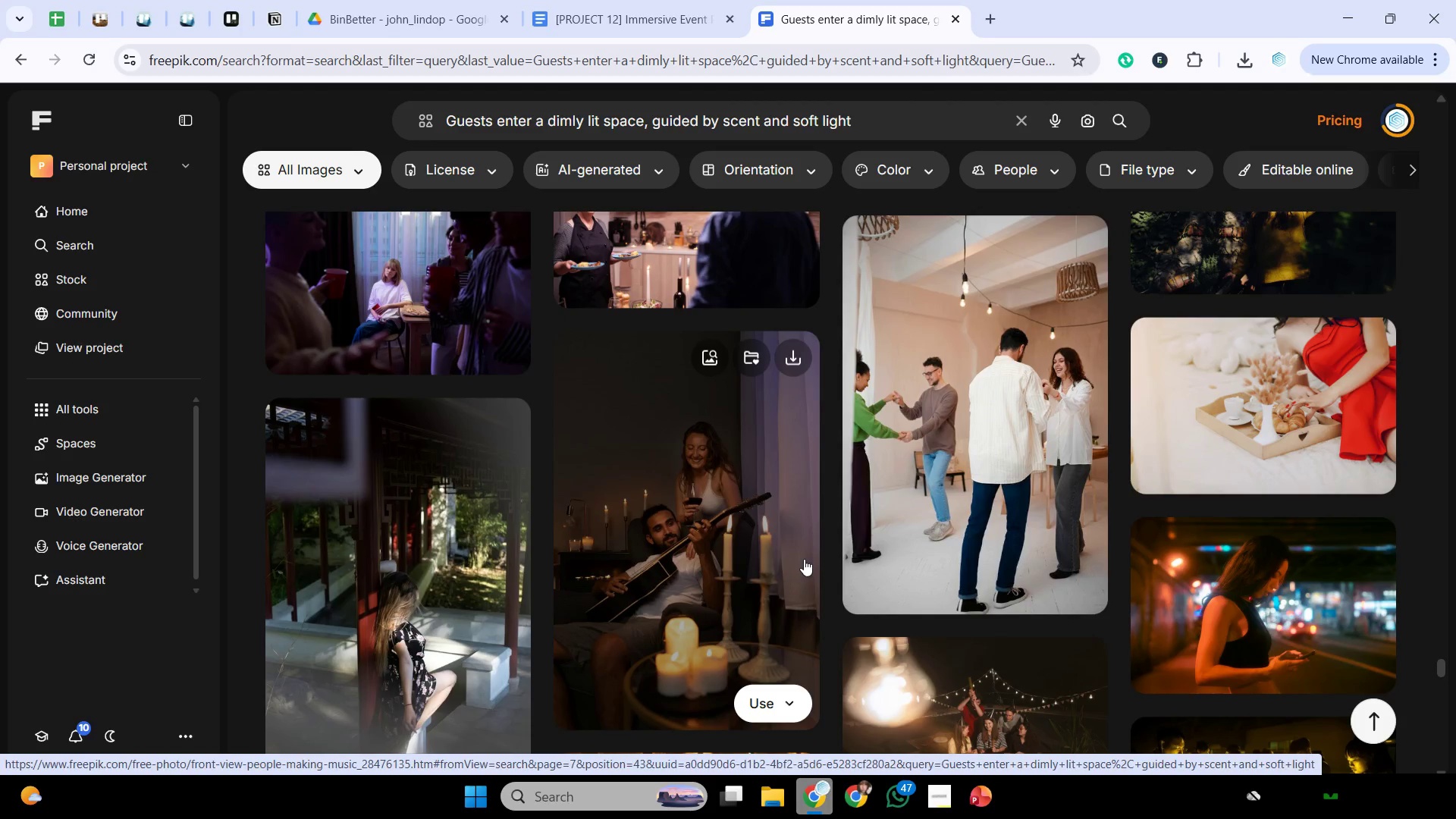 
scroll: coordinate [830, 516], scroll_direction: down, amount: 7.0
 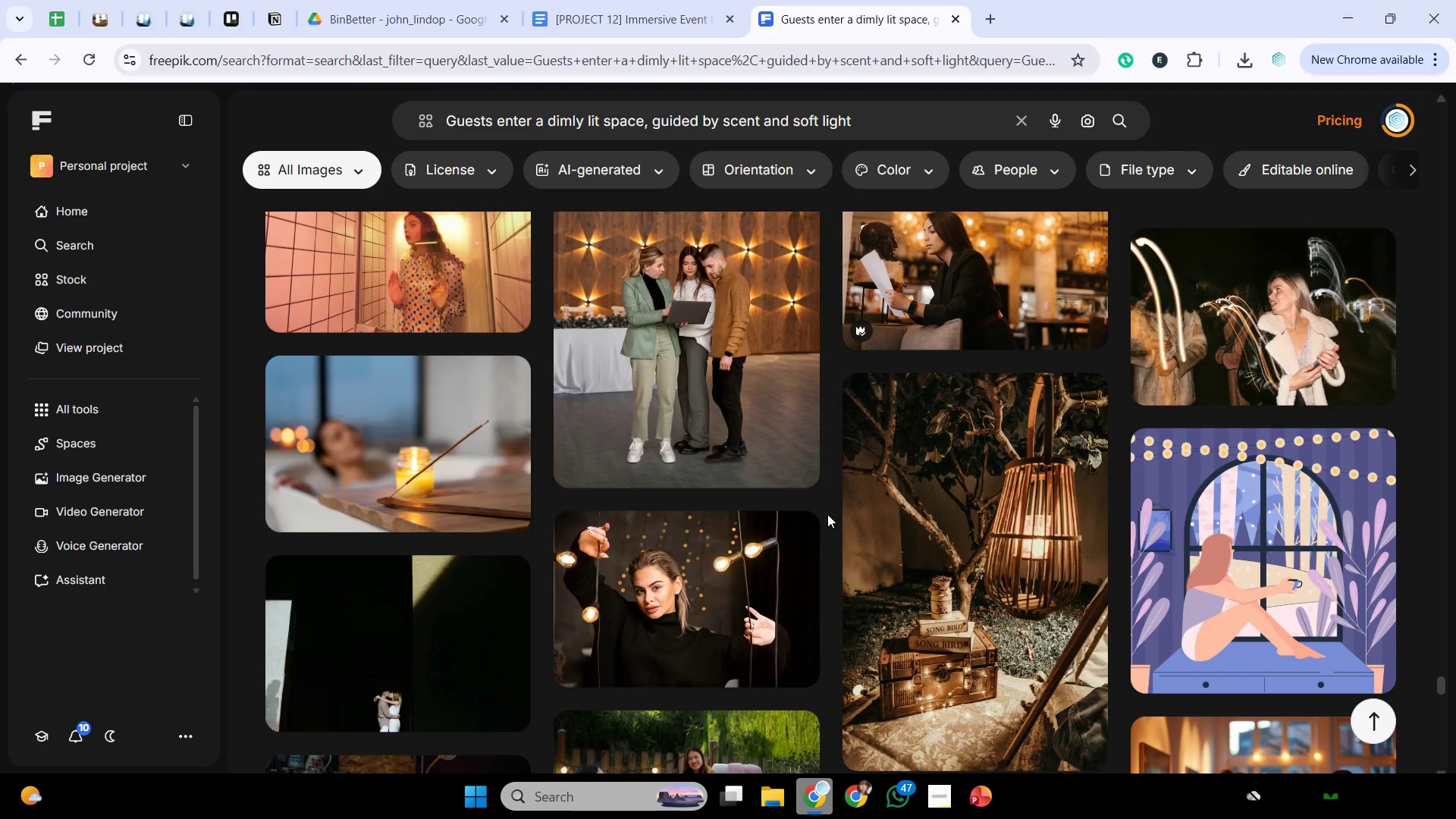 
wait(18.89)
 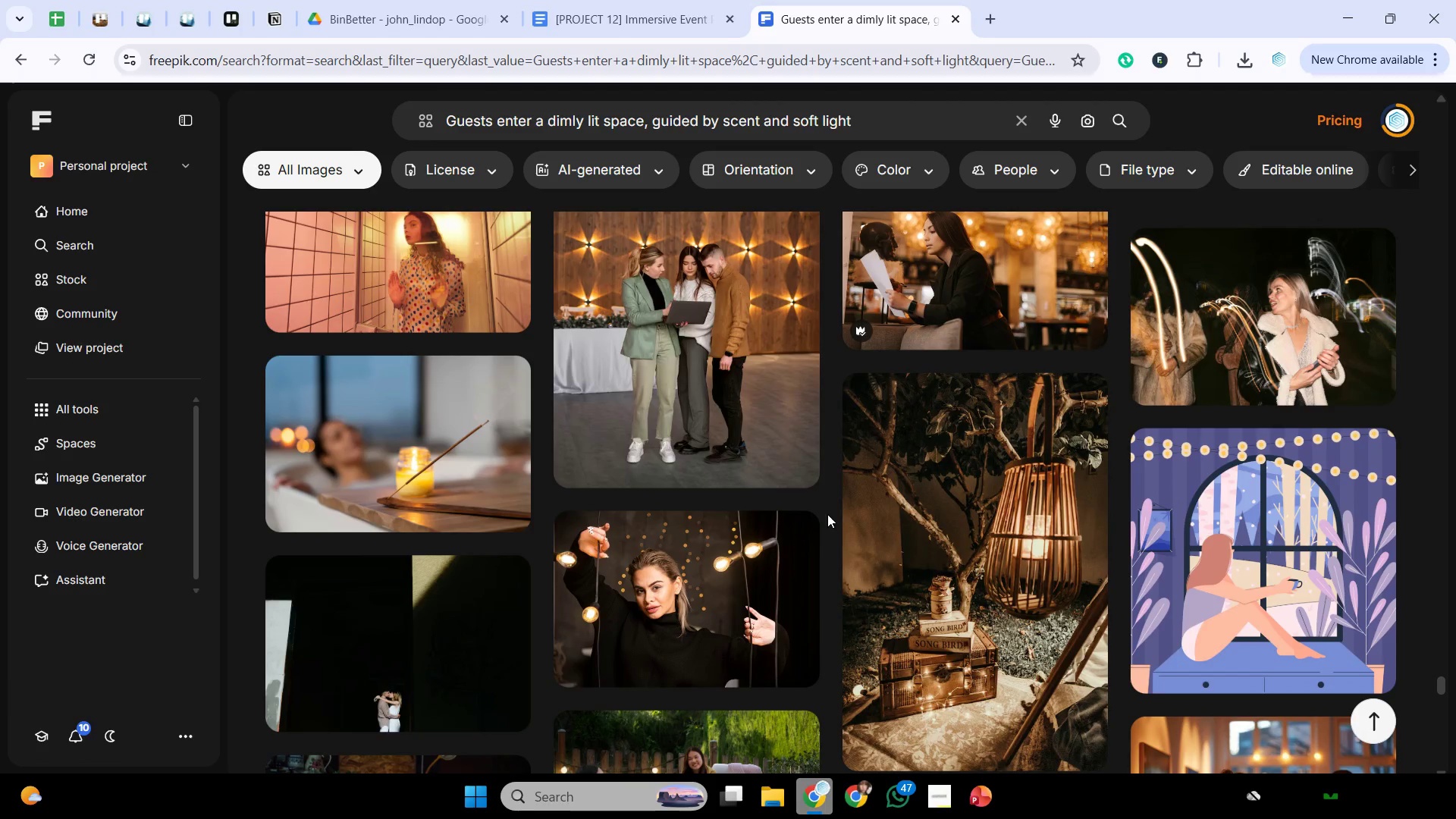 
scroll: coordinate [835, 519], scroll_direction: down, amount: 5.0
 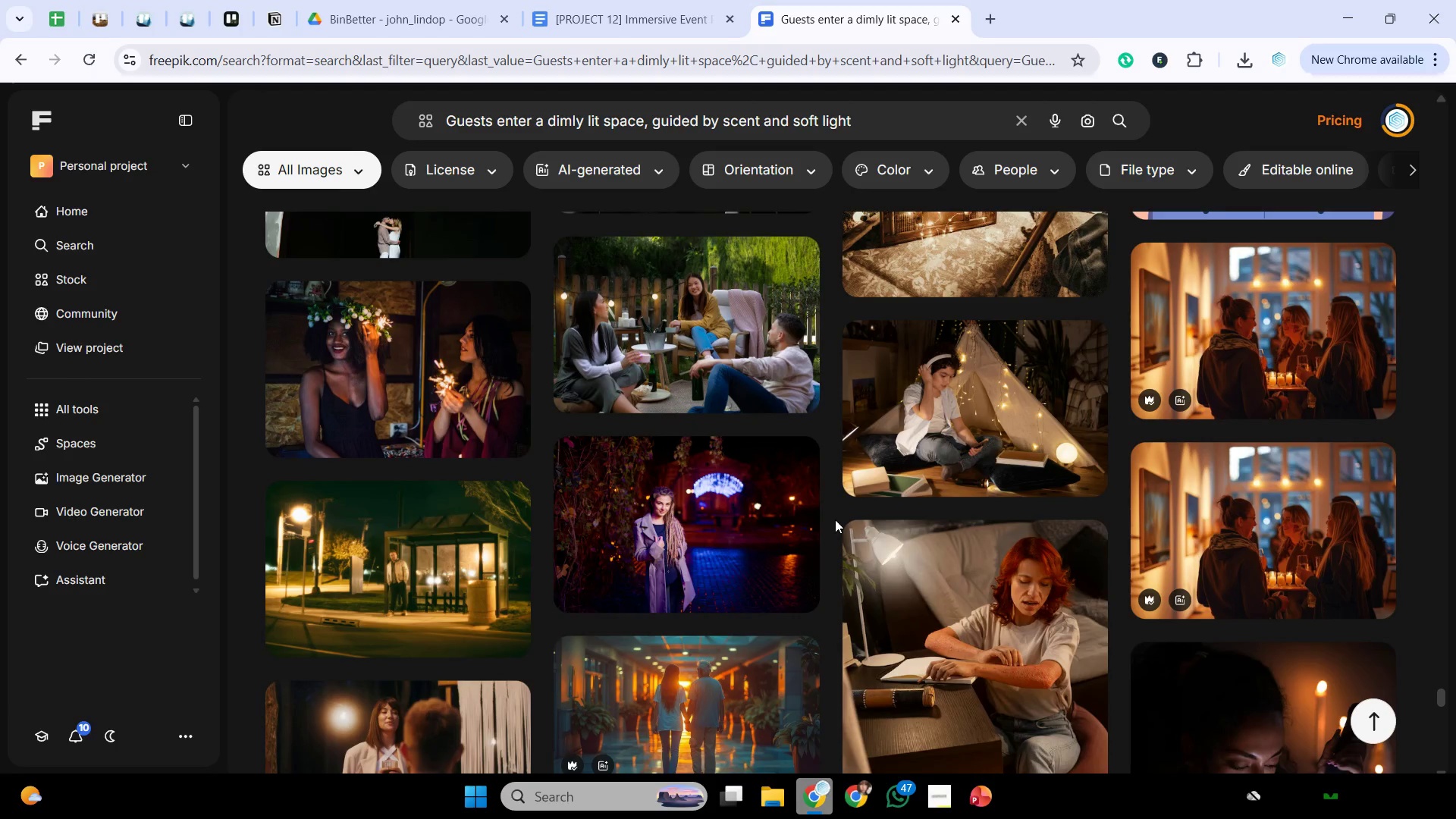 
wait(29.21)
 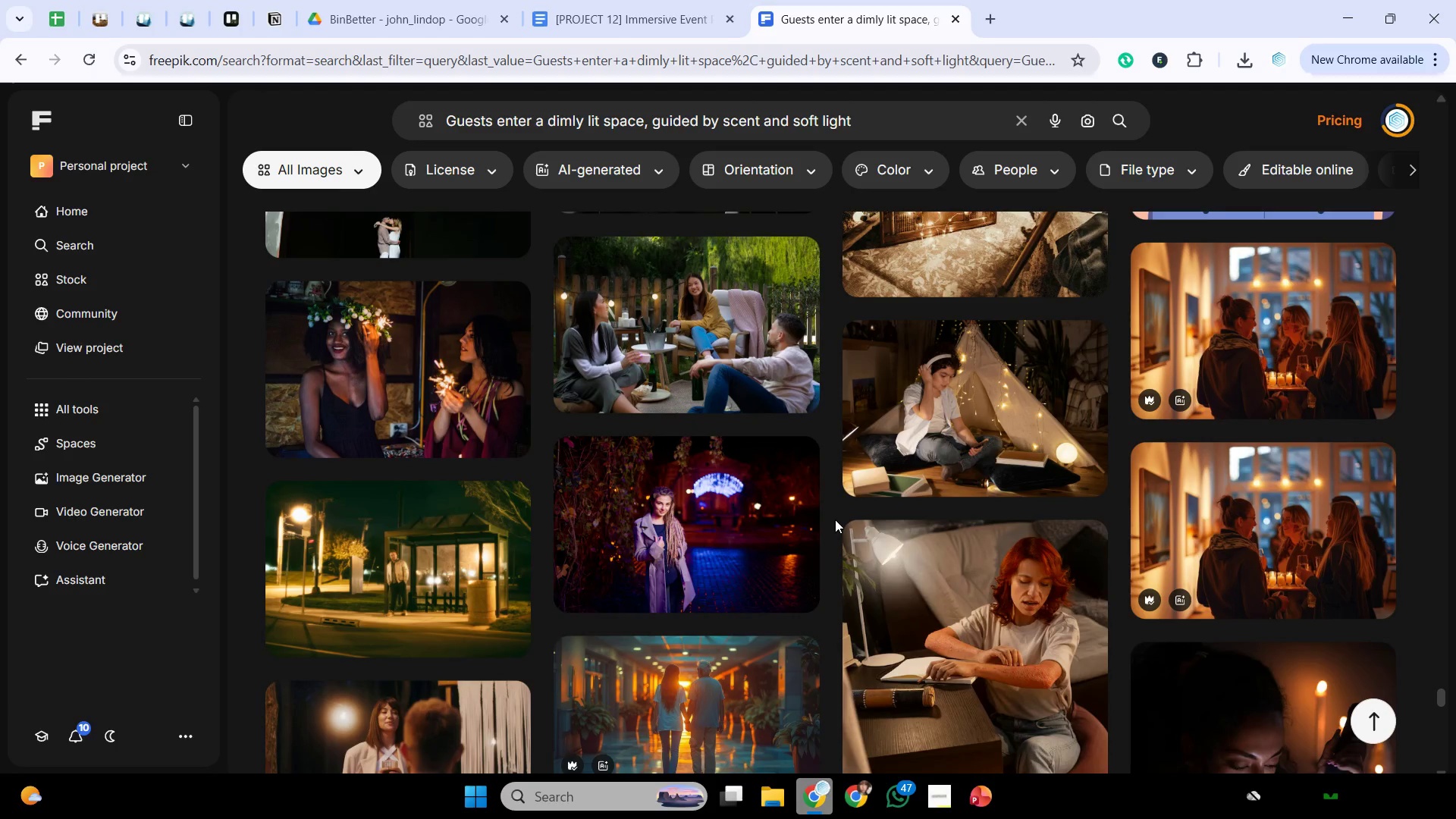 
scroll: coordinate [956, 560], scroll_direction: down, amount: 14.0
 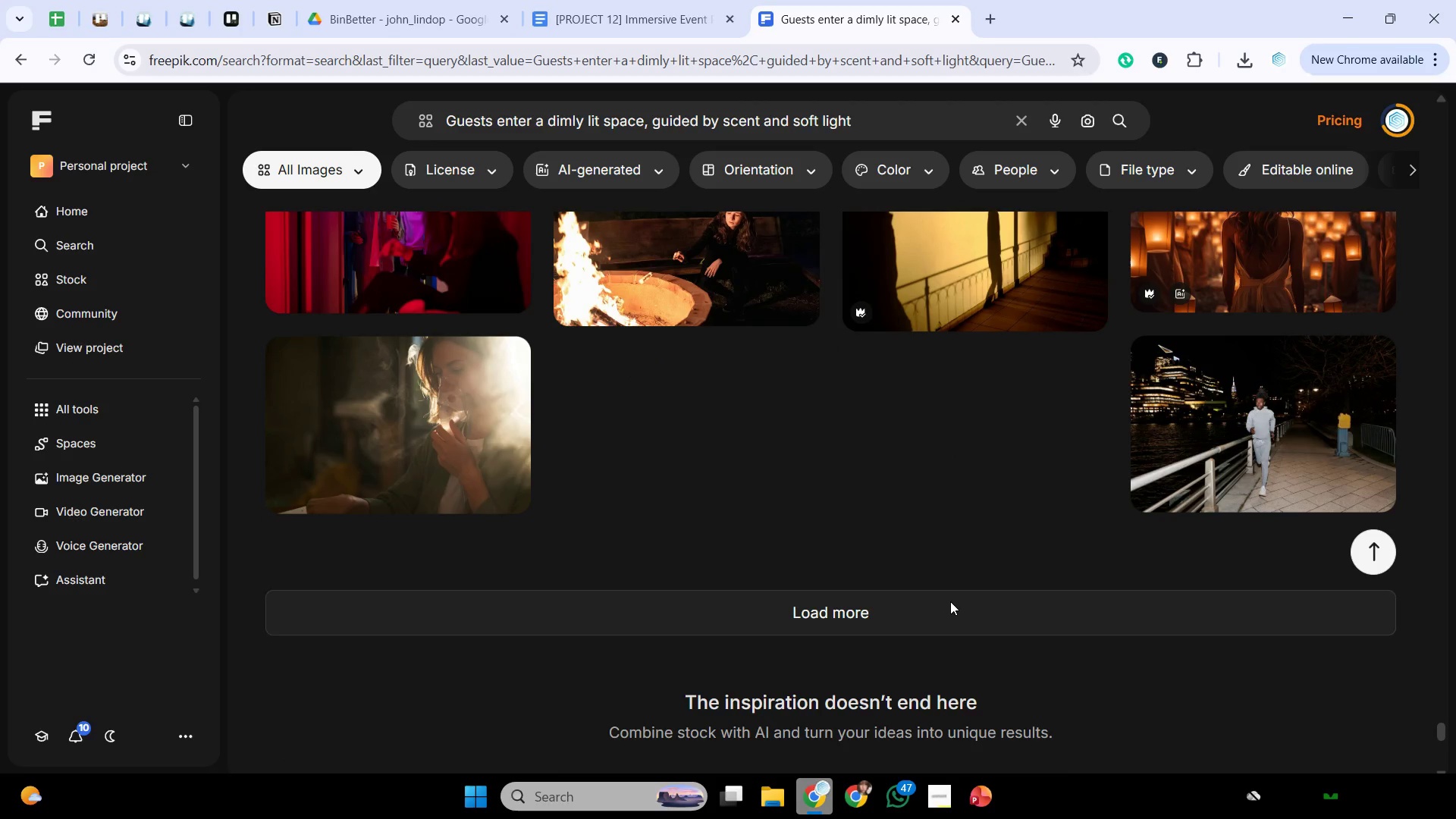 
left_click([950, 601])
 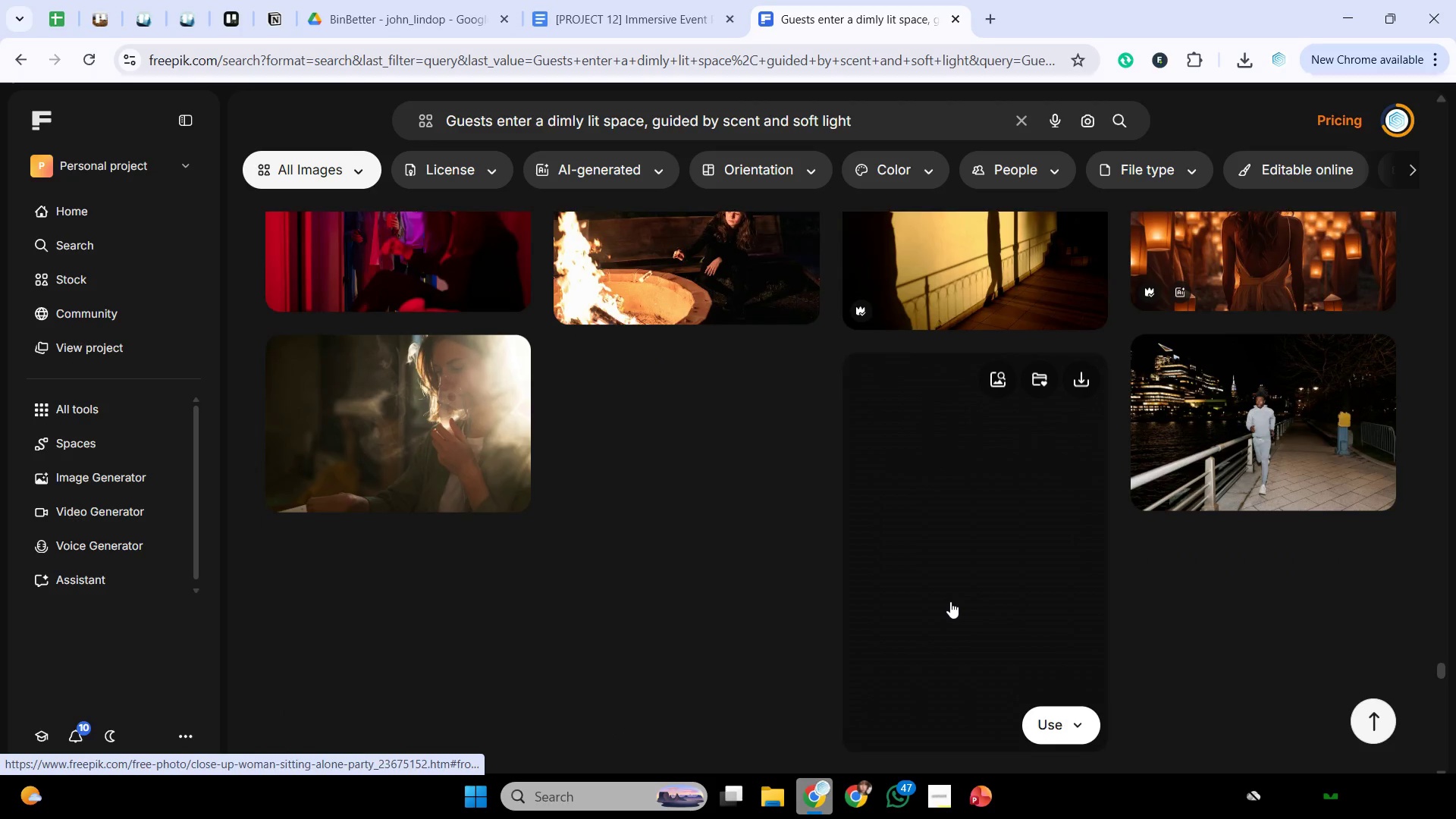 
scroll: coordinate [970, 444], scroll_direction: down, amount: 10.0
 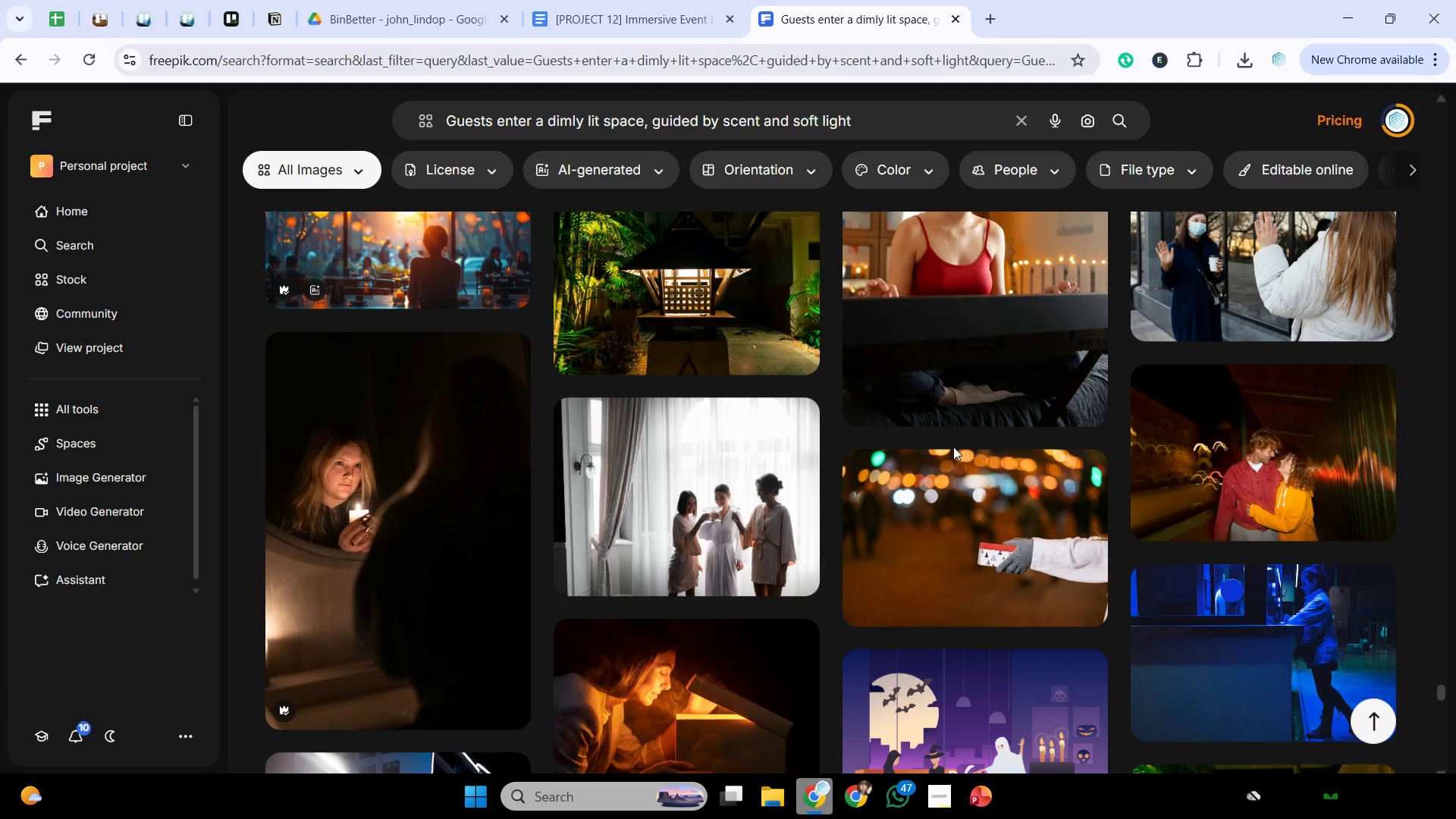 
wait(23.58)
 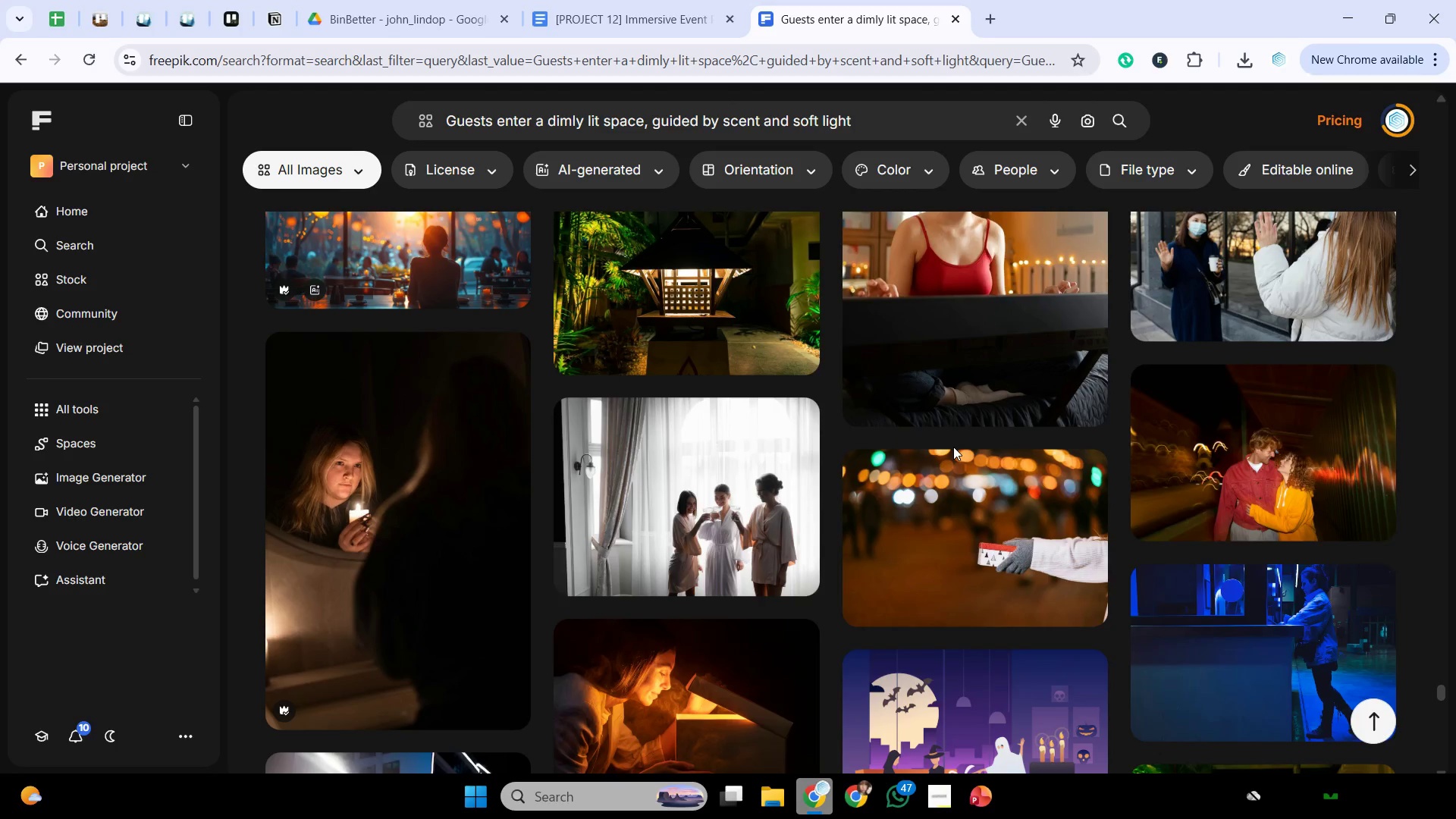 
scroll: coordinate [946, 452], scroll_direction: down, amount: 8.0
 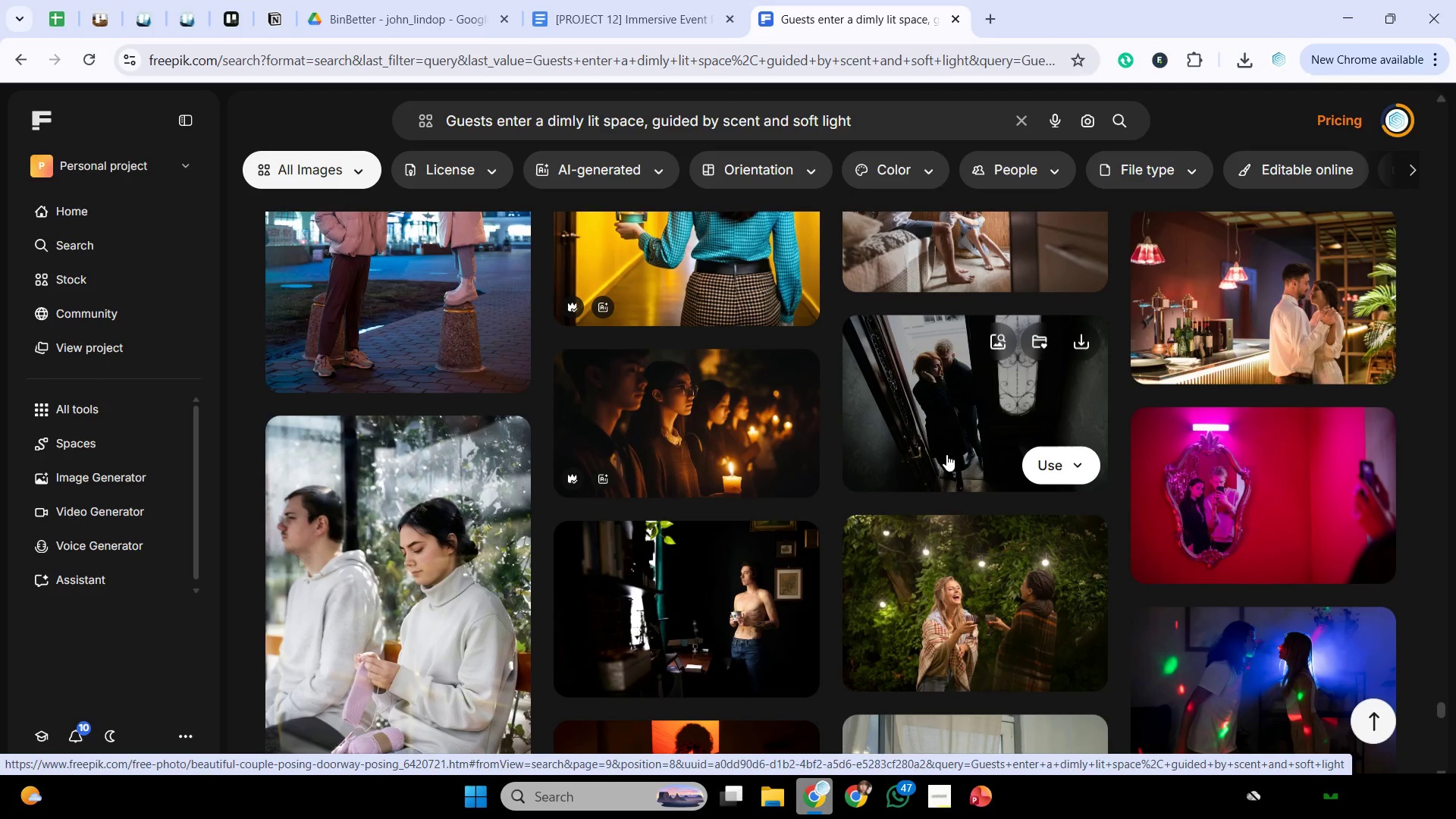 
wait(31.45)
 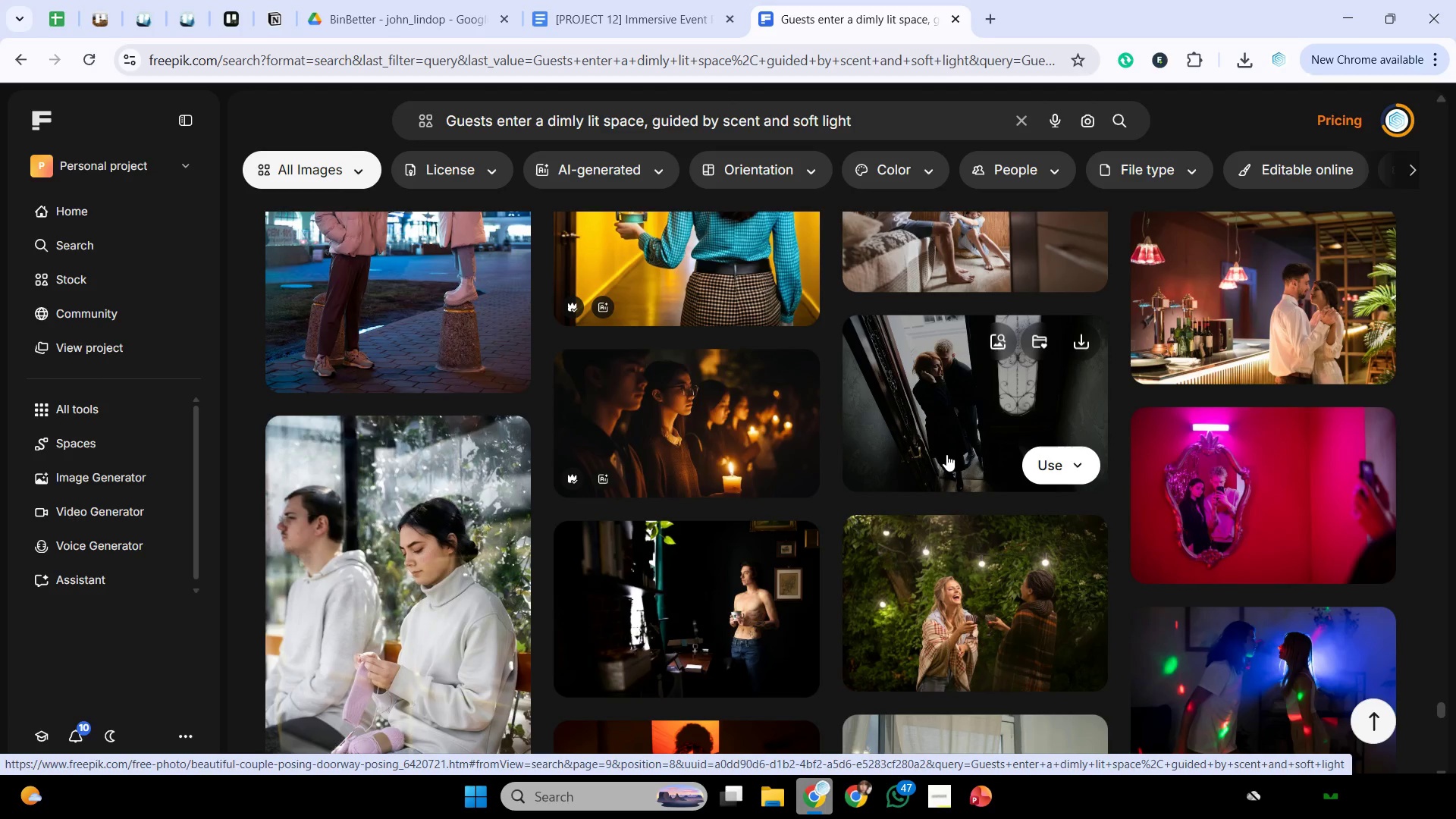 
scroll: coordinate [899, 496], scroll_direction: down, amount: 18.0
 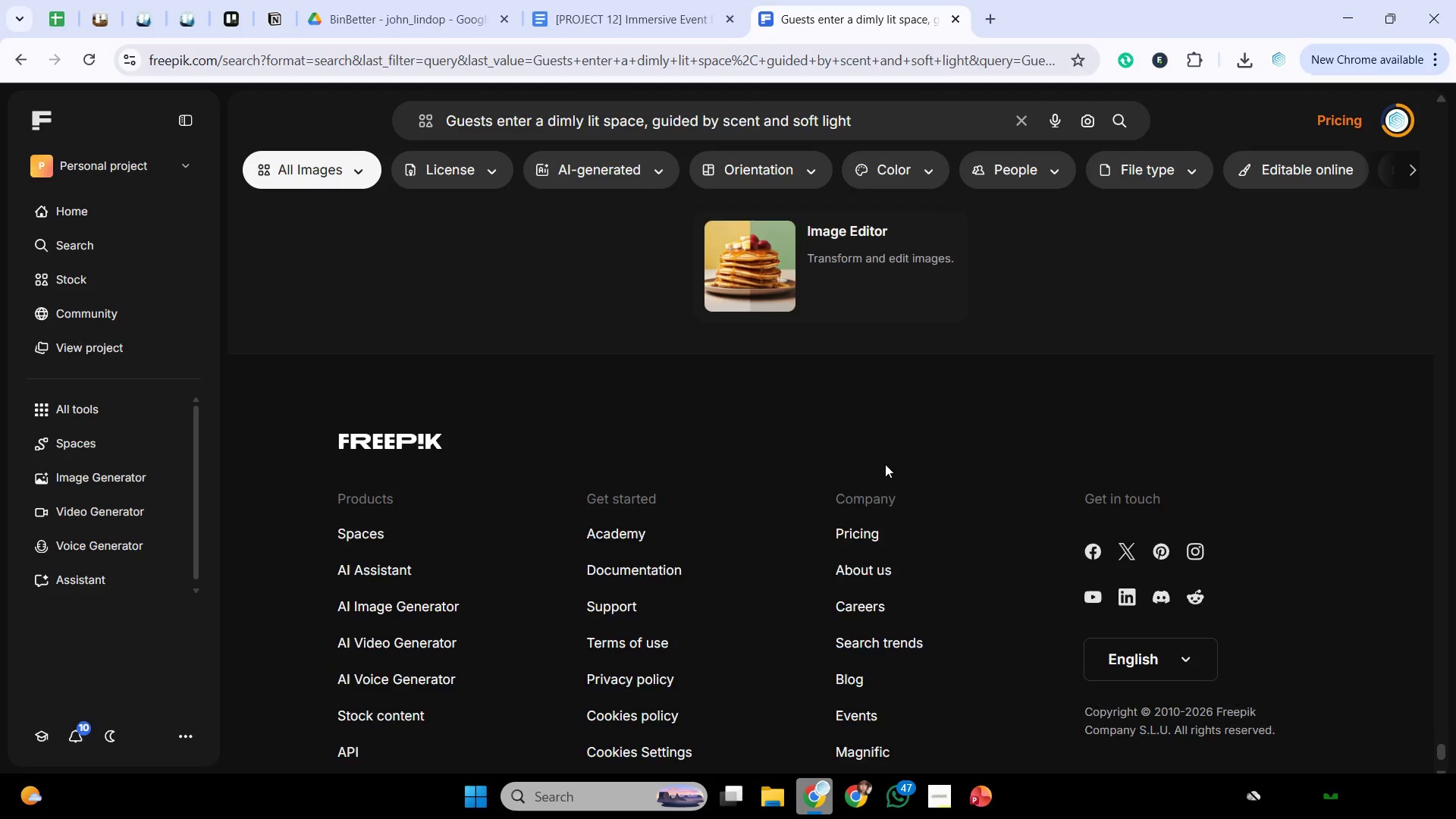 
scroll: coordinate [871, 445], scroll_direction: up, amount: 3.0
 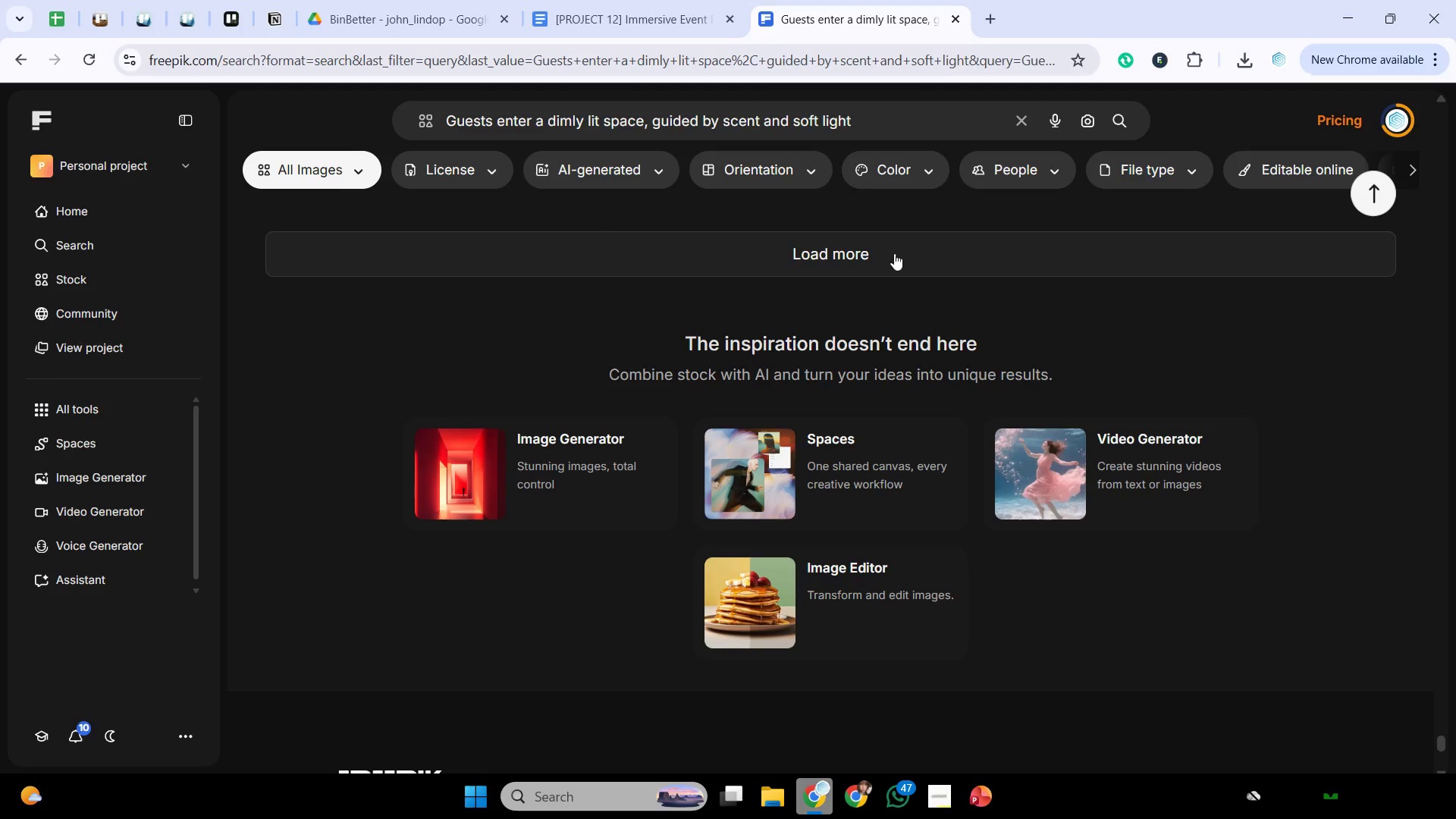 
left_click([894, 253])
 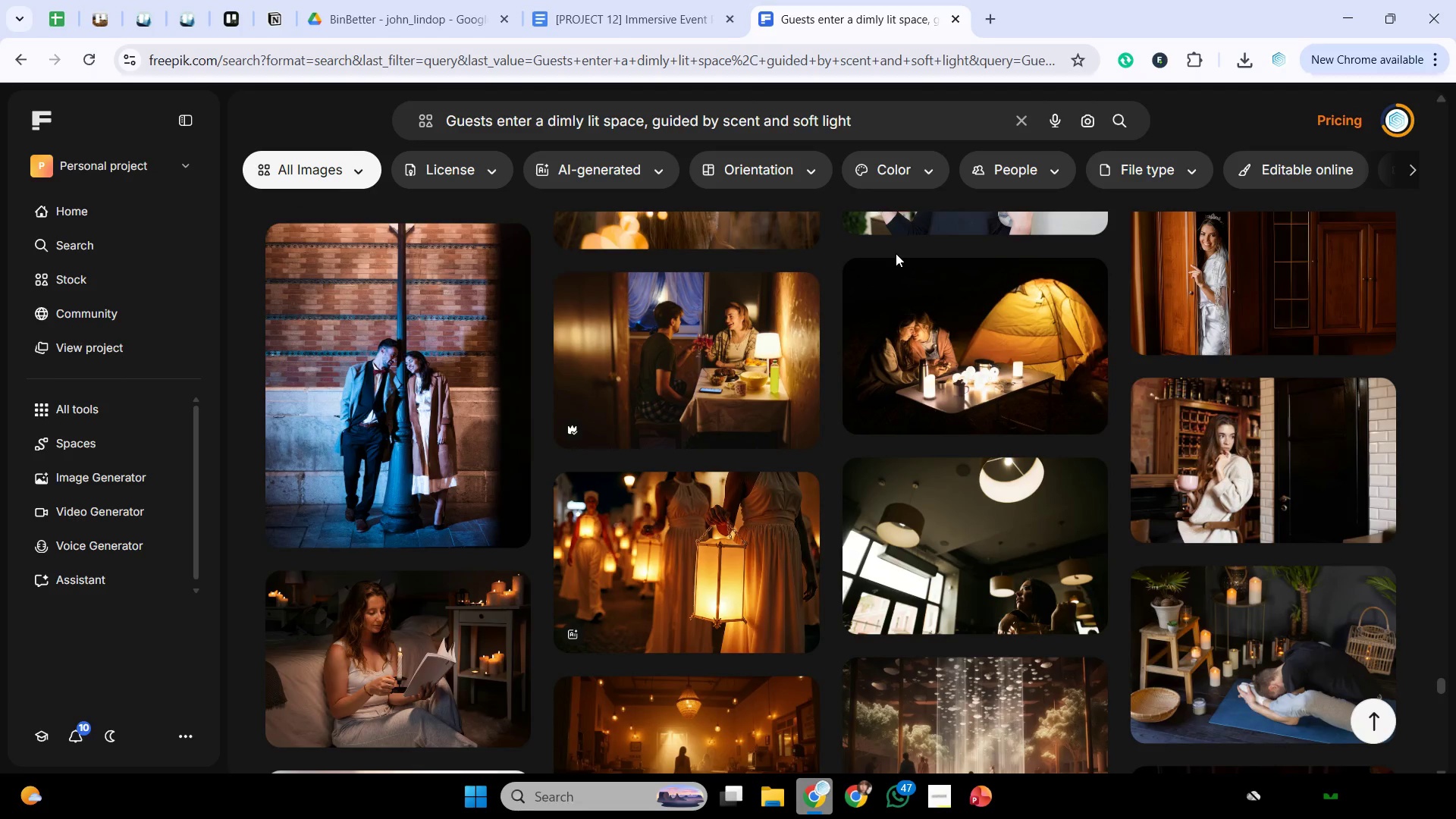 
wait(7.31)
 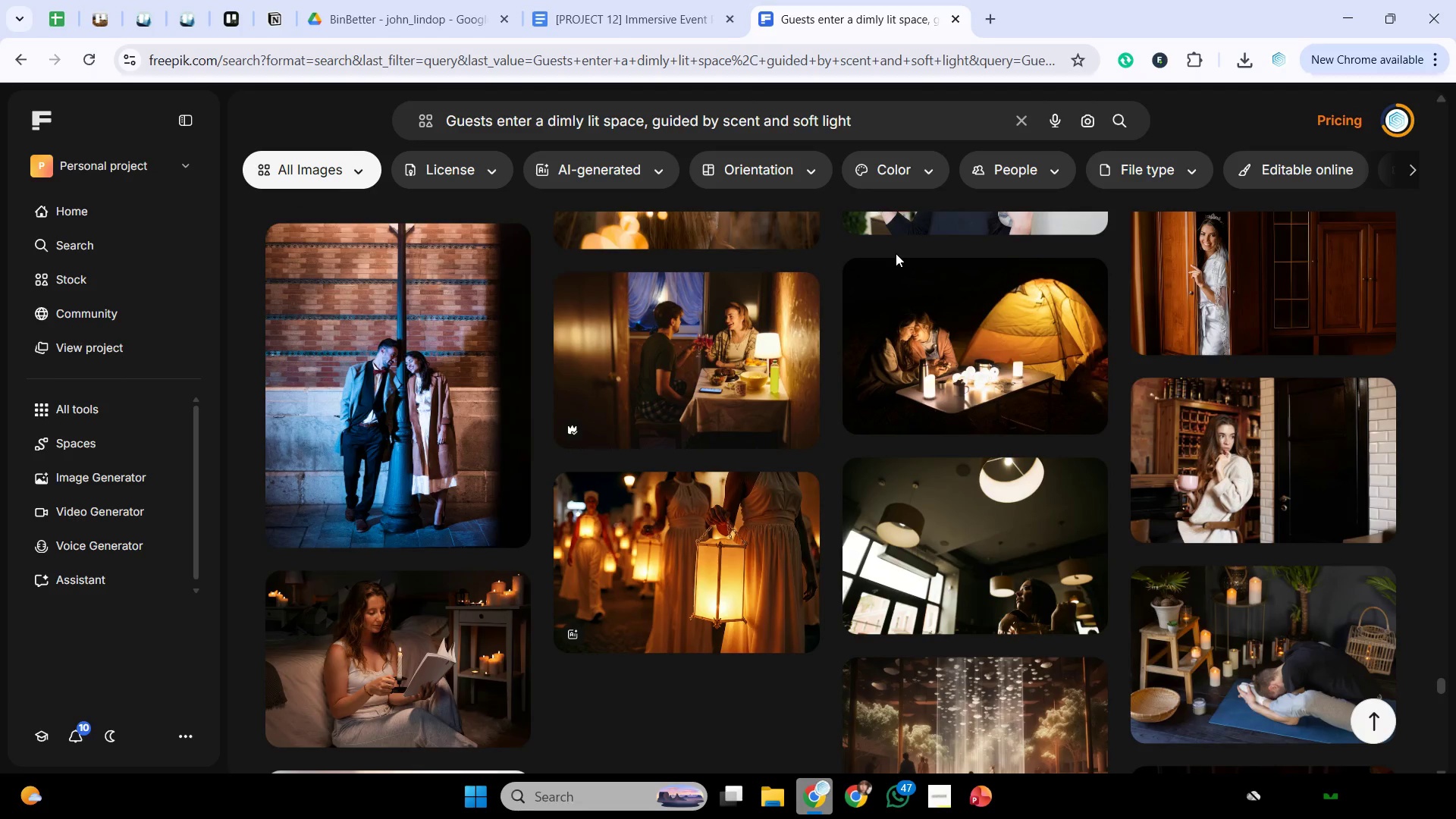 
scroll: coordinate [852, 279], scroll_direction: down, amount: 10.0
 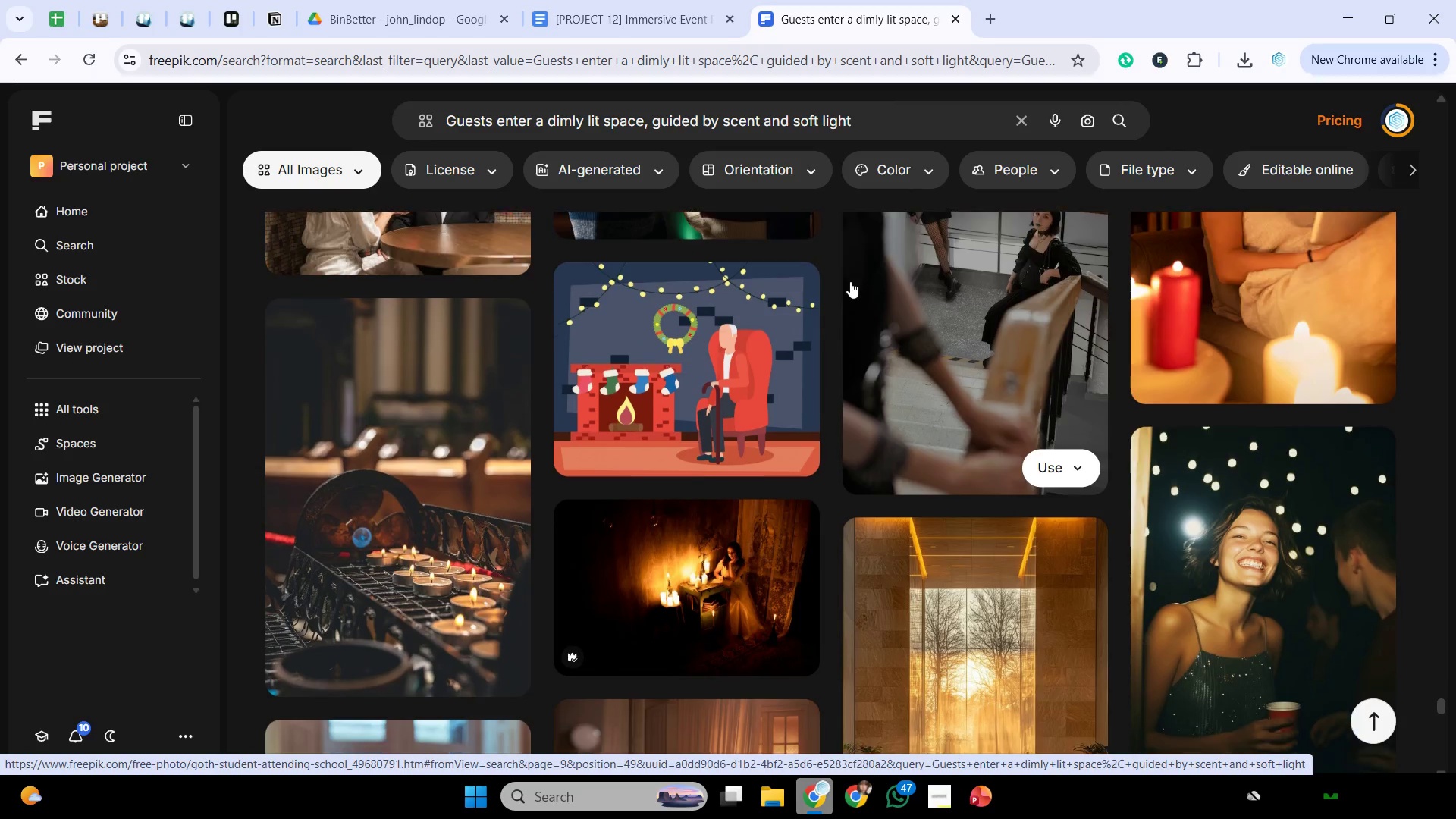 
scroll: coordinate [850, 281], scroll_direction: down, amount: 1.0
 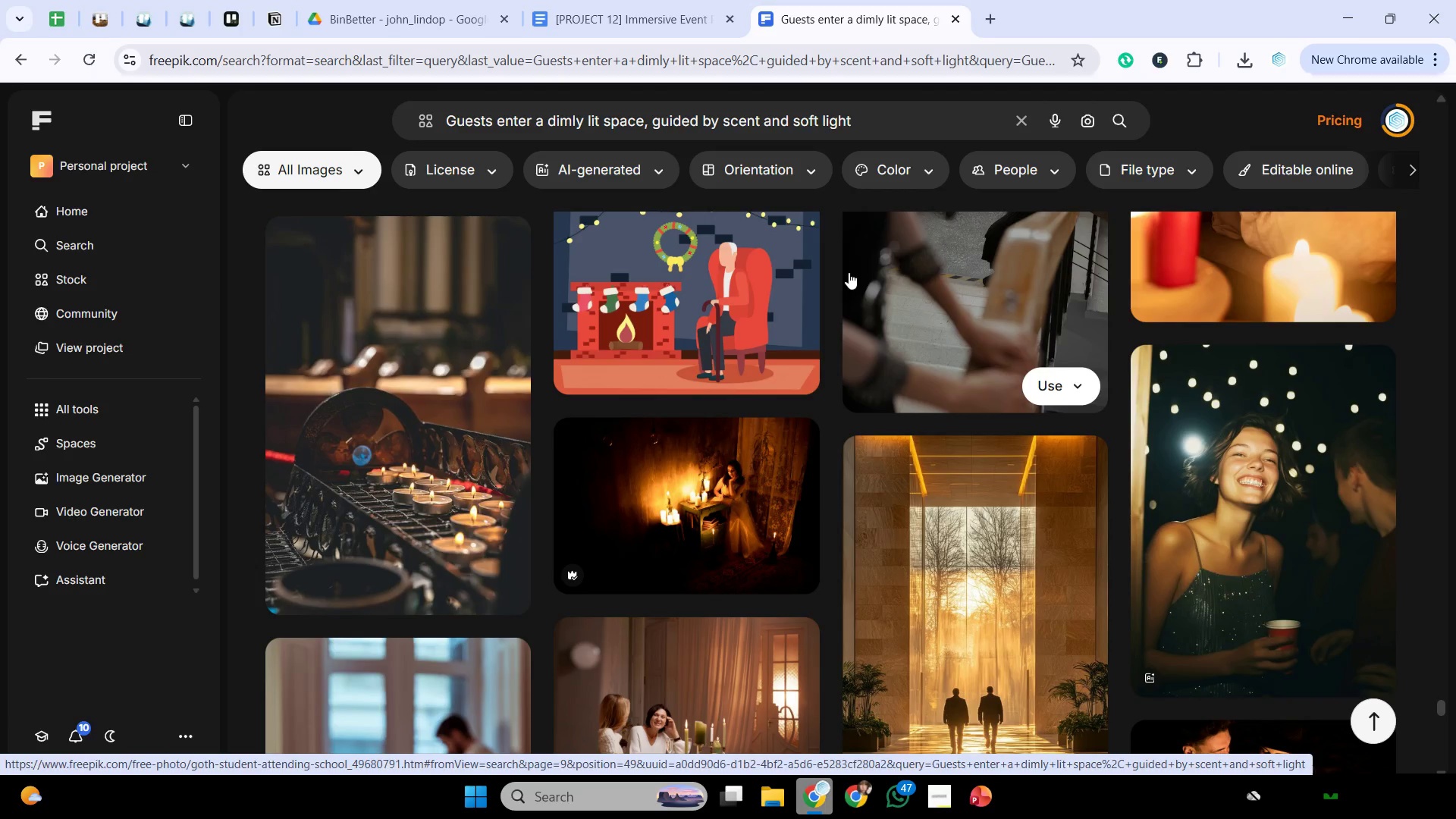 
wait(16.95)
 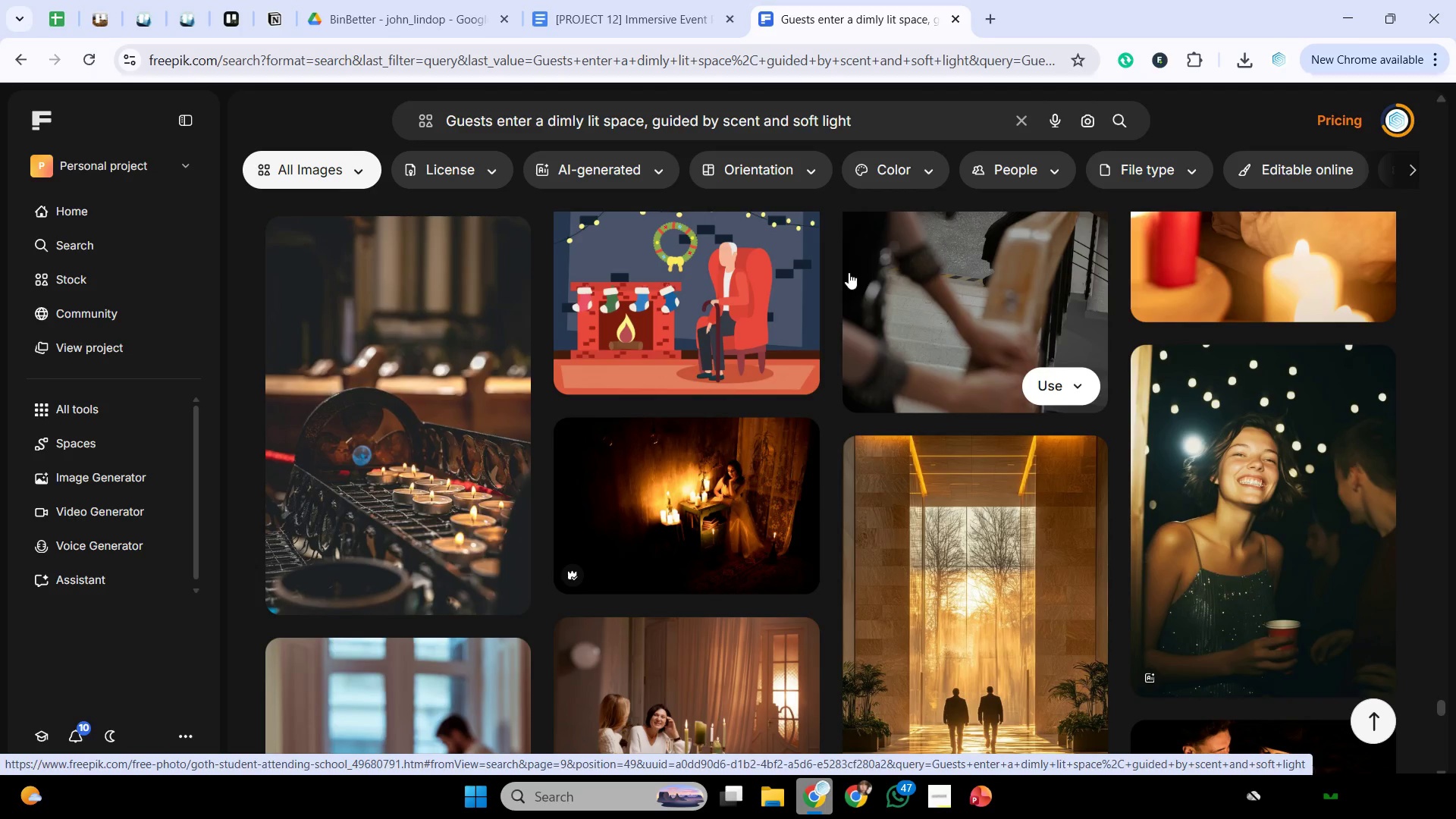 
scroll: coordinate [844, 253], scroll_direction: down, amount: 15.0
 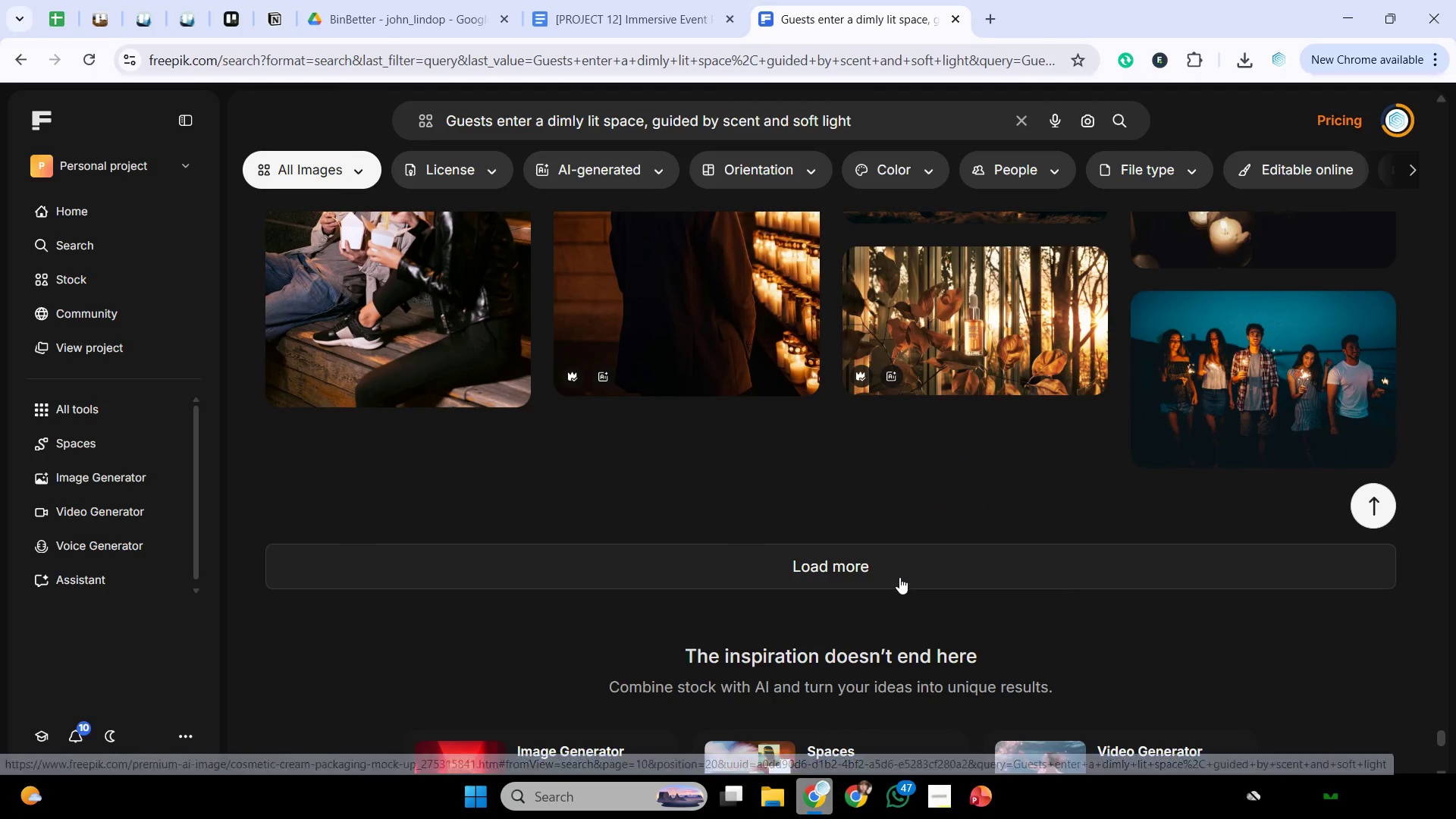 
left_click([899, 577])
 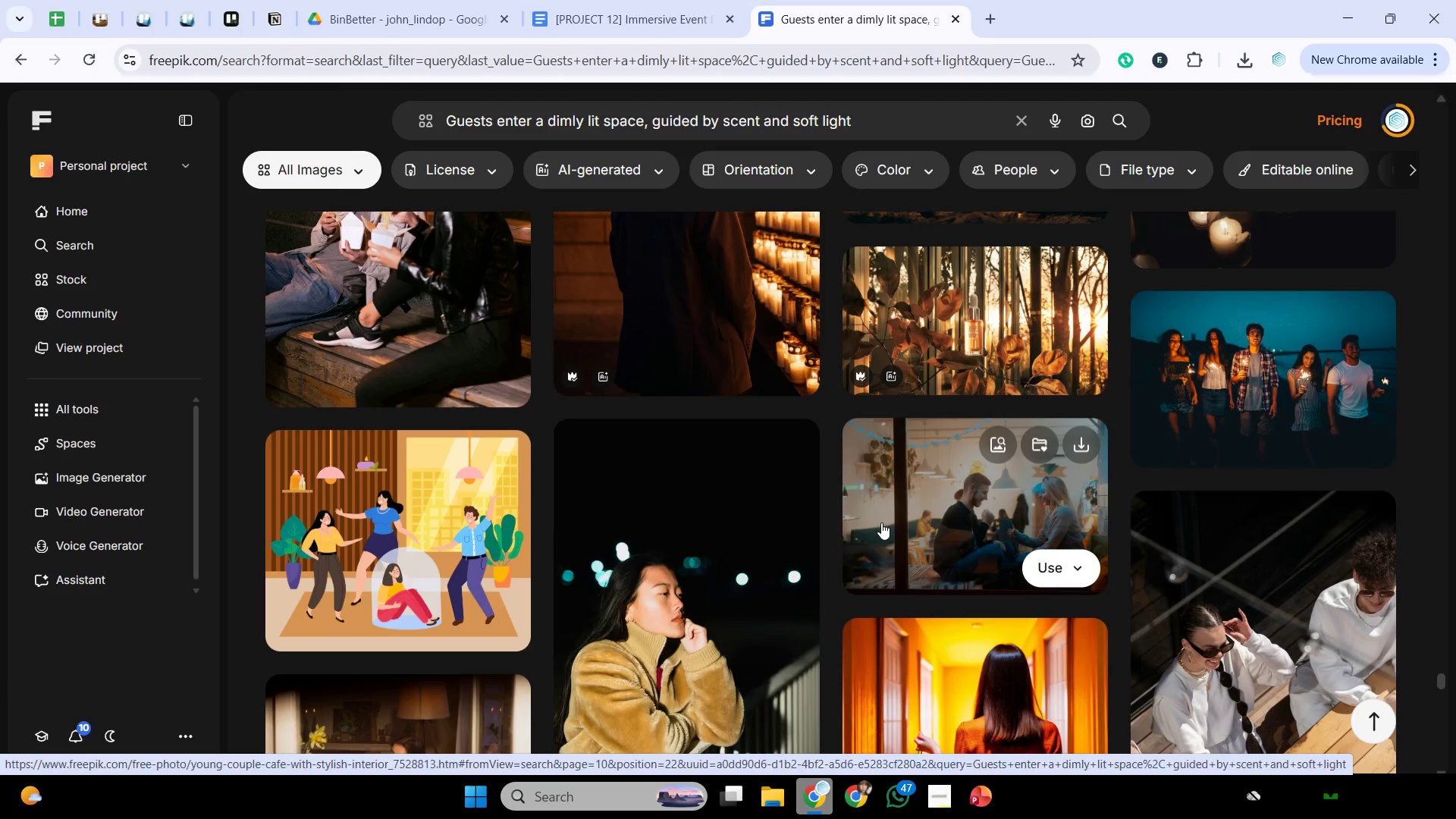 
scroll: coordinate [886, 509], scroll_direction: down, amount: 15.0
 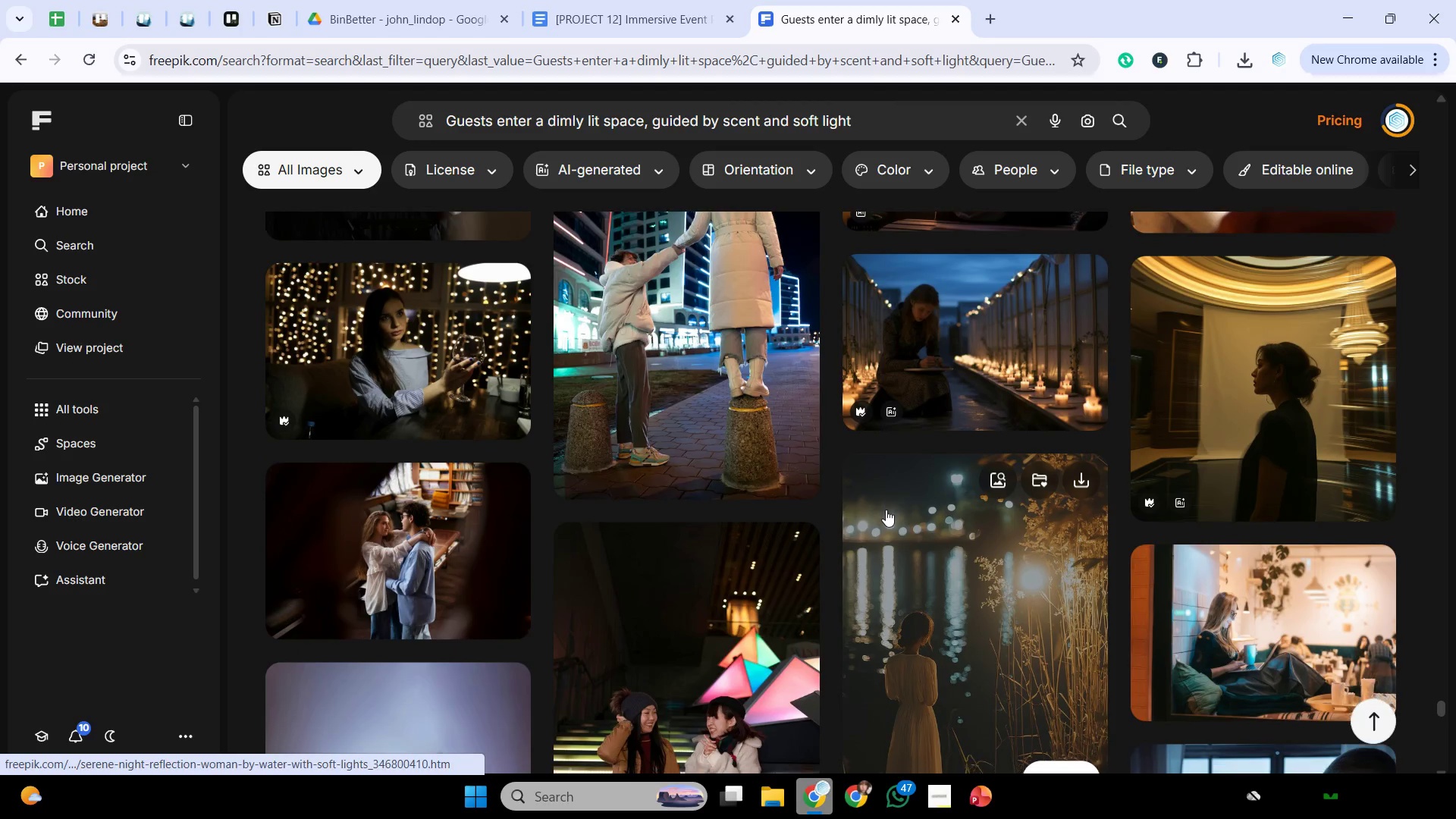 
scroll: coordinate [886, 510], scroll_direction: down, amount: 4.0
 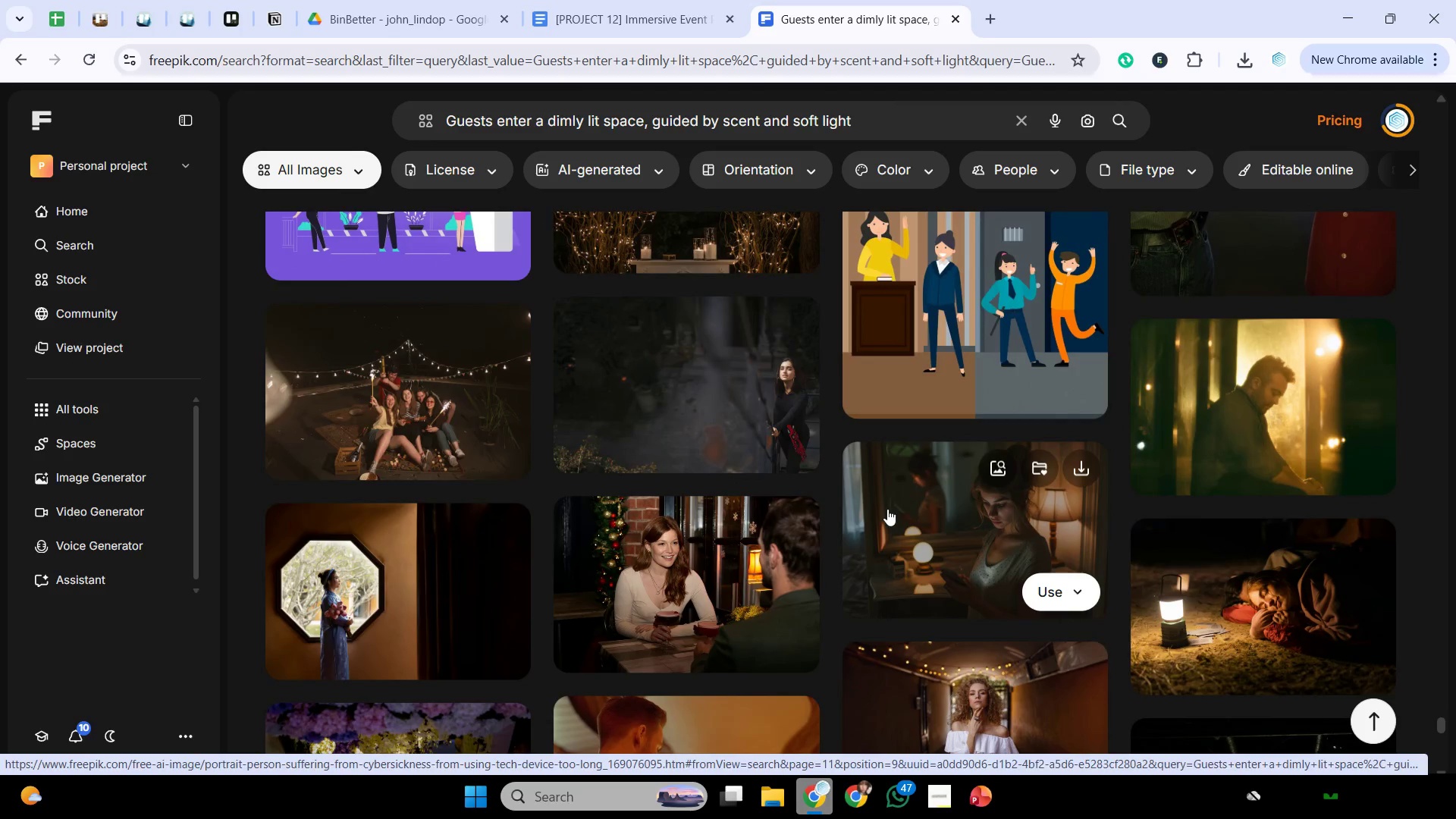 
wait(10.66)
 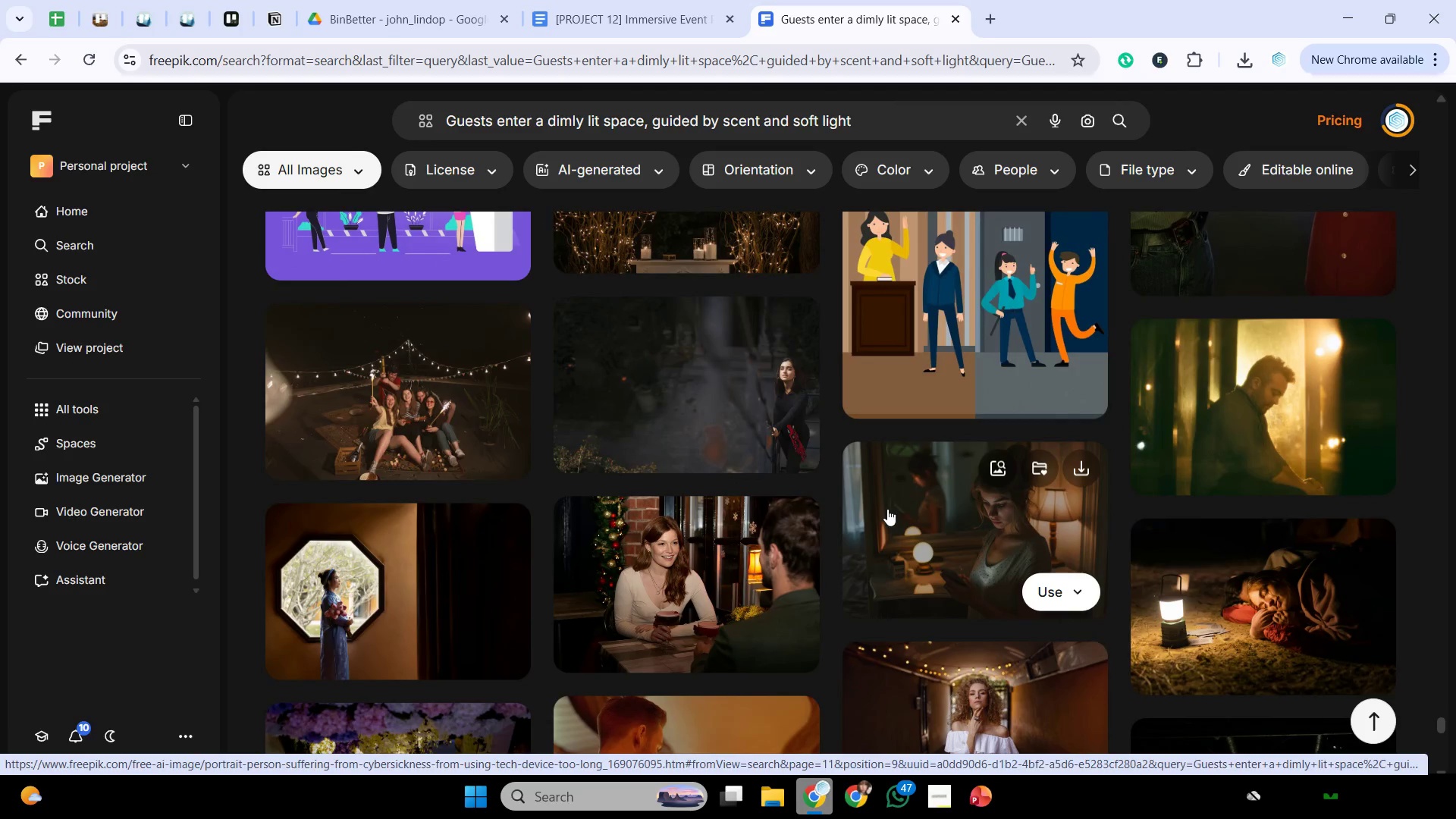 
scroll: coordinate [887, 509], scroll_direction: down, amount: 1.0
 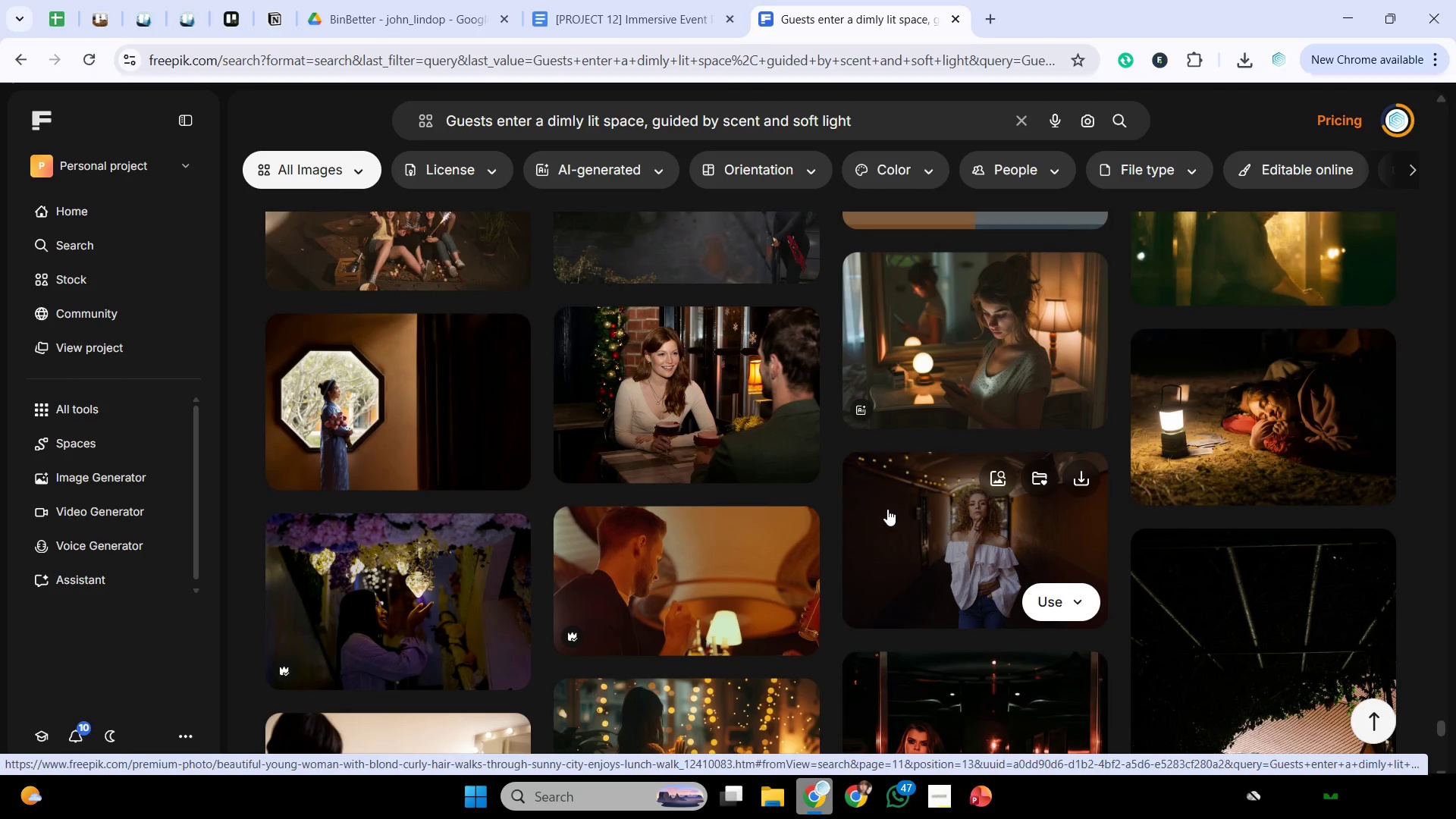 
wait(15.36)
 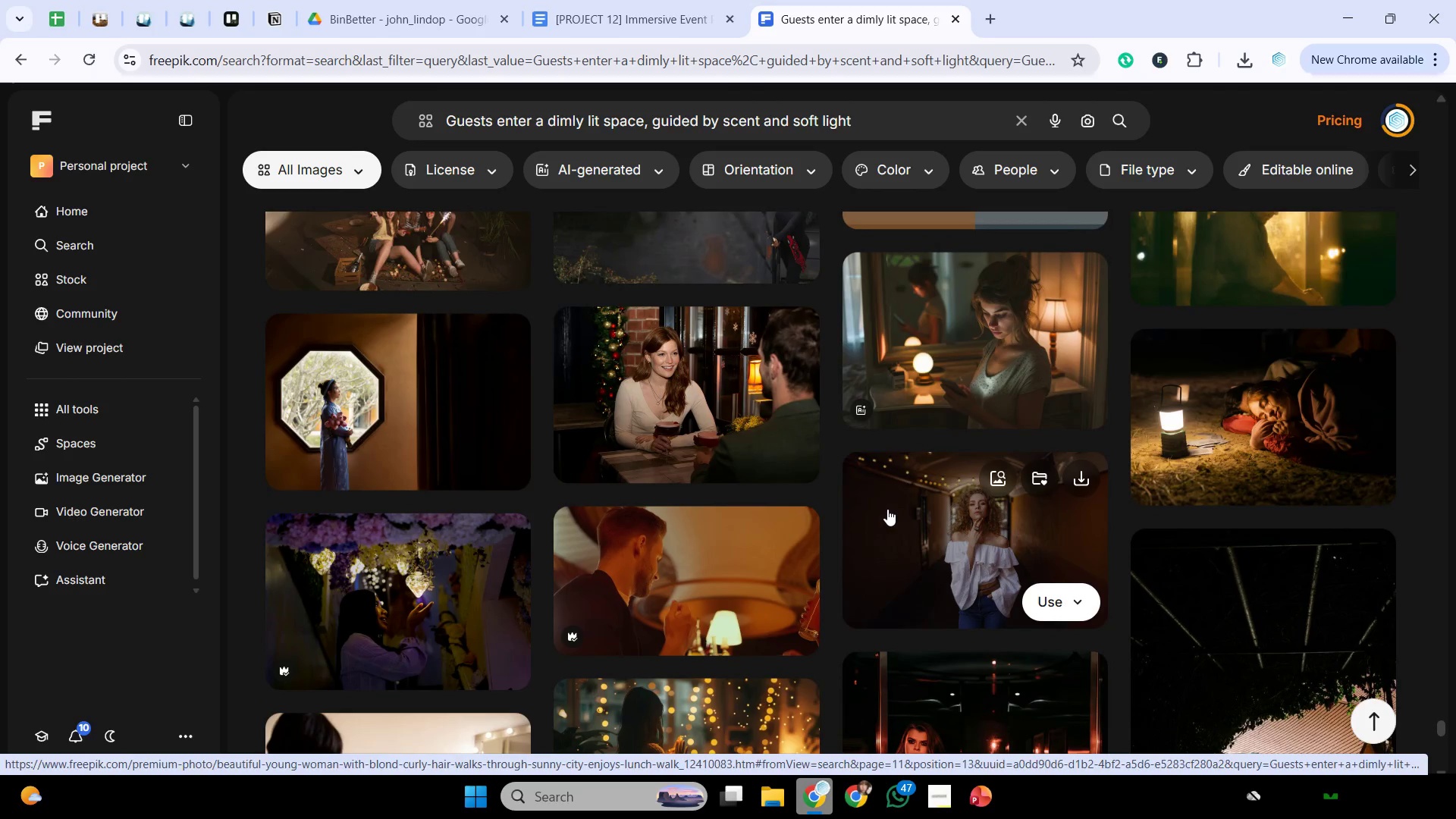 
scroll: coordinate [956, 527], scroll_direction: down, amount: 5.0
 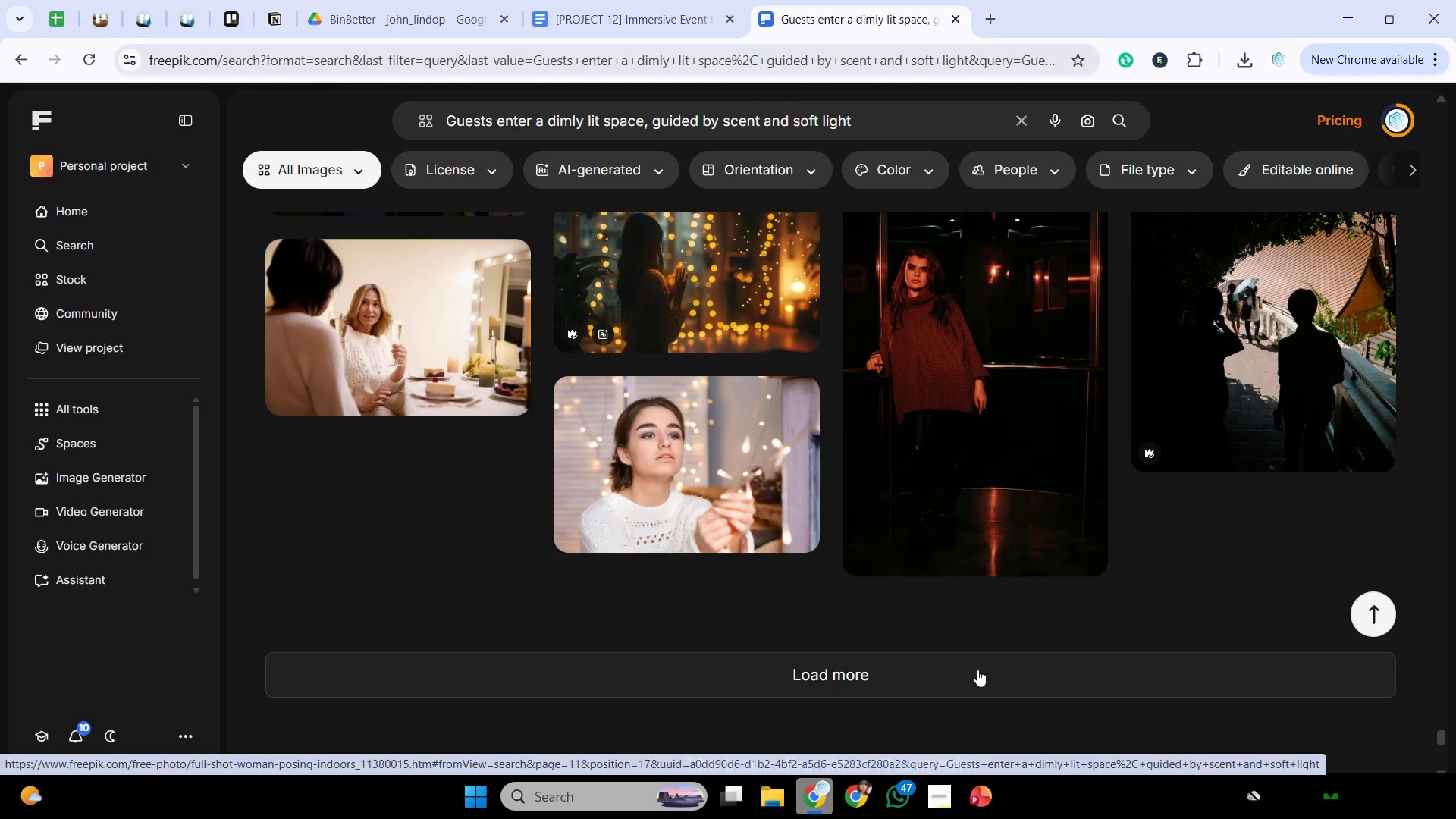 
left_click([977, 670])
 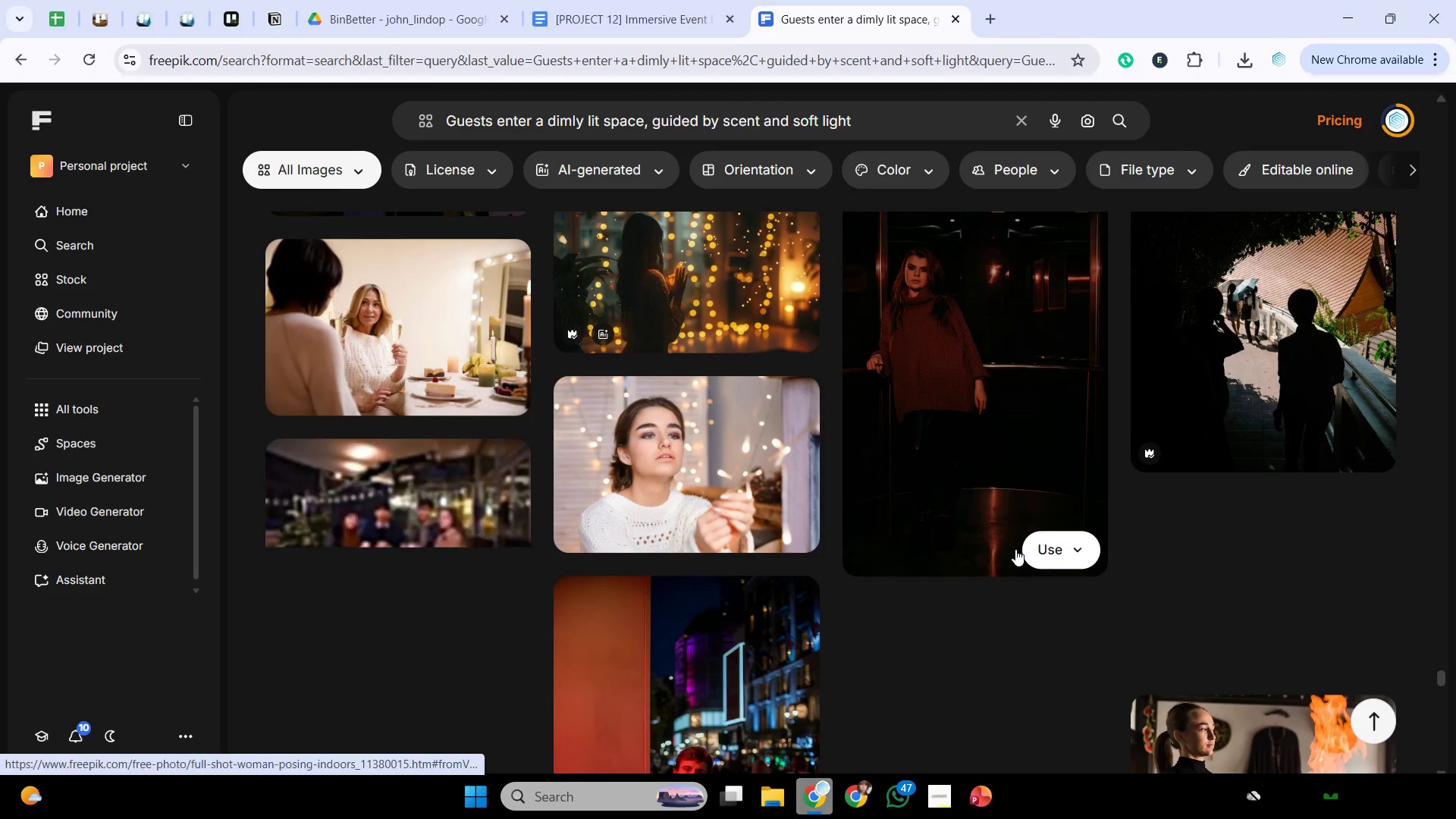 
scroll: coordinate [1032, 531], scroll_direction: down, amount: 13.0
 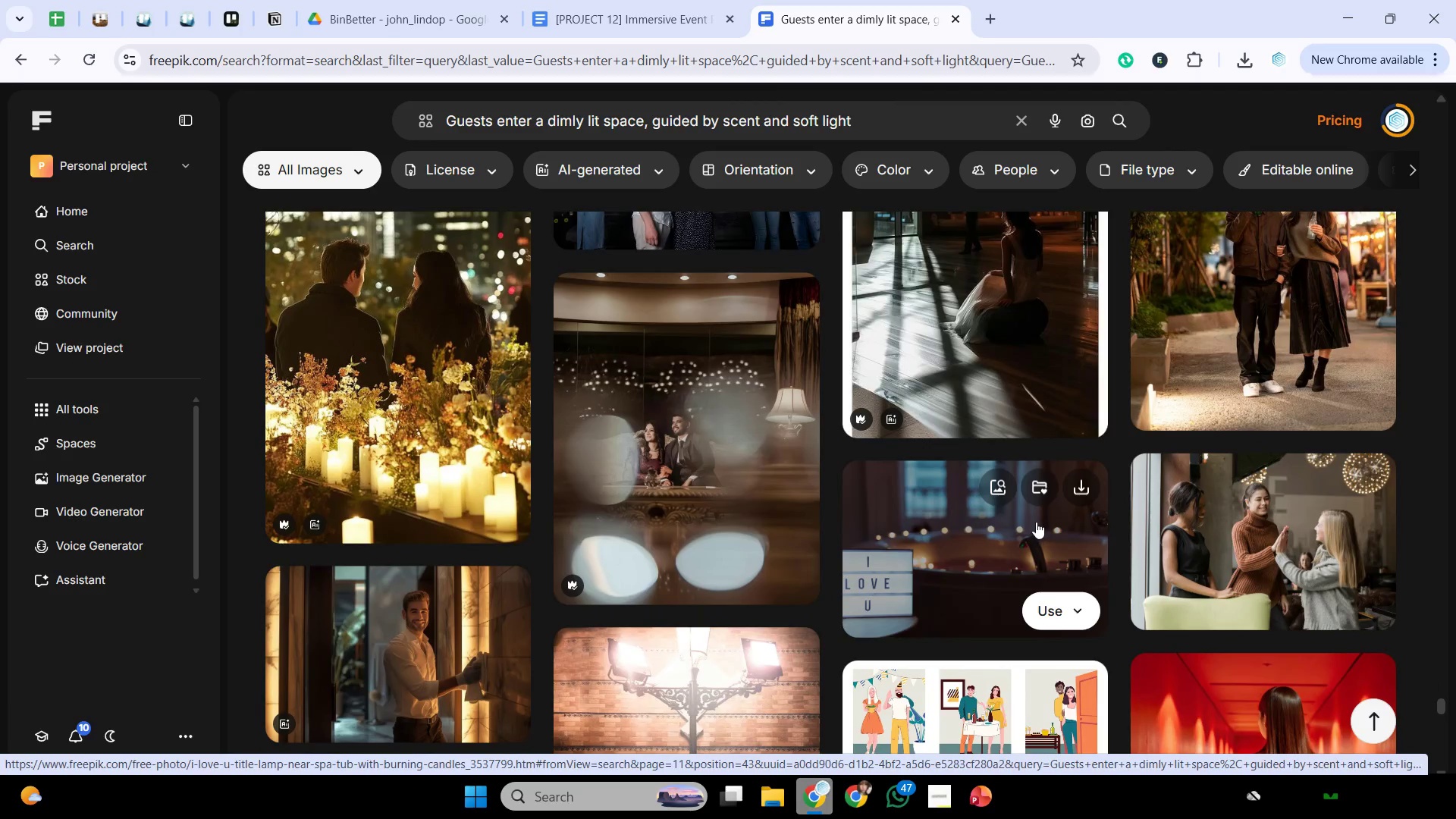 
scroll: coordinate [1031, 541], scroll_direction: down, amount: 10.0
 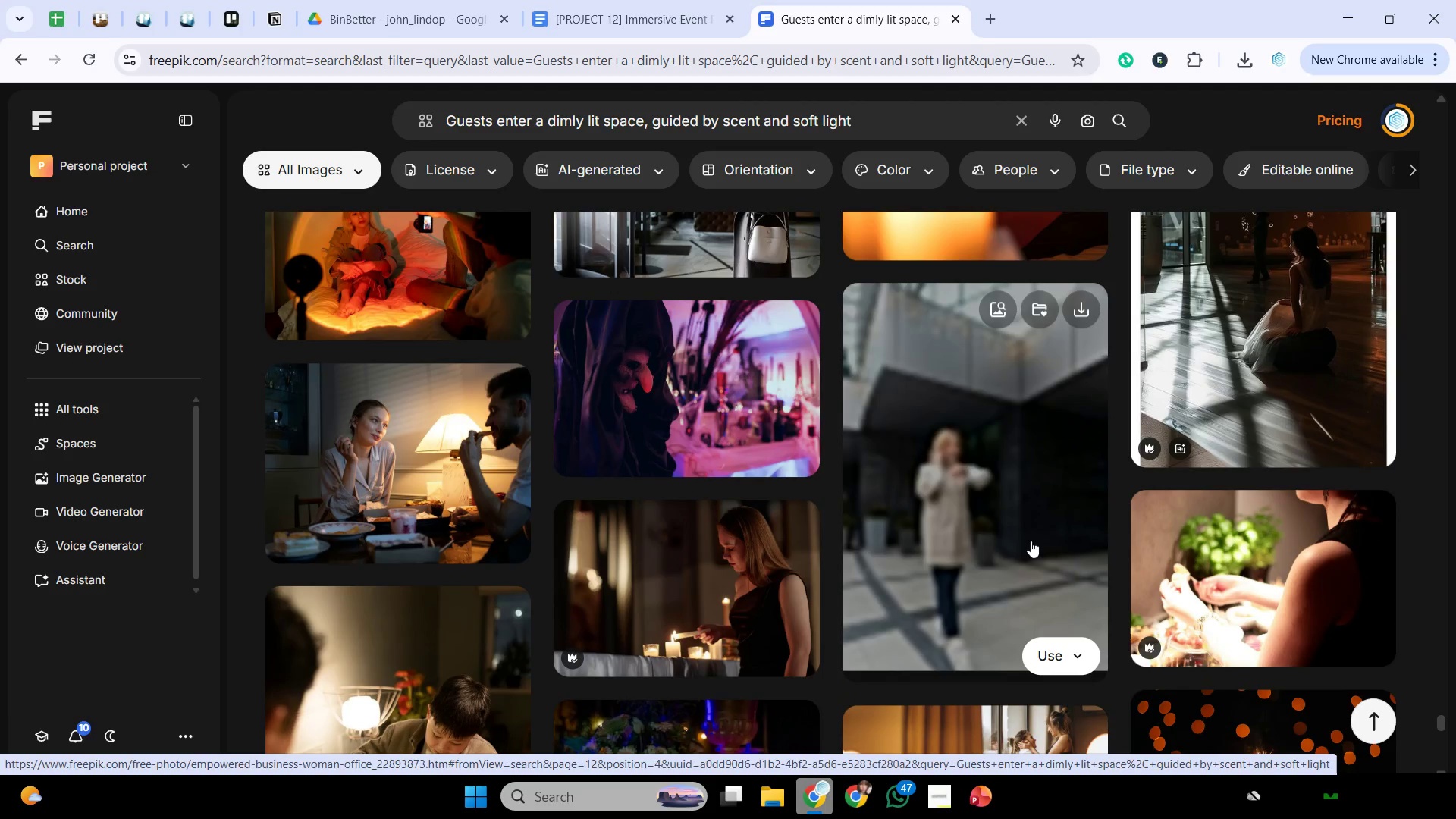 
scroll: coordinate [971, 472], scroll_direction: down, amount: 9.0
 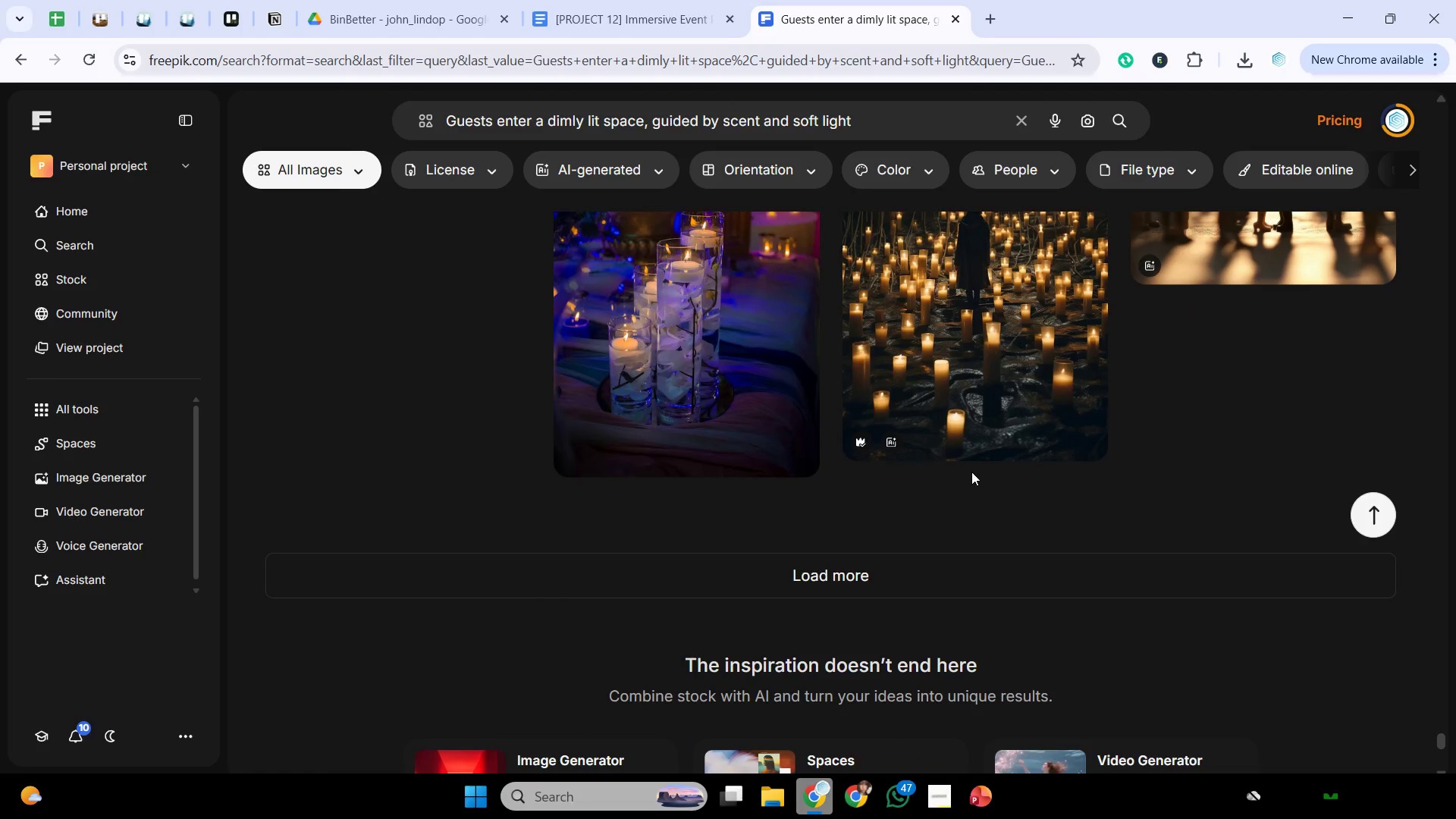 
left_click([965, 579])
 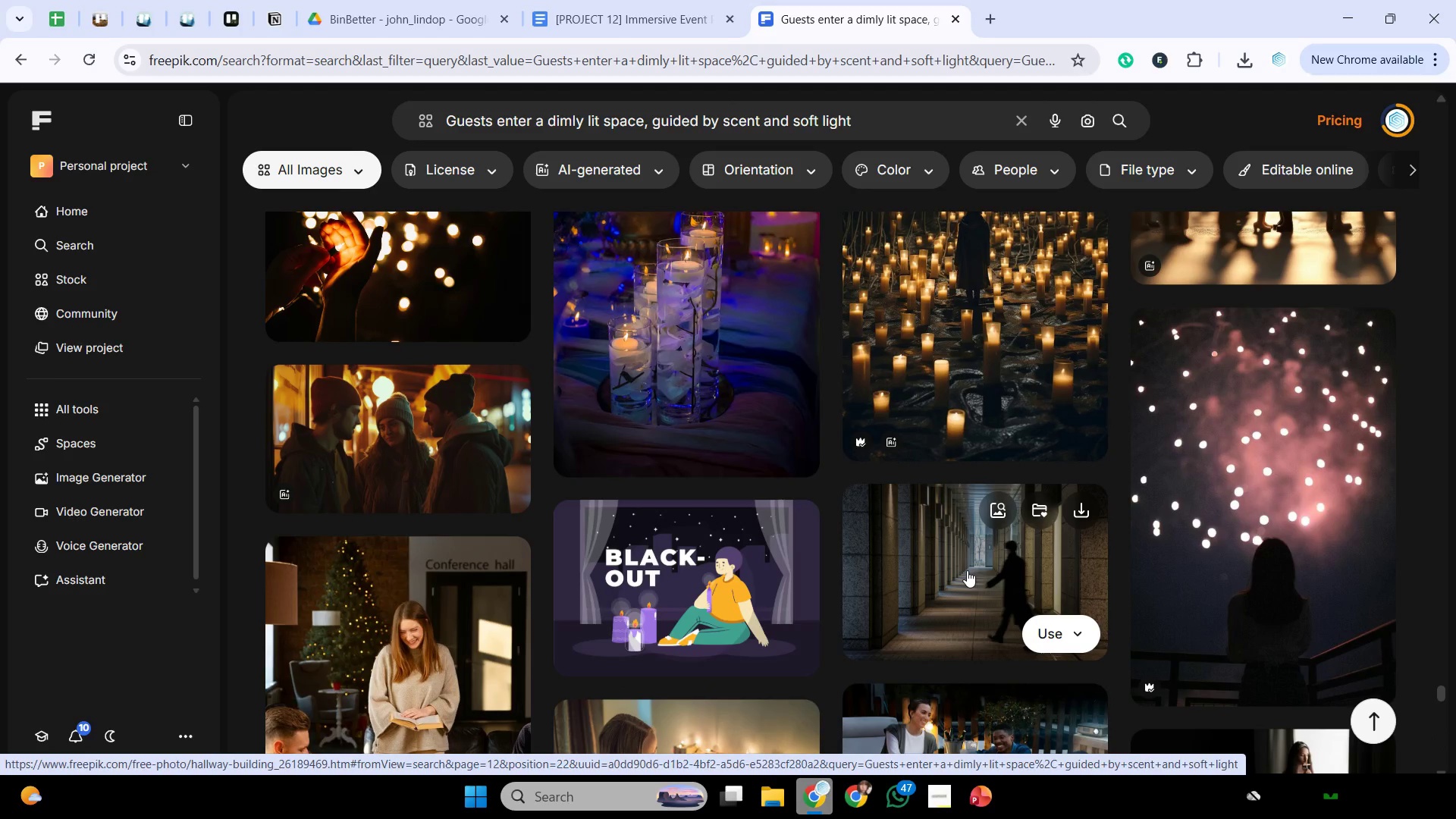 
scroll: coordinate [961, 548], scroll_direction: down, amount: 6.0
 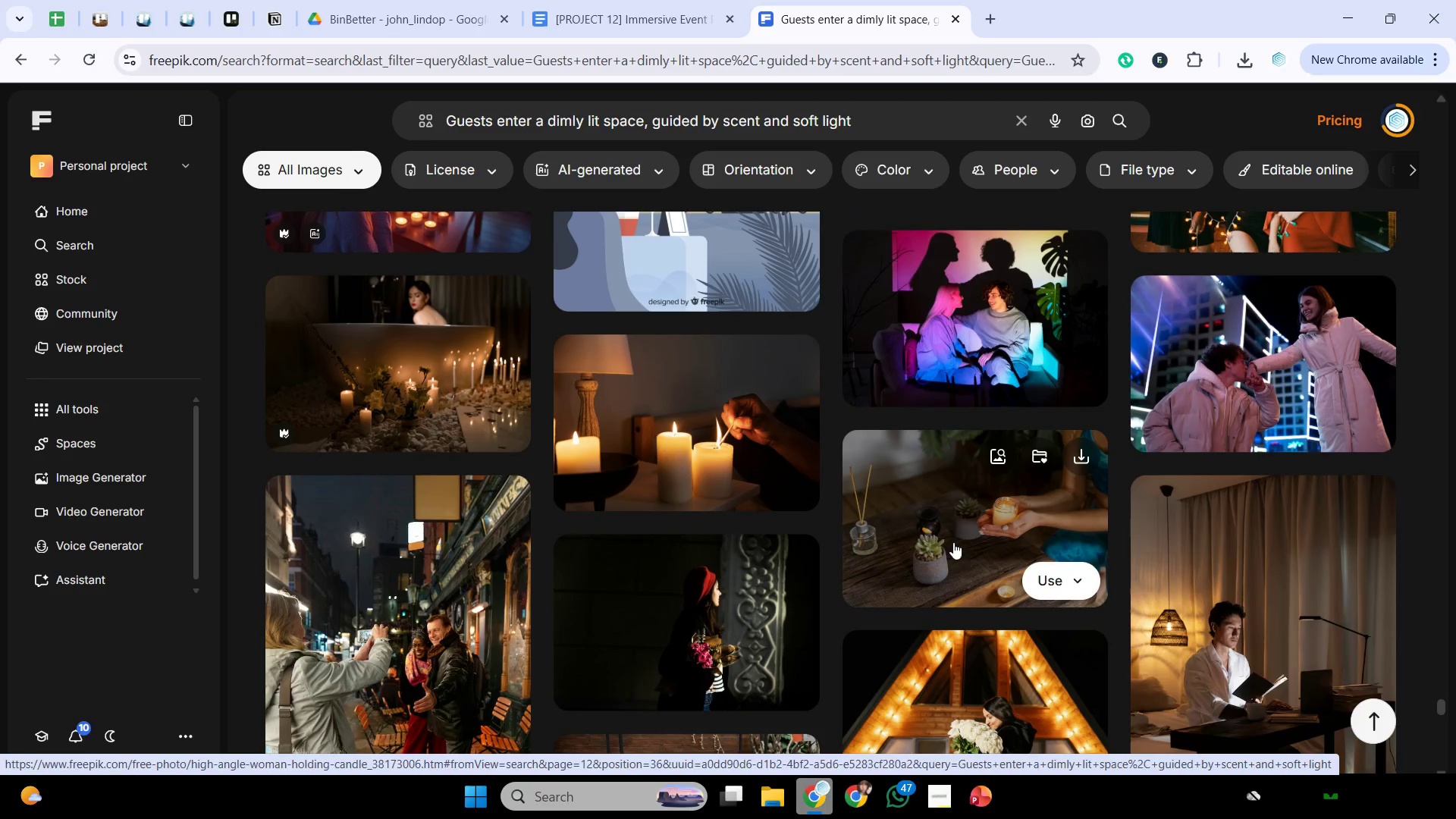 
left_click([734, 440])
 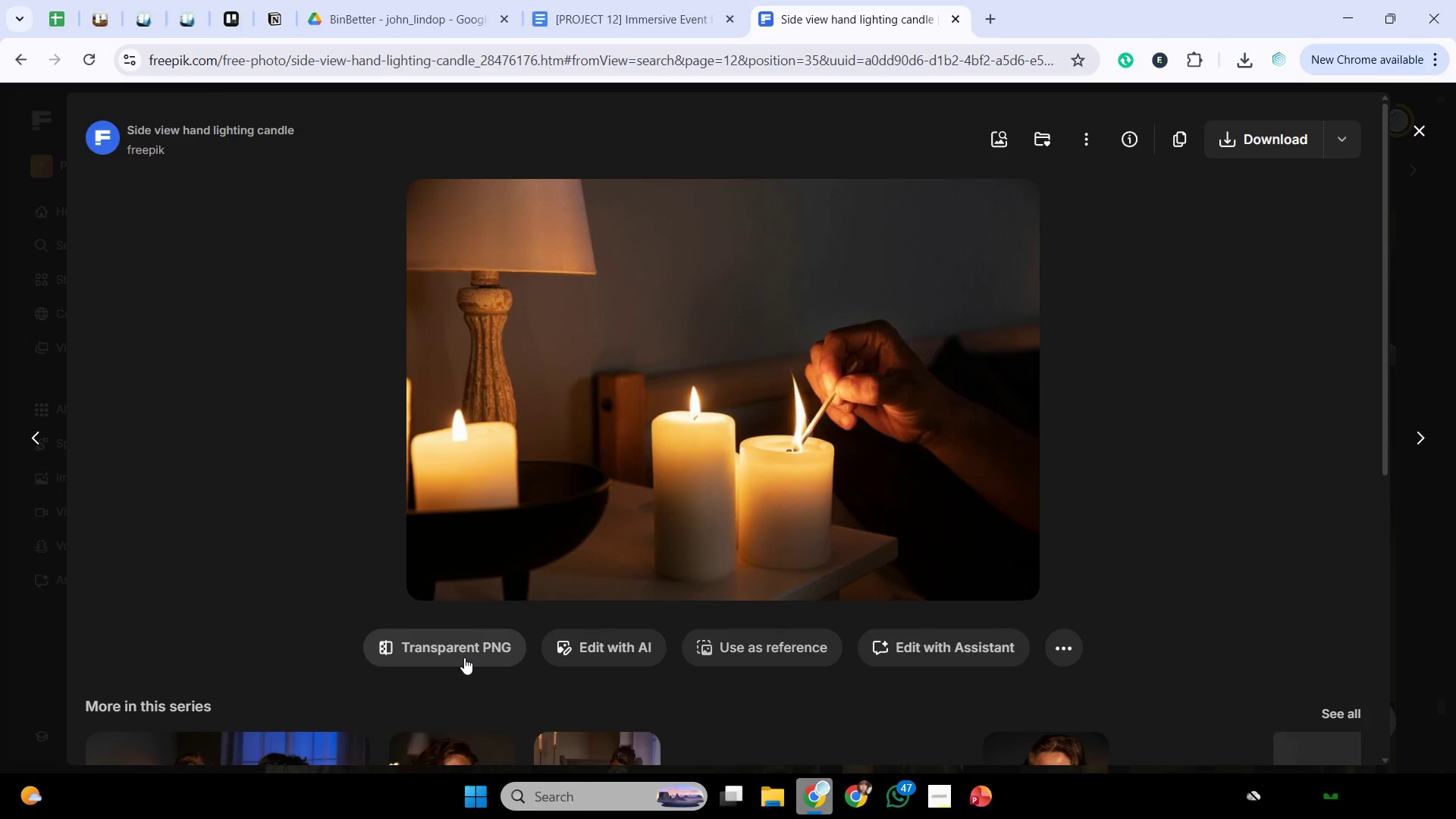 
left_click([466, 642])
 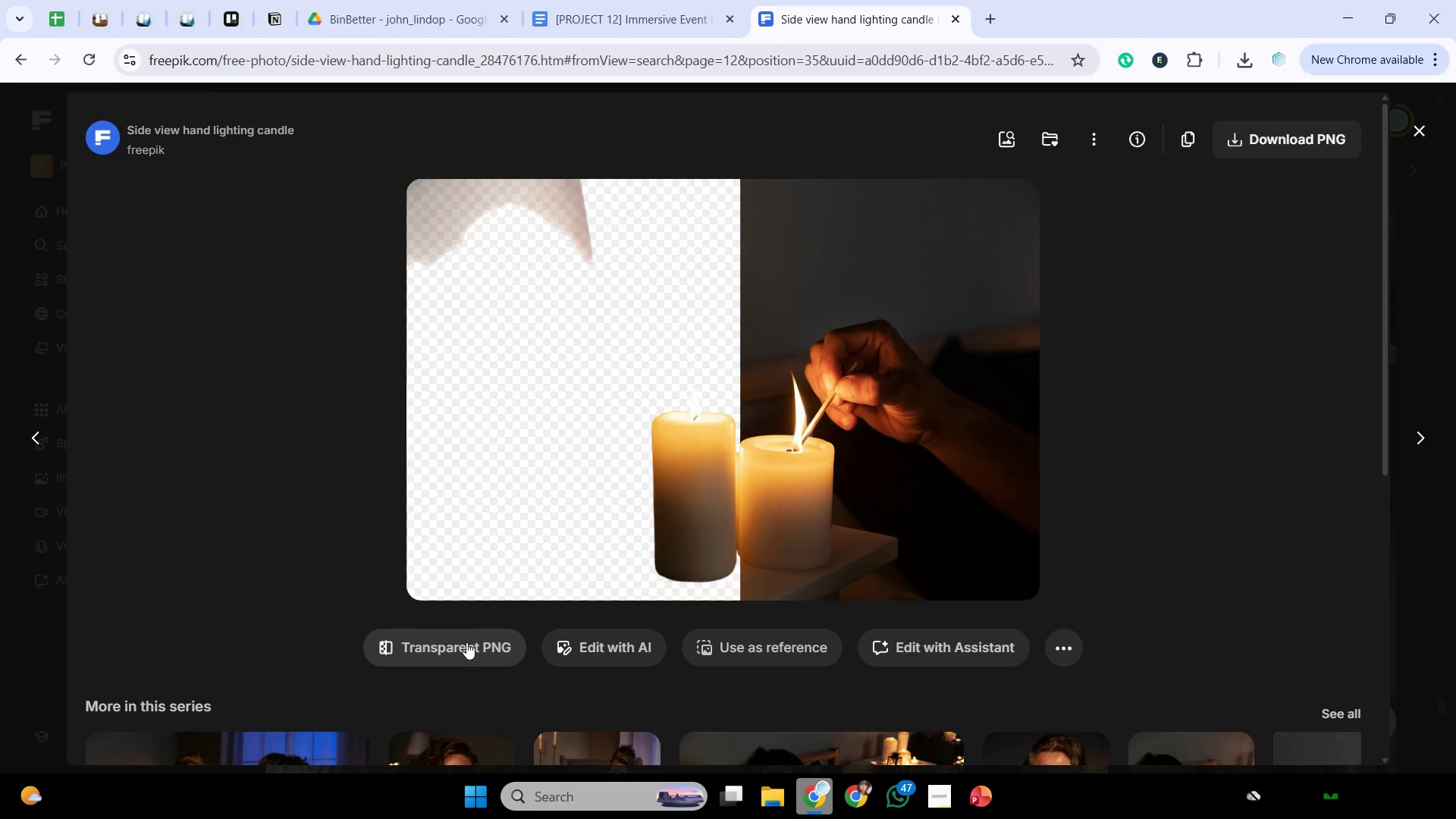 
wait(7.81)
 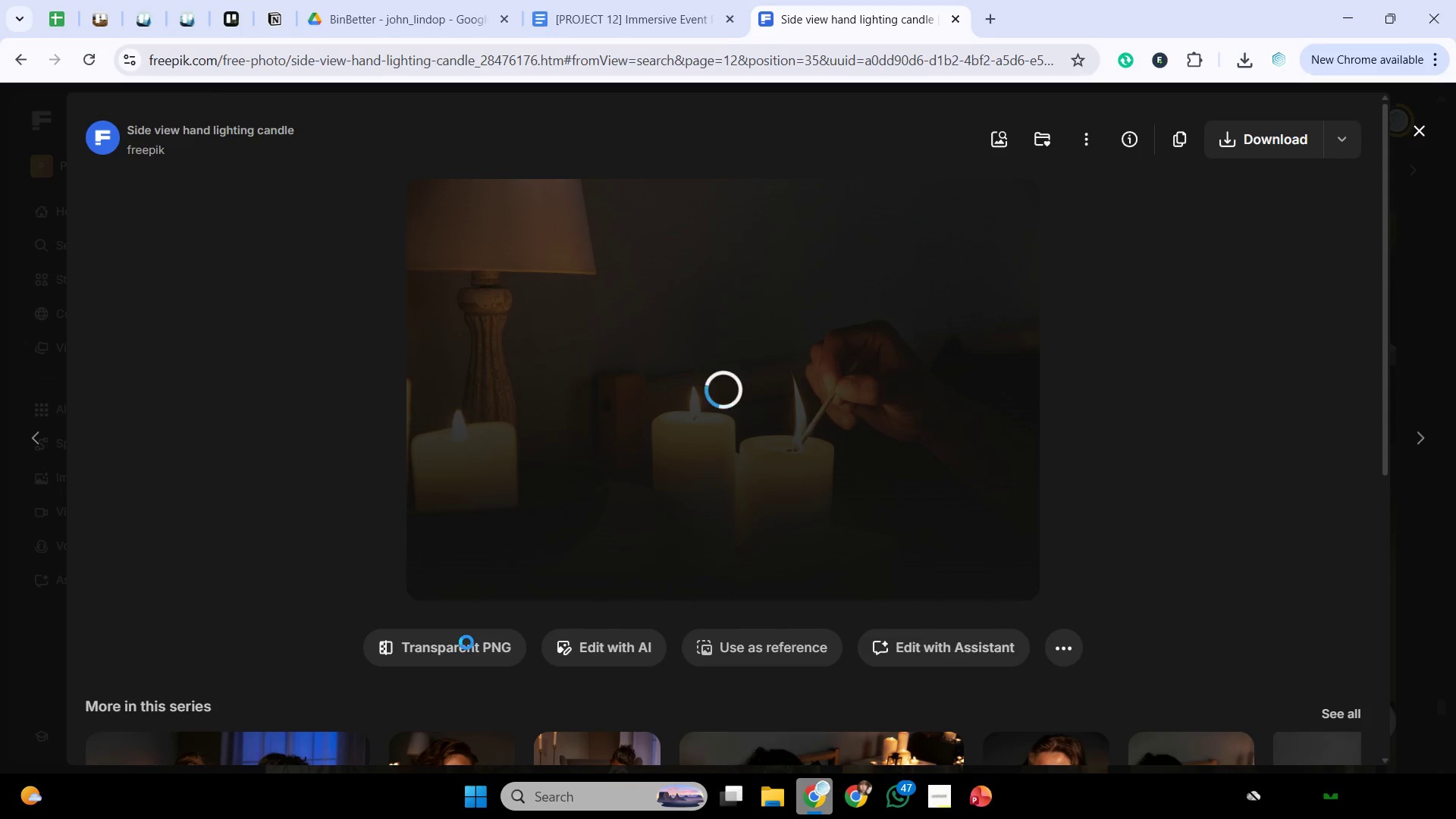 
scroll: coordinate [900, 592], scroll_direction: down, amount: 4.0
 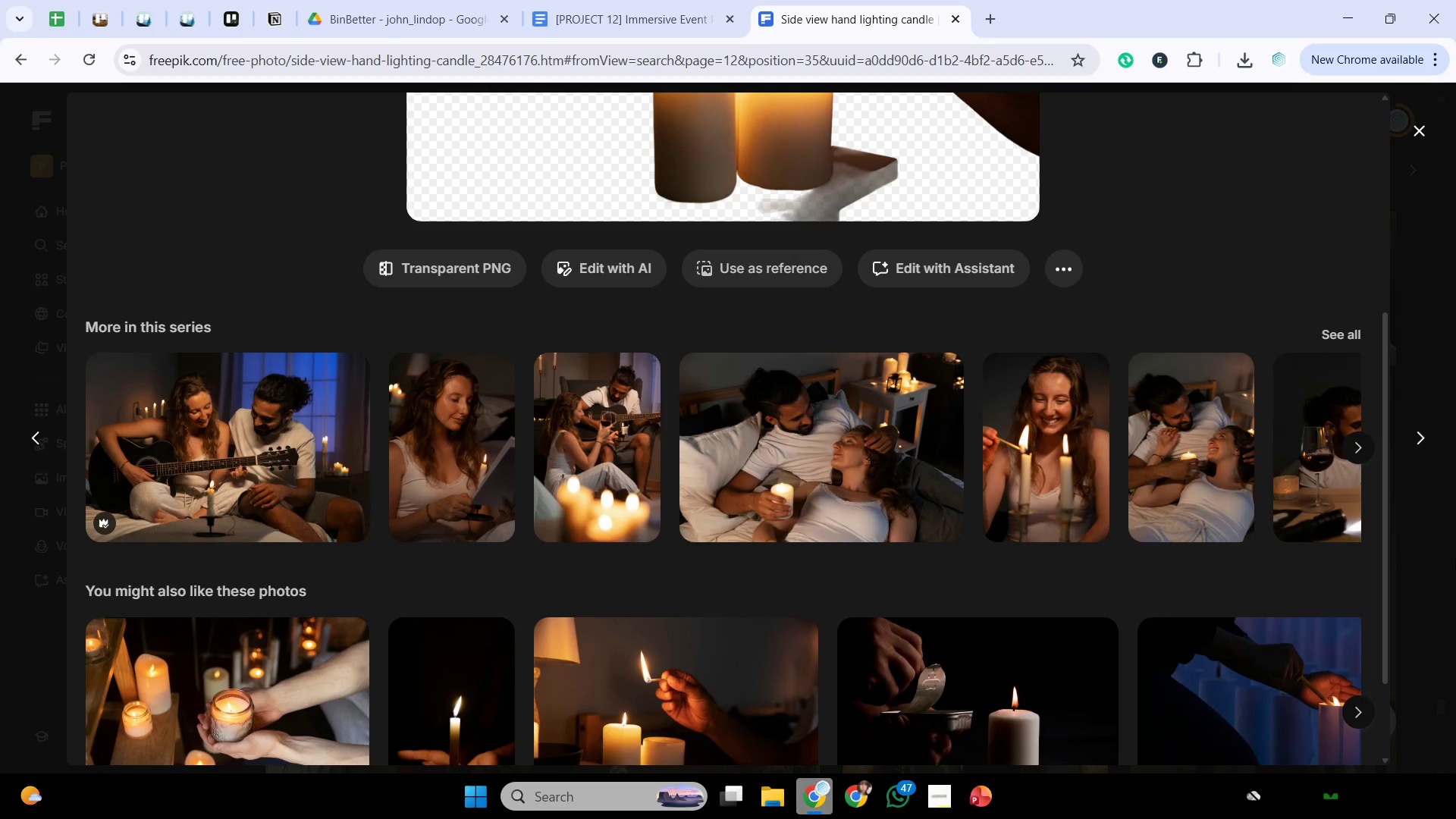 
left_click([1455, 558])
 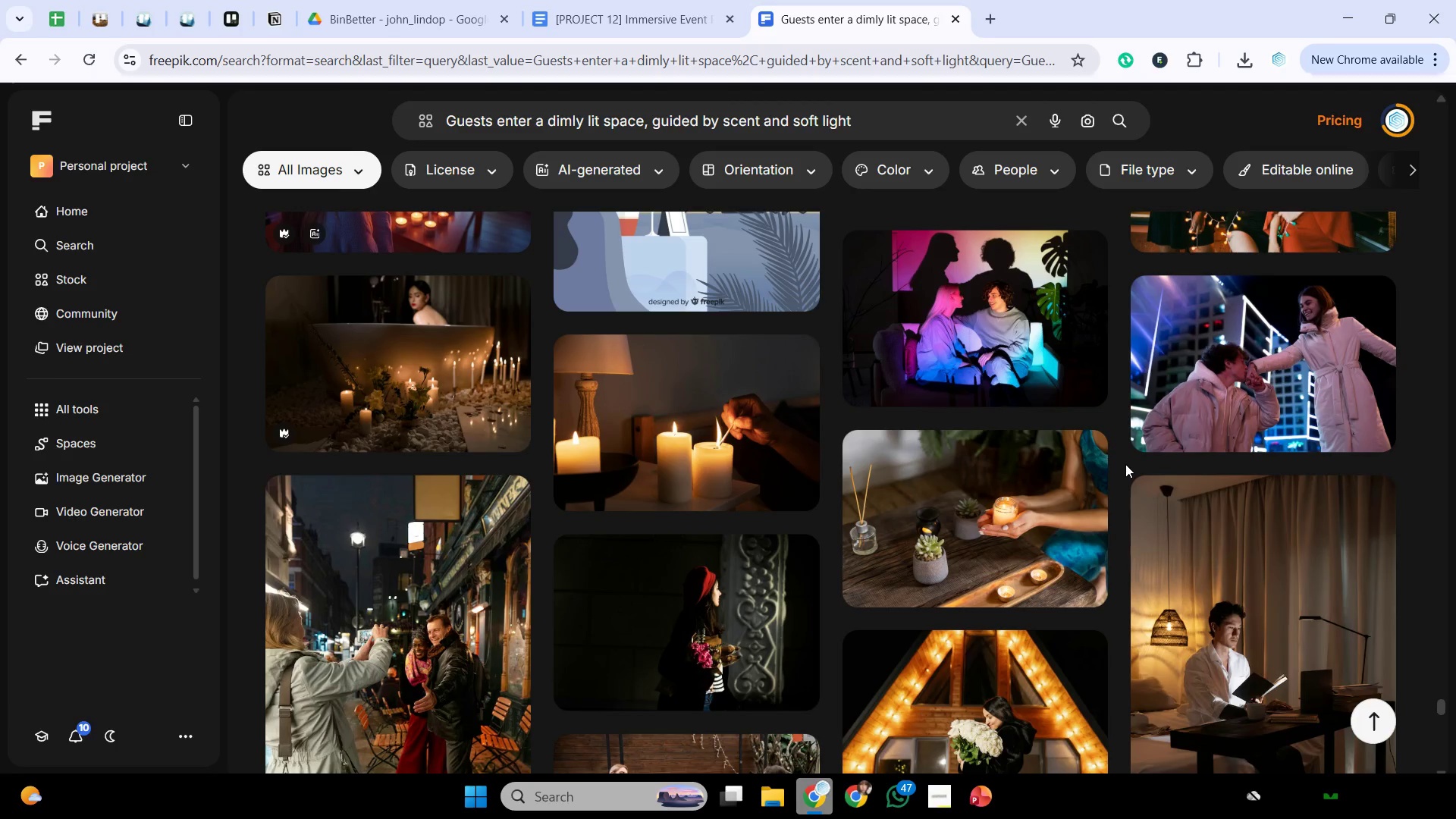 
scroll: coordinate [1123, 466], scroll_direction: down, amount: 10.0
 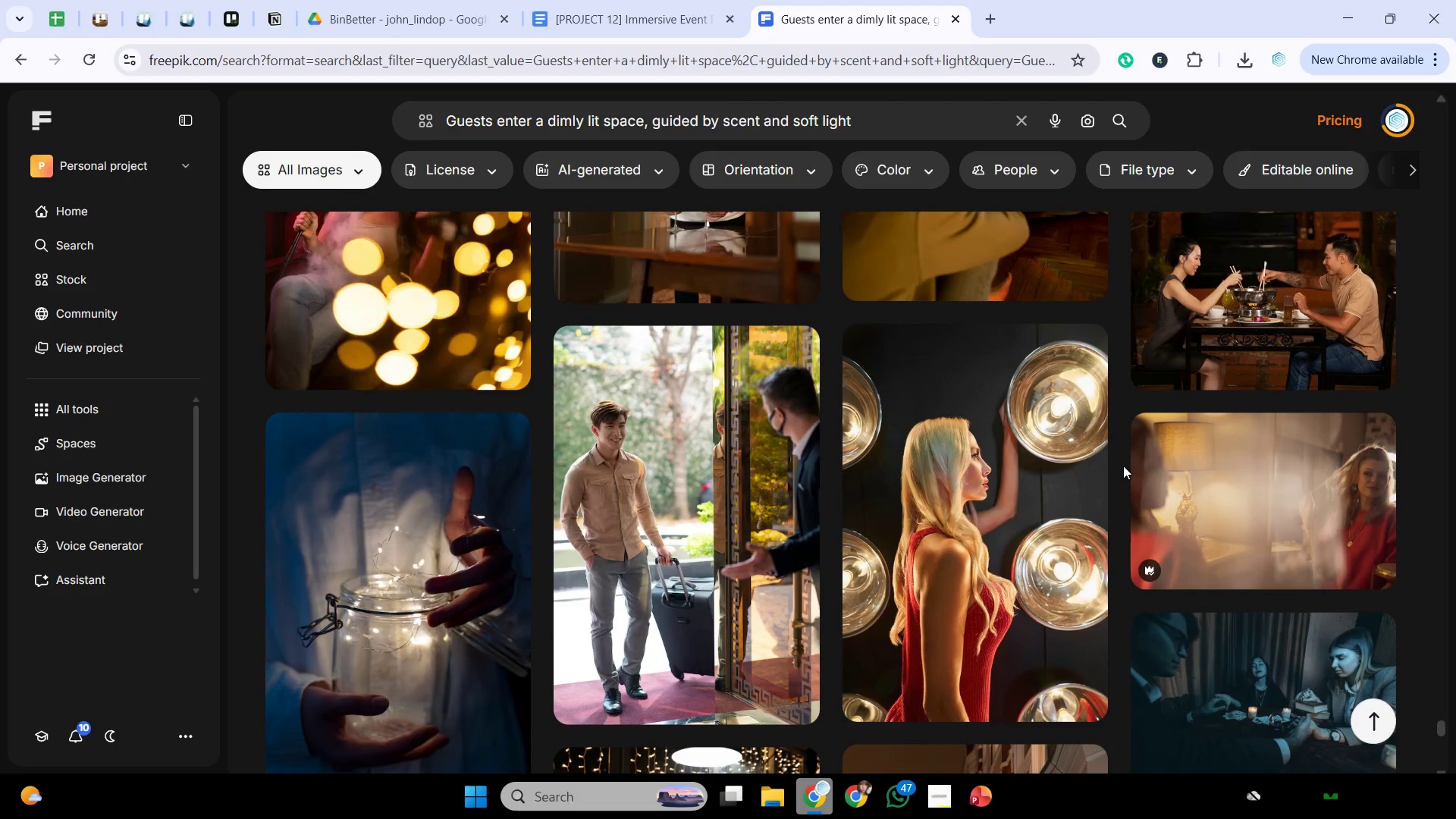 
wait(5.58)
 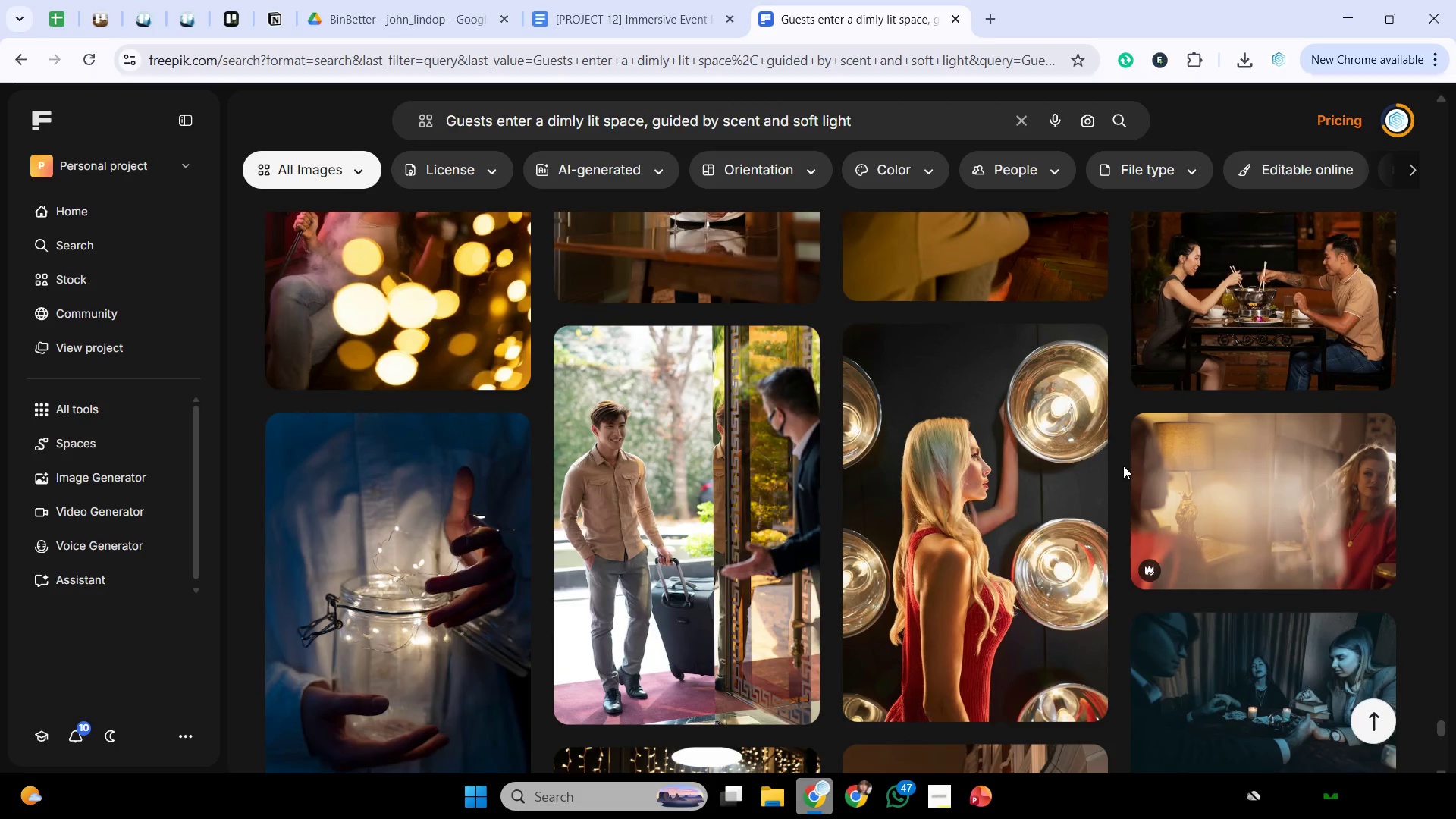 
scroll: coordinate [1123, 466], scroll_direction: down, amount: 3.0
 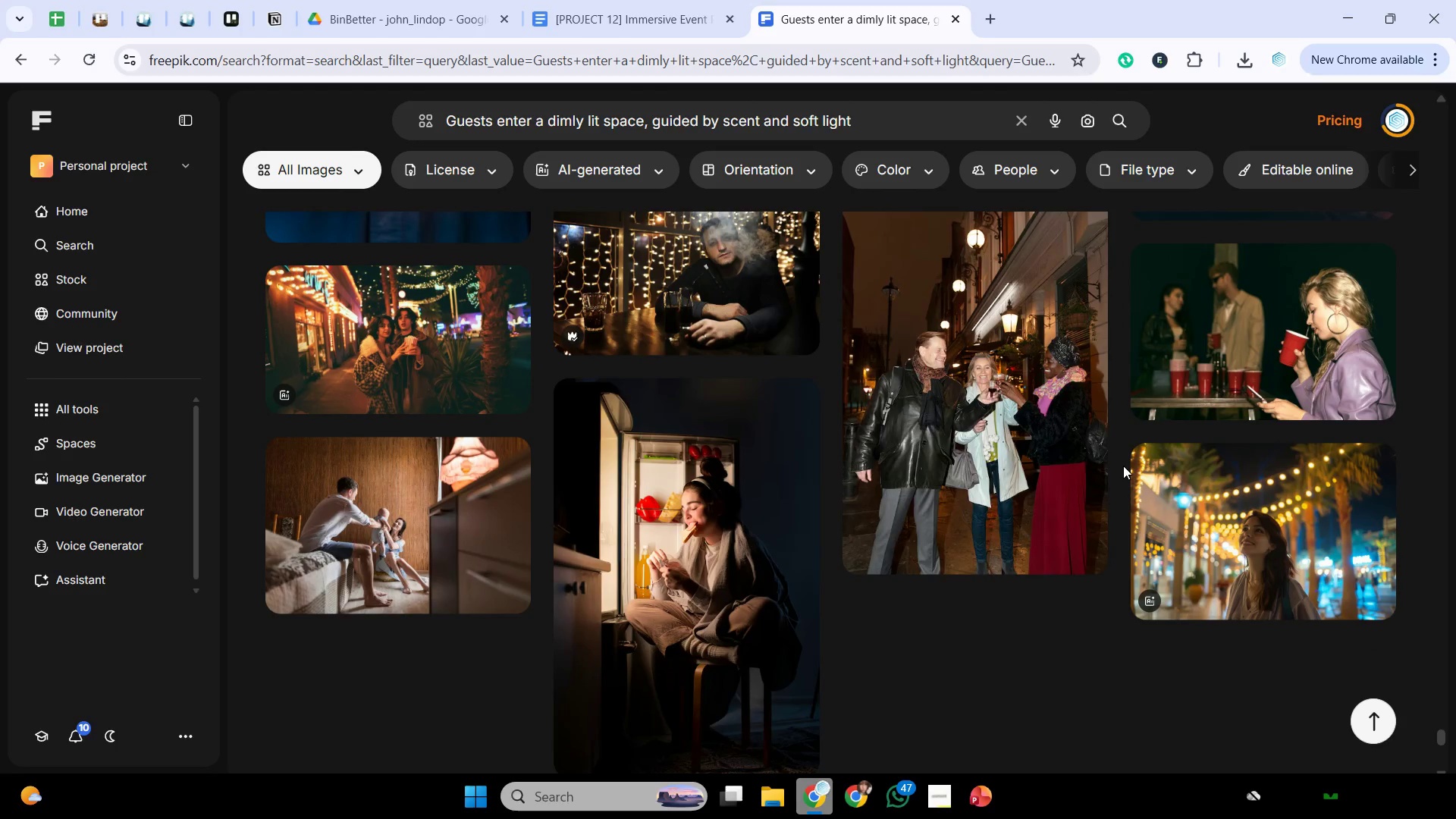 
wait(5.08)
 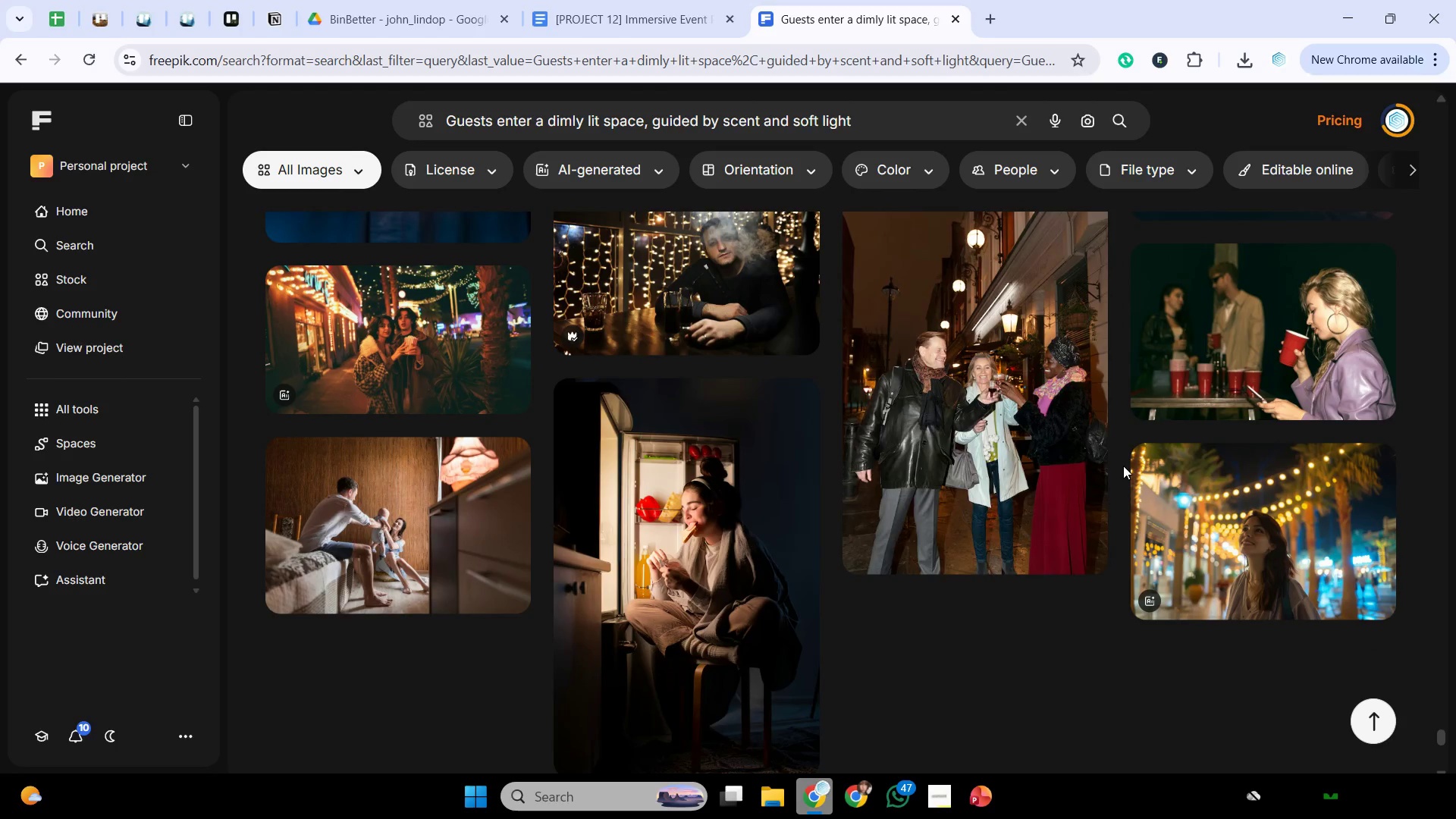 
scroll: coordinate [1123, 466], scroll_direction: down, amount: 1.0
 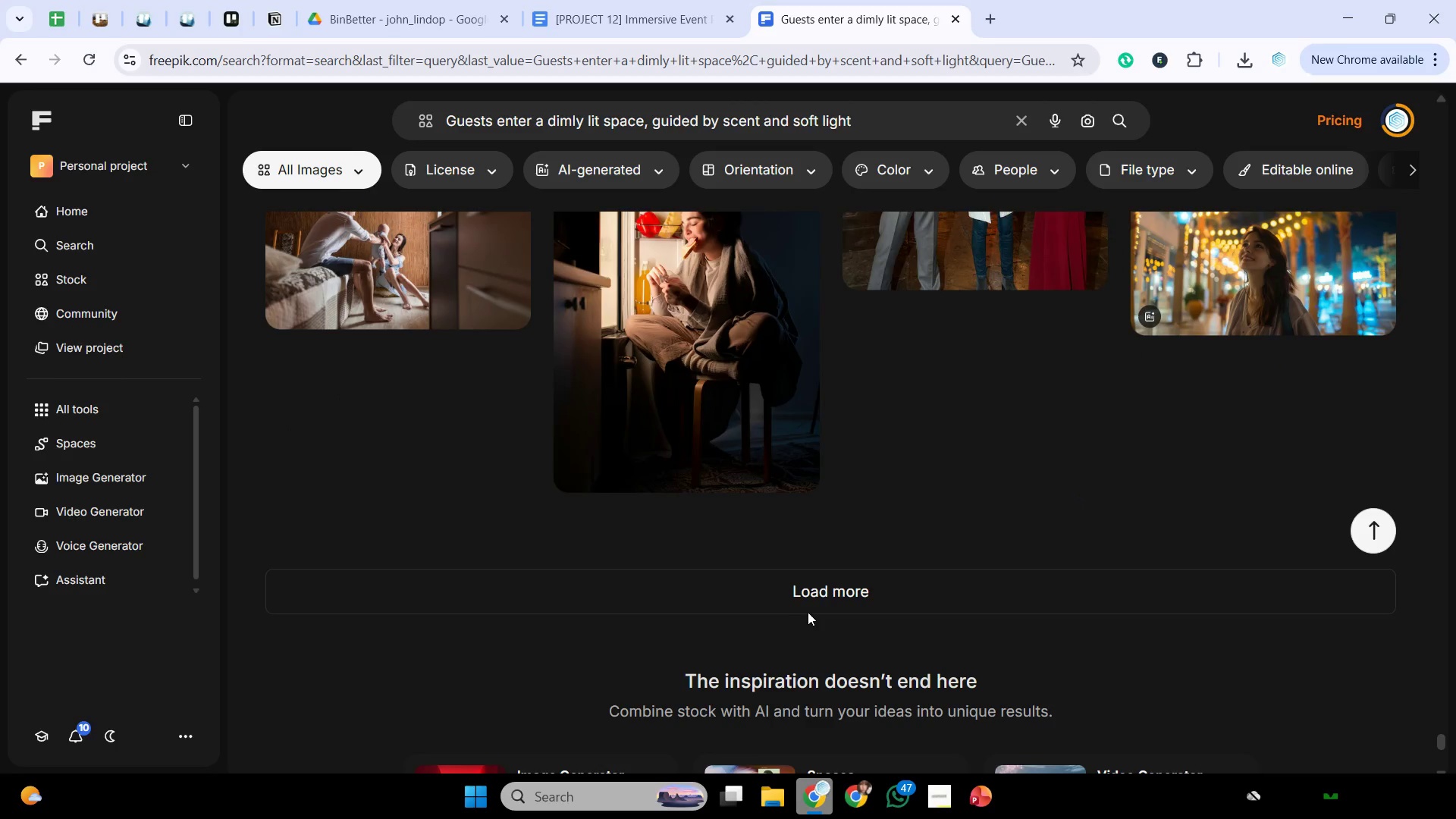 
left_click([809, 603])
 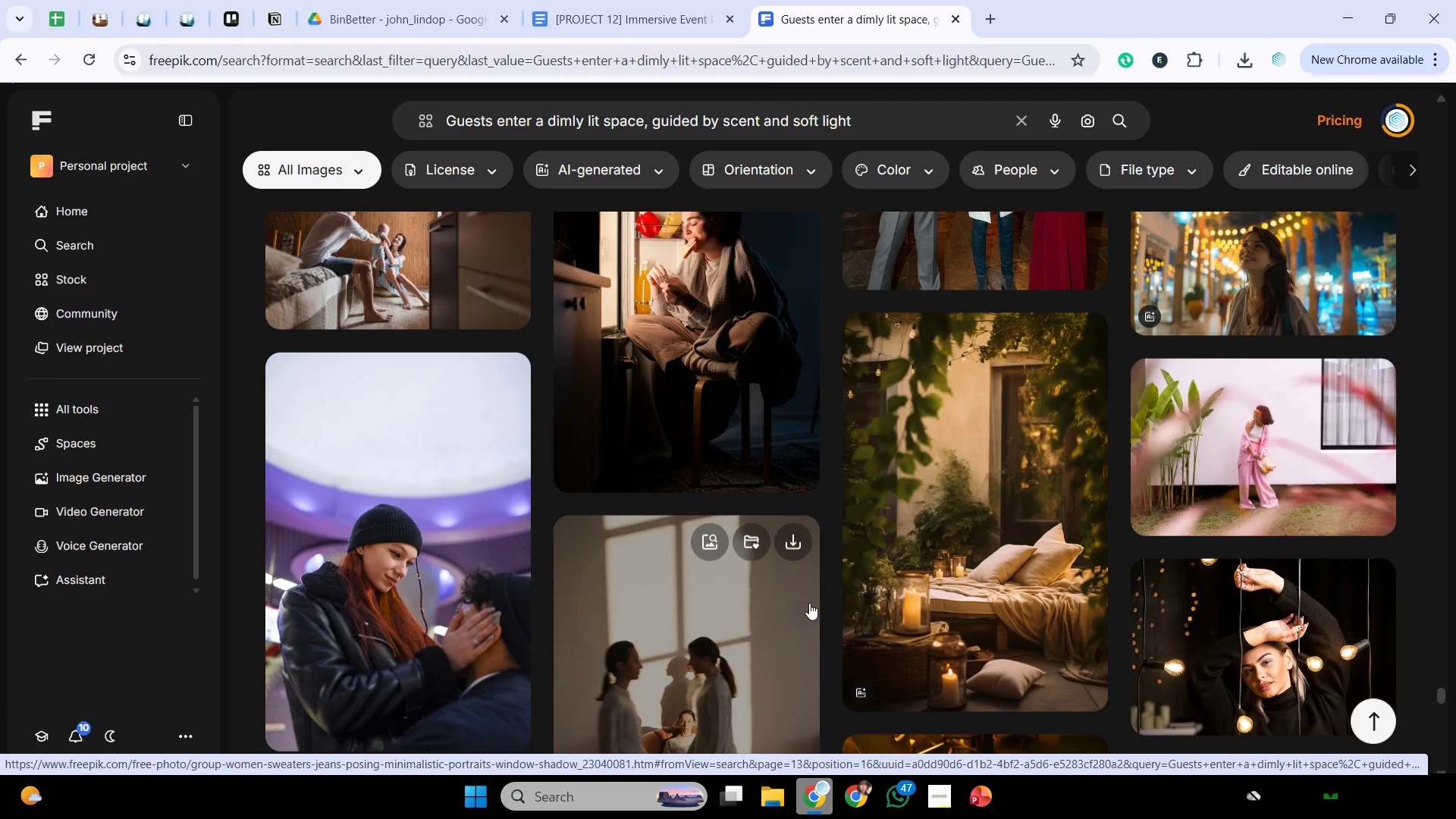 
wait(9.14)
 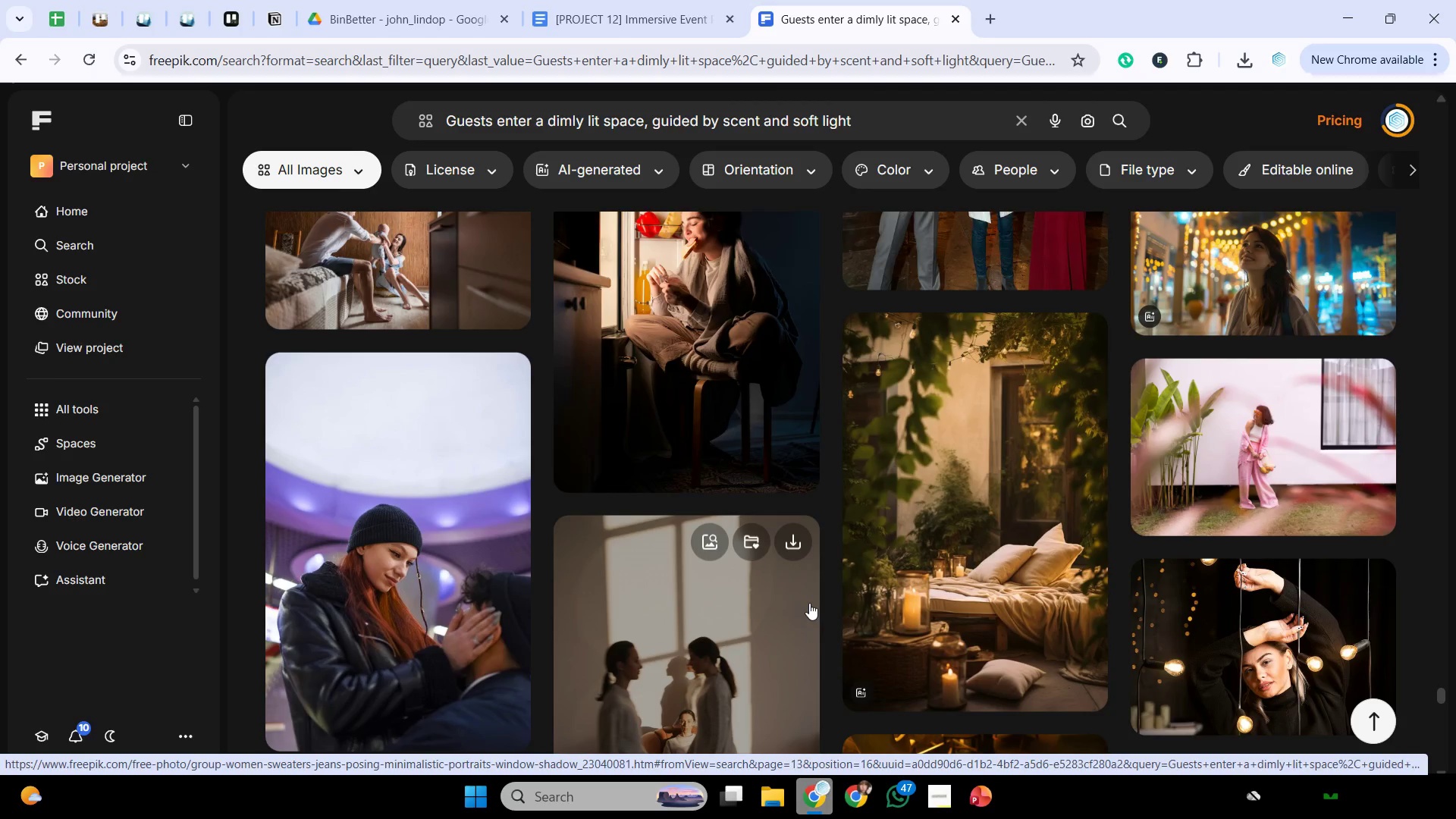 
scroll: coordinate [711, 502], scroll_direction: down, amount: 9.0
 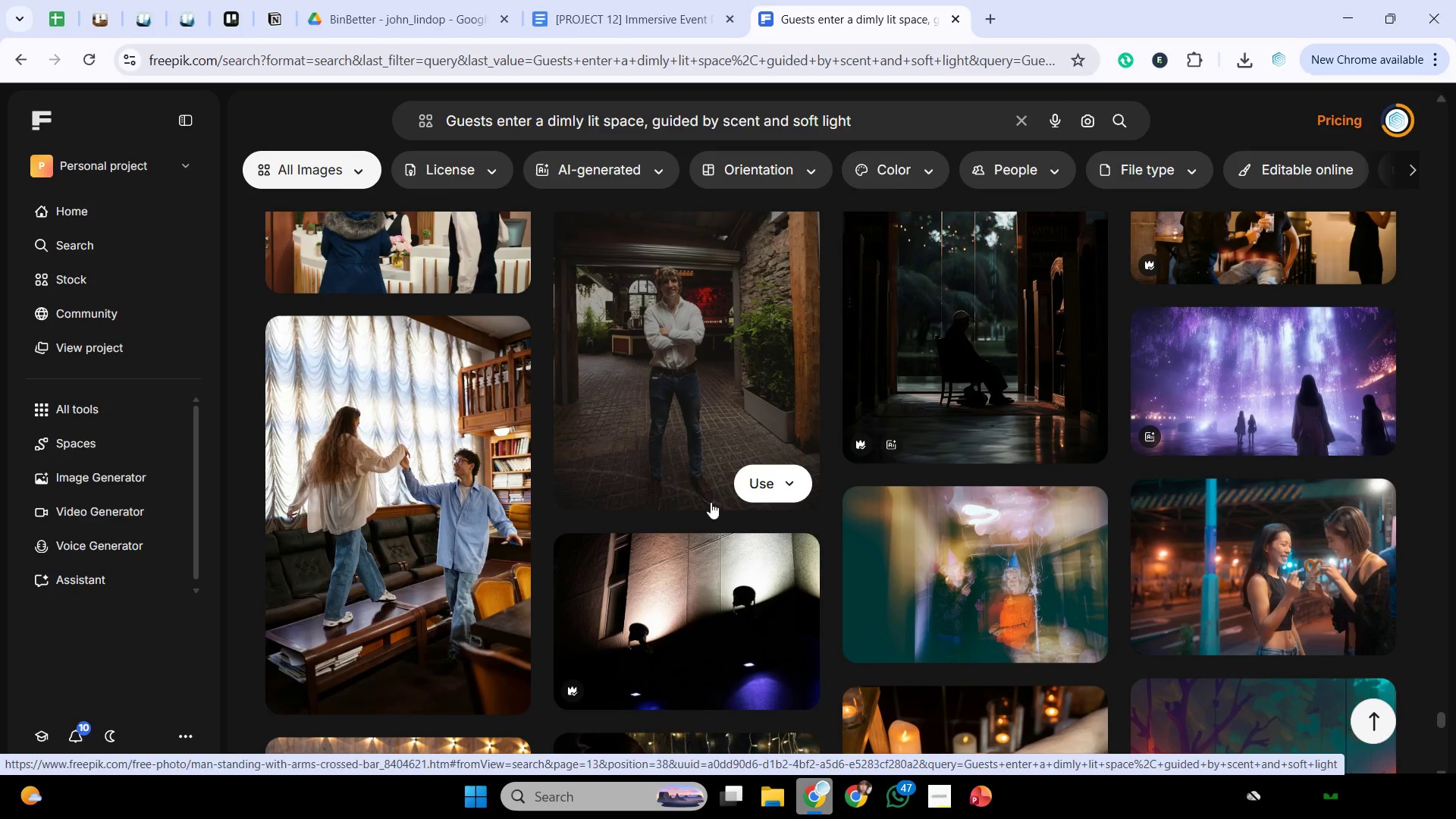 
scroll: coordinate [821, 595], scroll_direction: down, amount: 11.0
 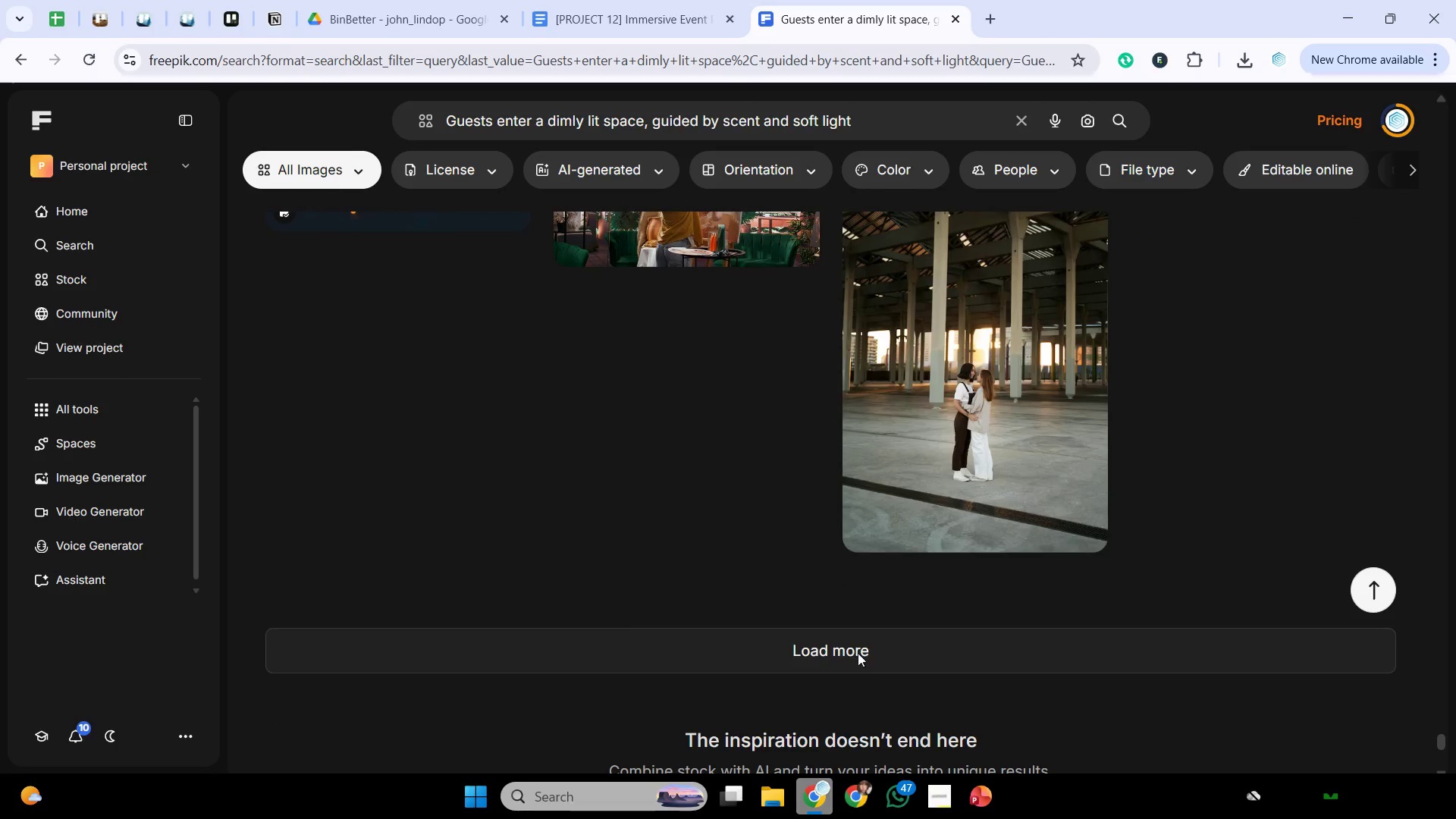 
left_click([858, 653])
 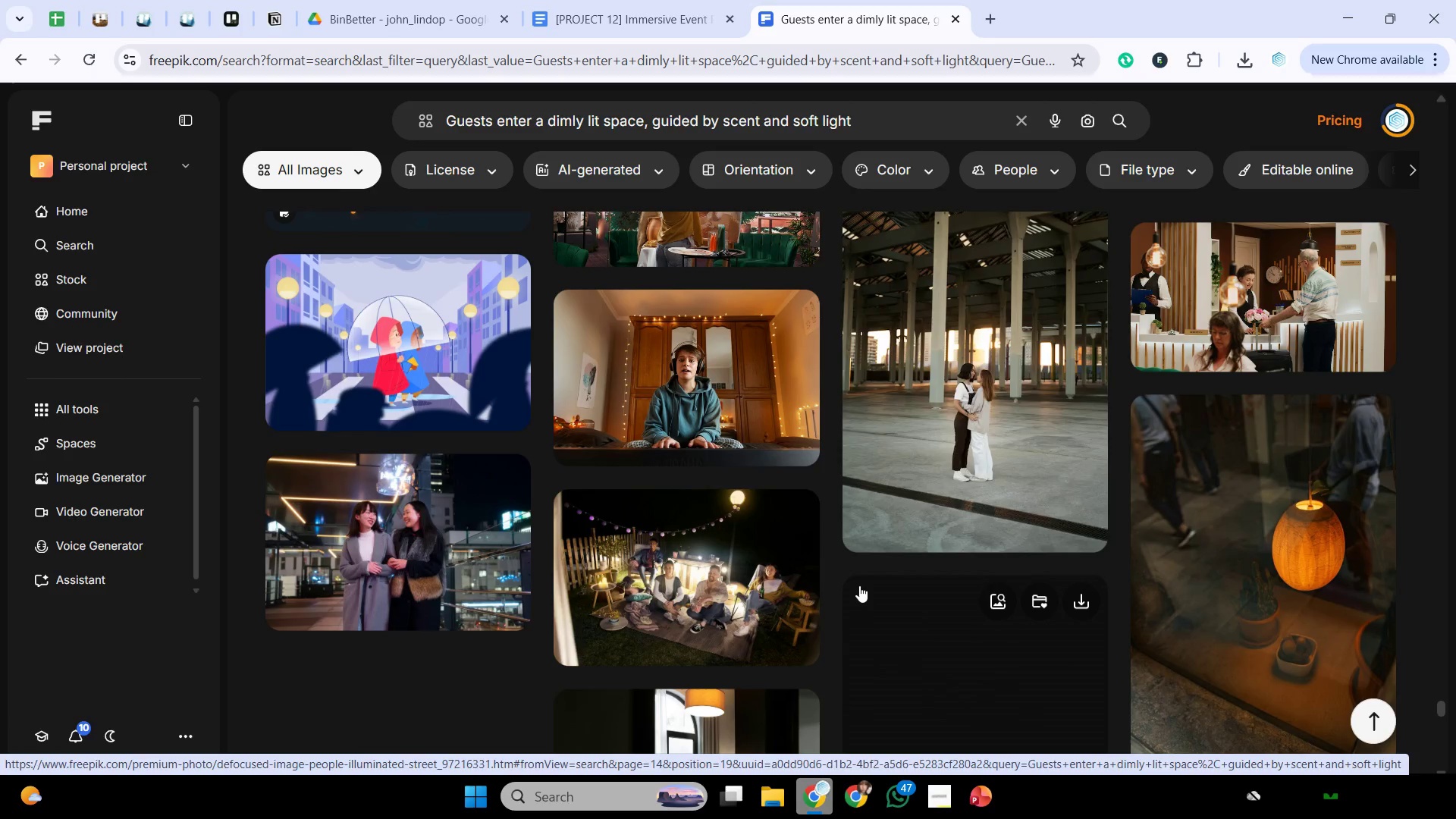 
scroll: coordinate [817, 594], scroll_direction: down, amount: 8.0
 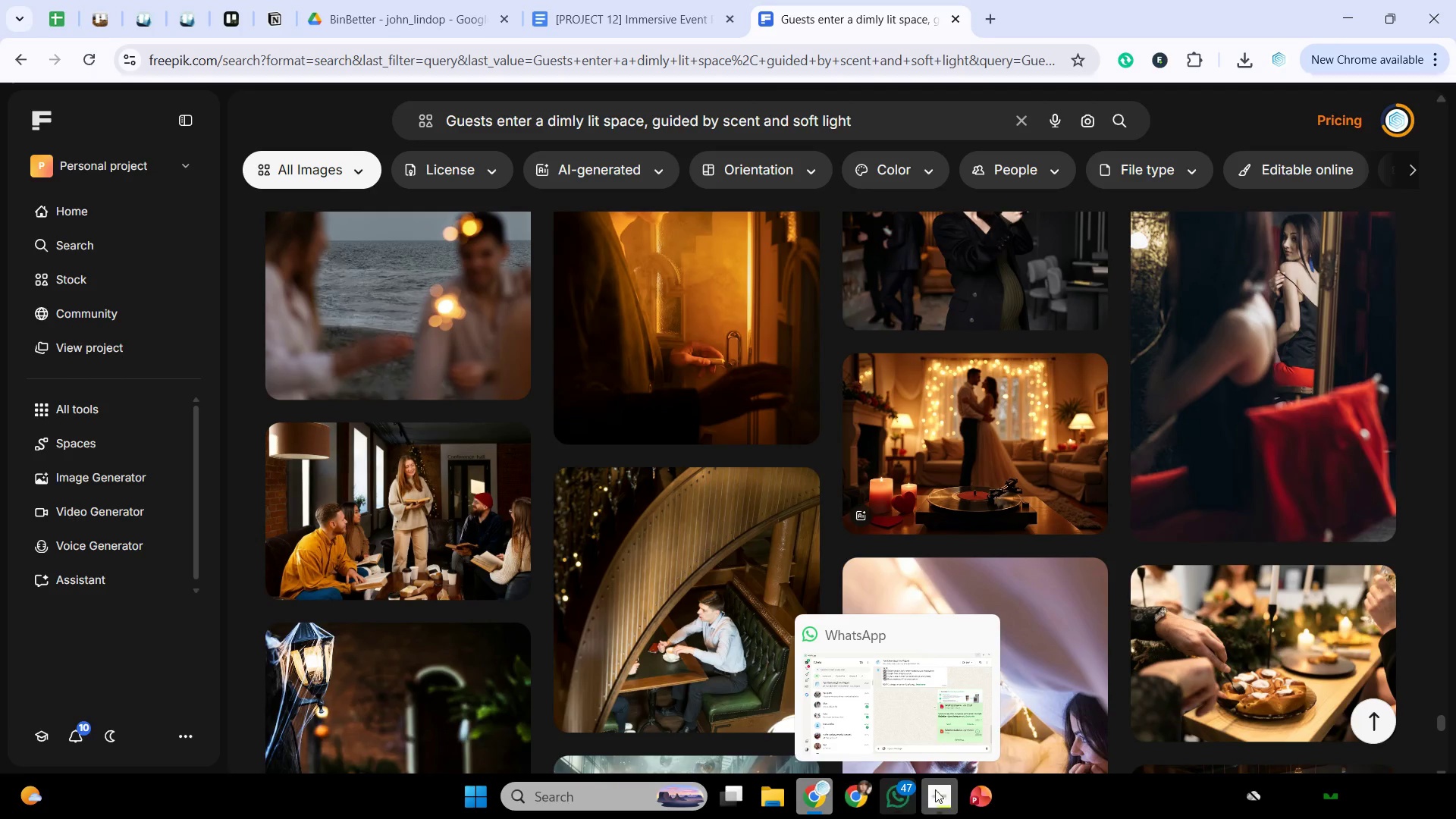 
left_click([607, 0])
 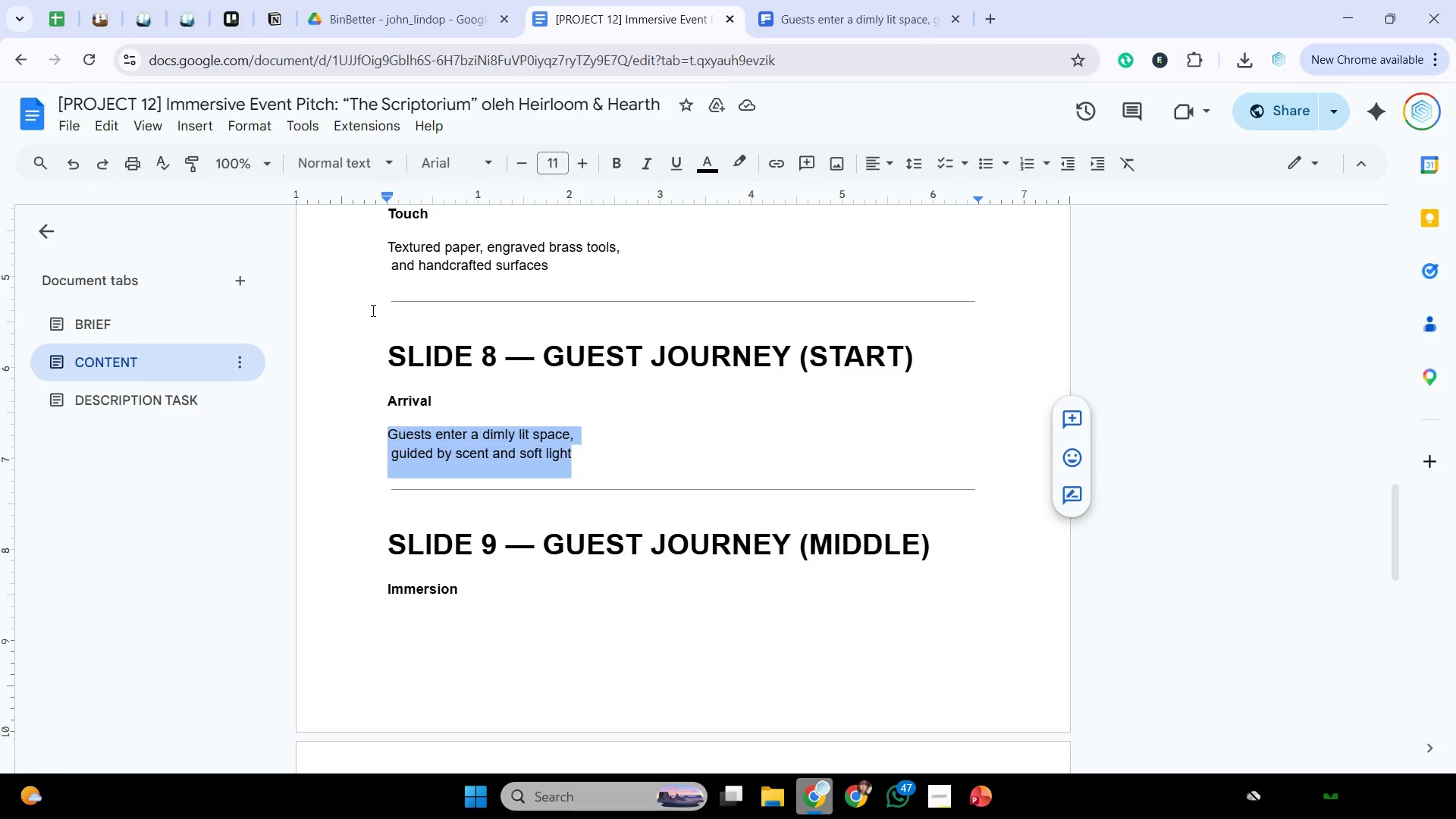 
wait(8.41)
 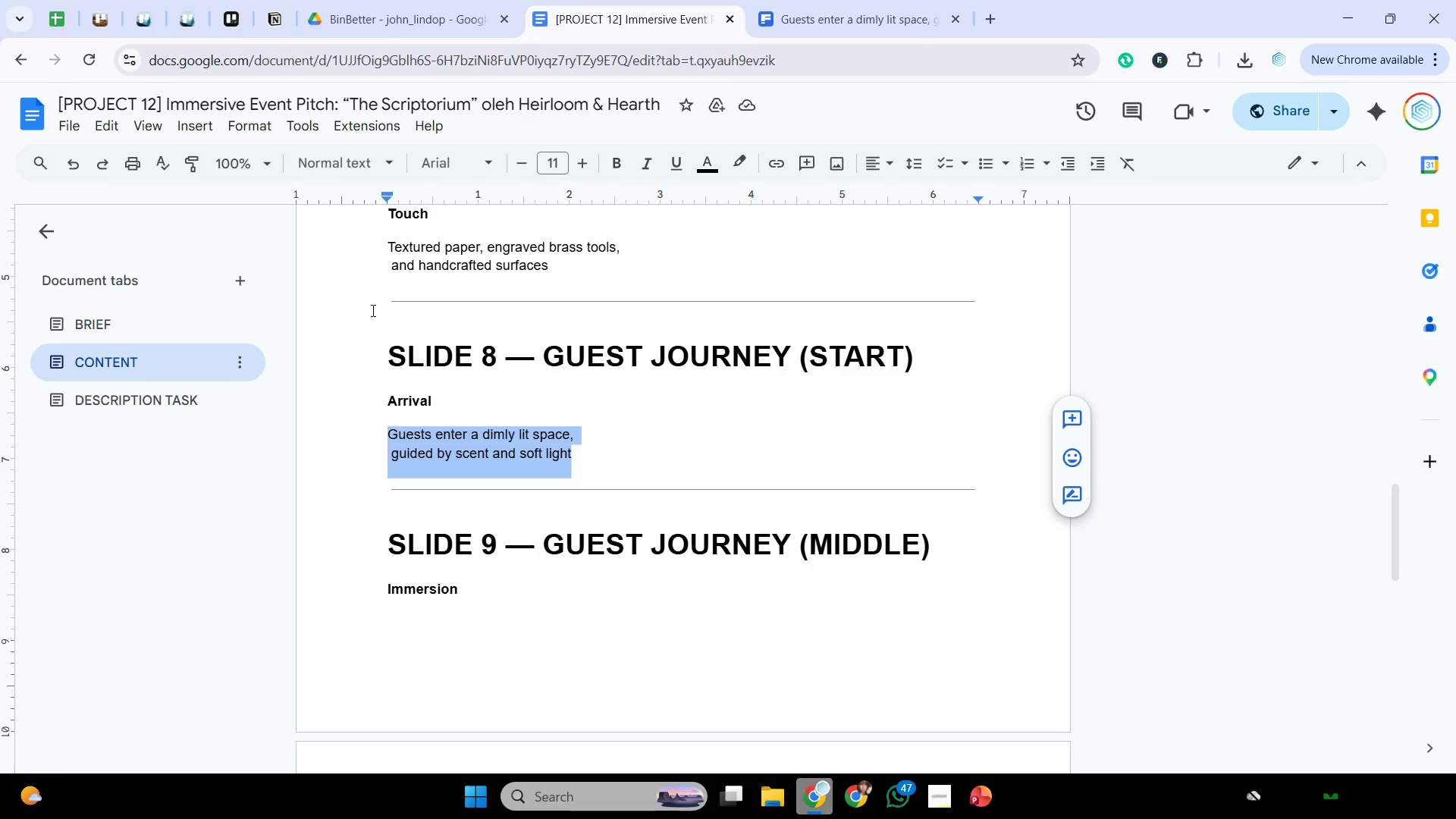 
left_click([299, 347])
 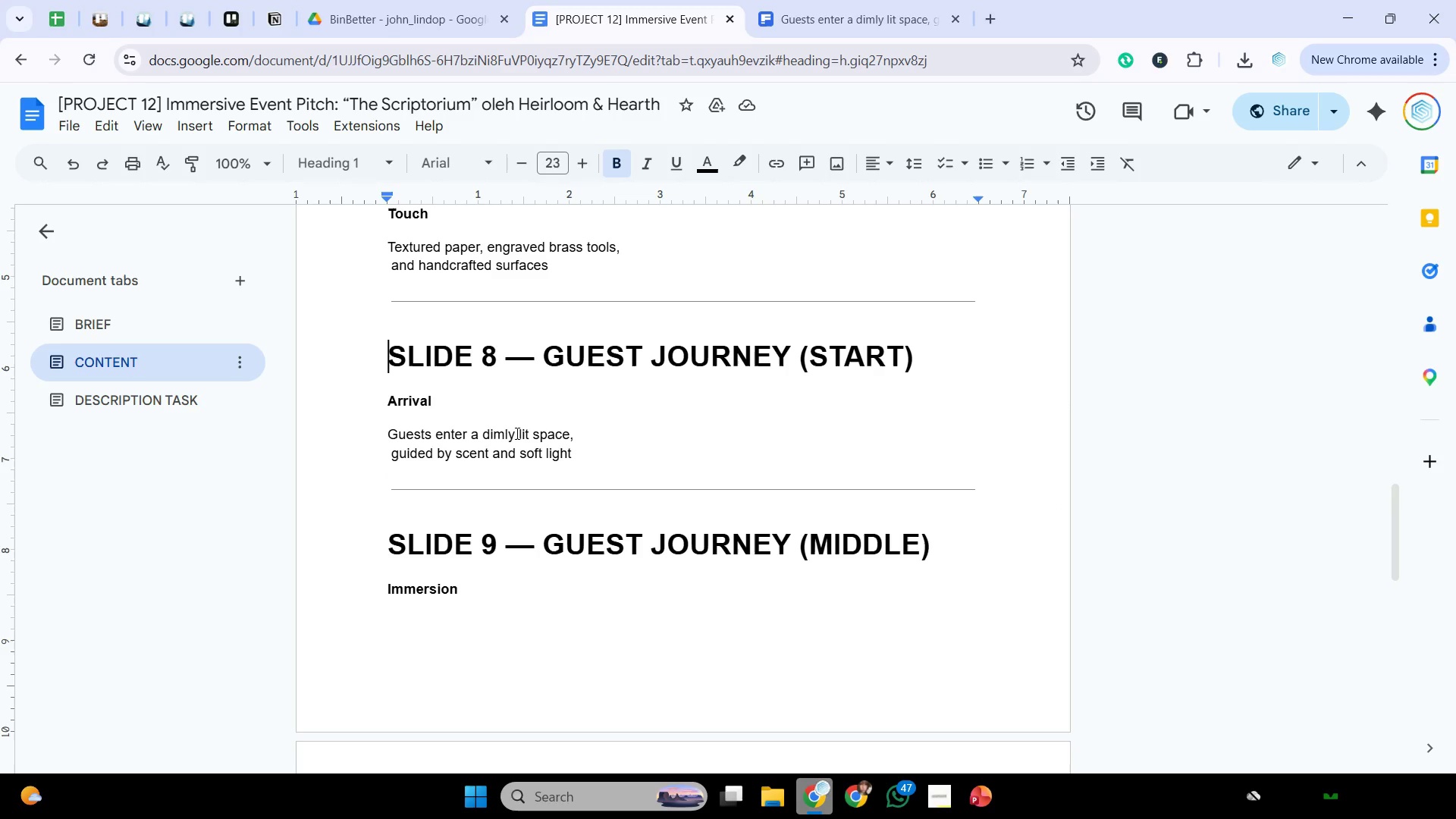 
wait(5.52)
 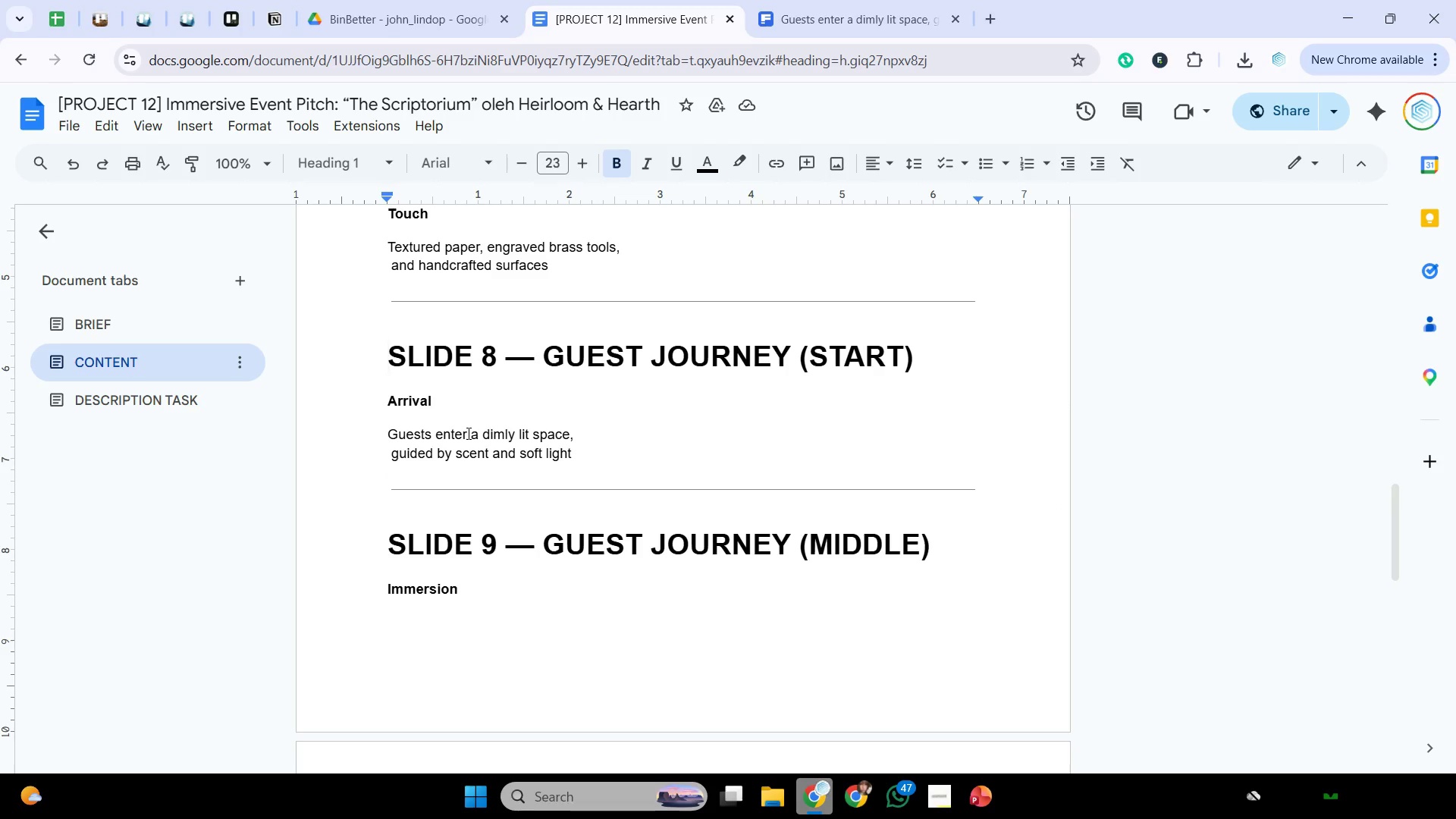 
left_click([516, 433])
 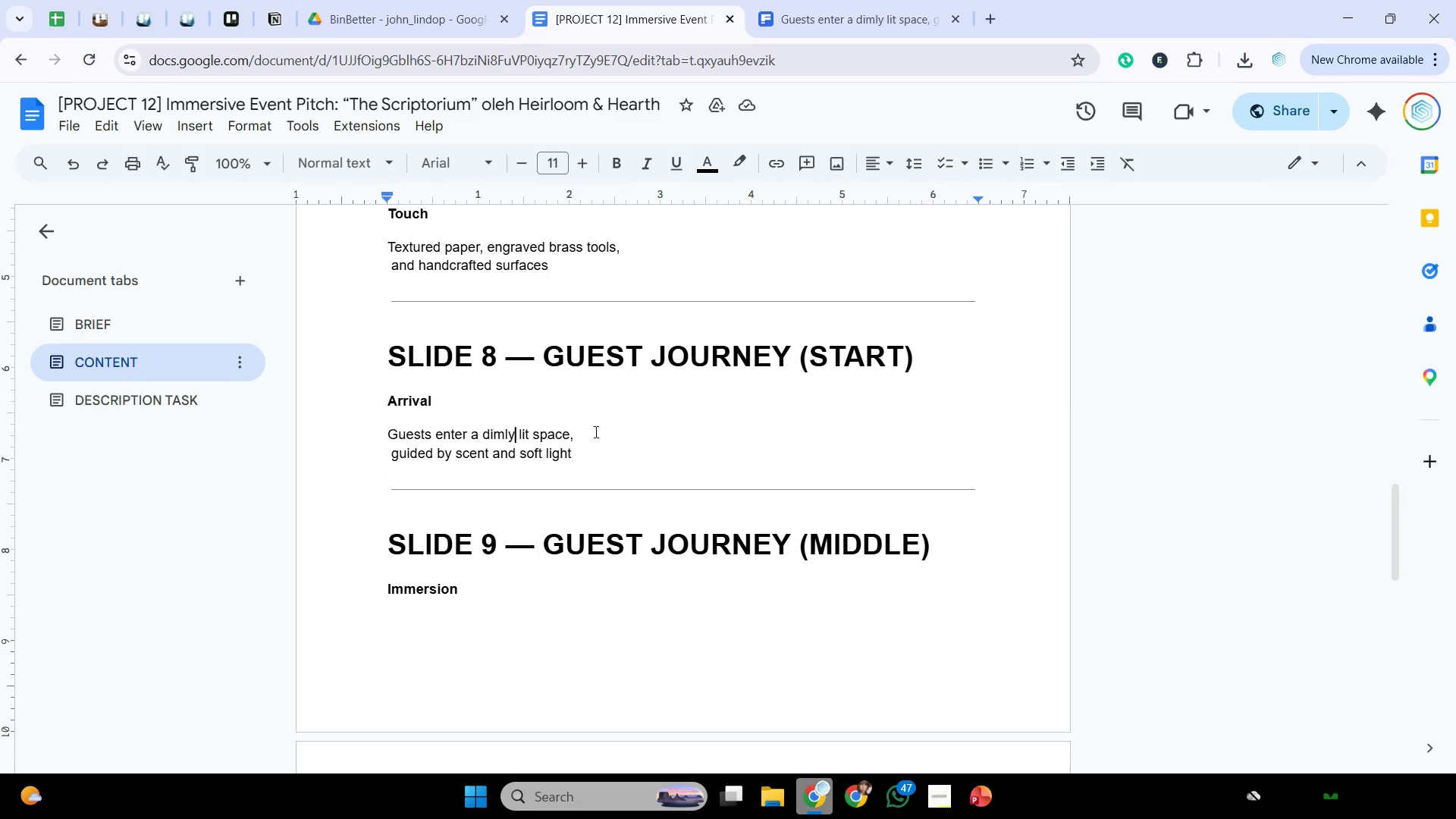 
left_click([595, 431])
 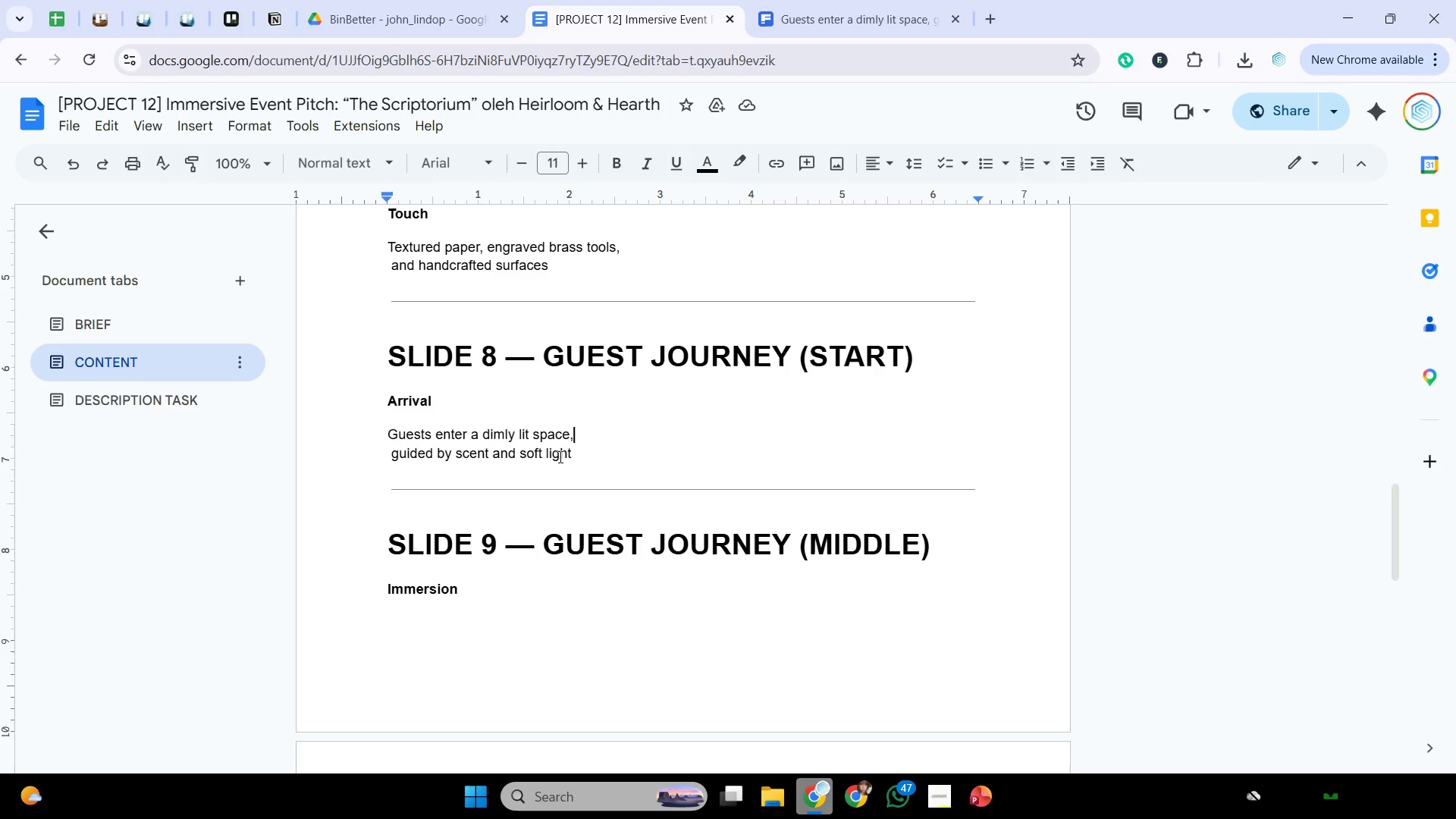 
left_click_drag(start_coordinate=[578, 451], to_coordinate=[460, 463])
 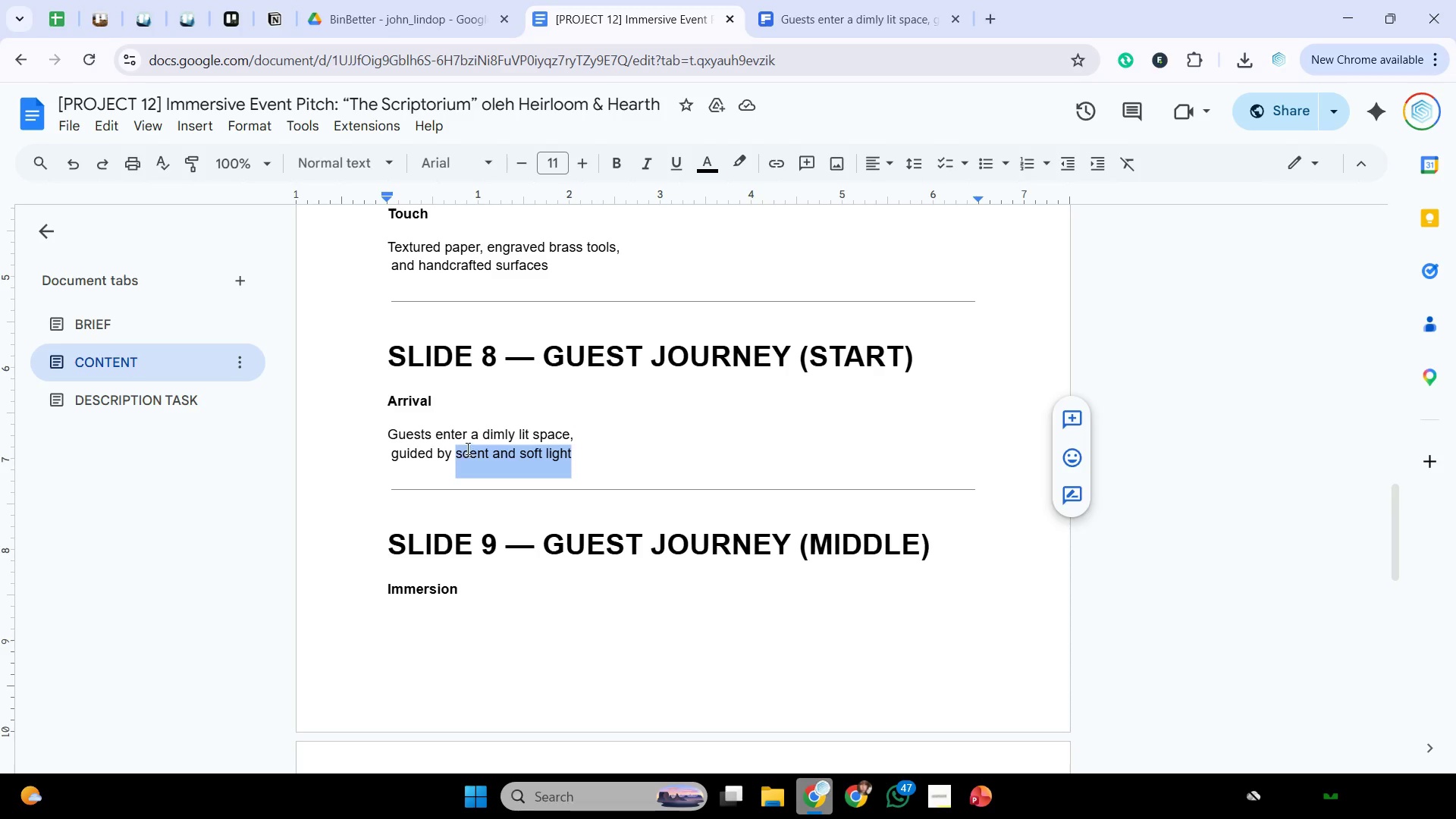 
key(Control+C)
 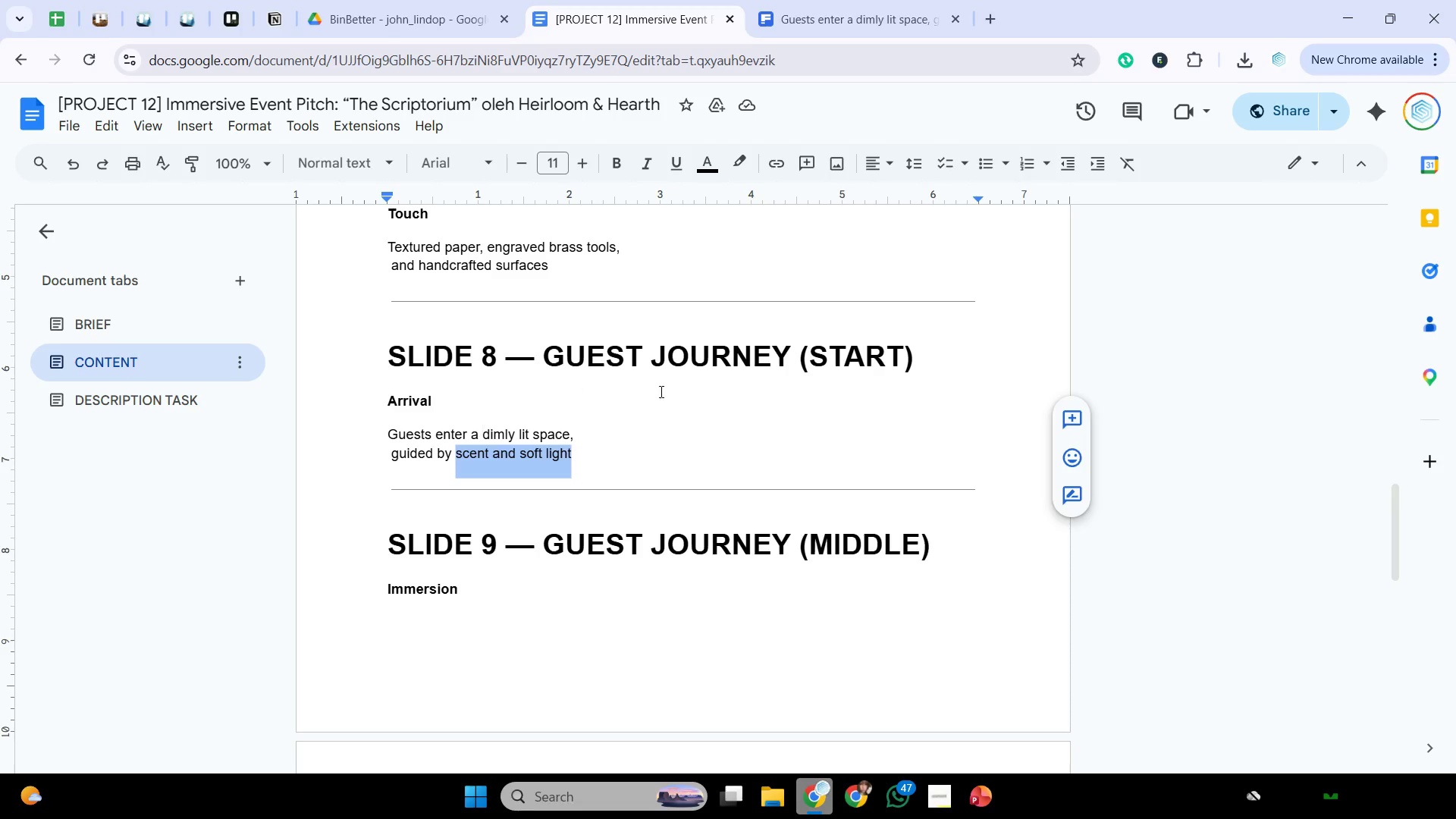 
key(Control+C)
 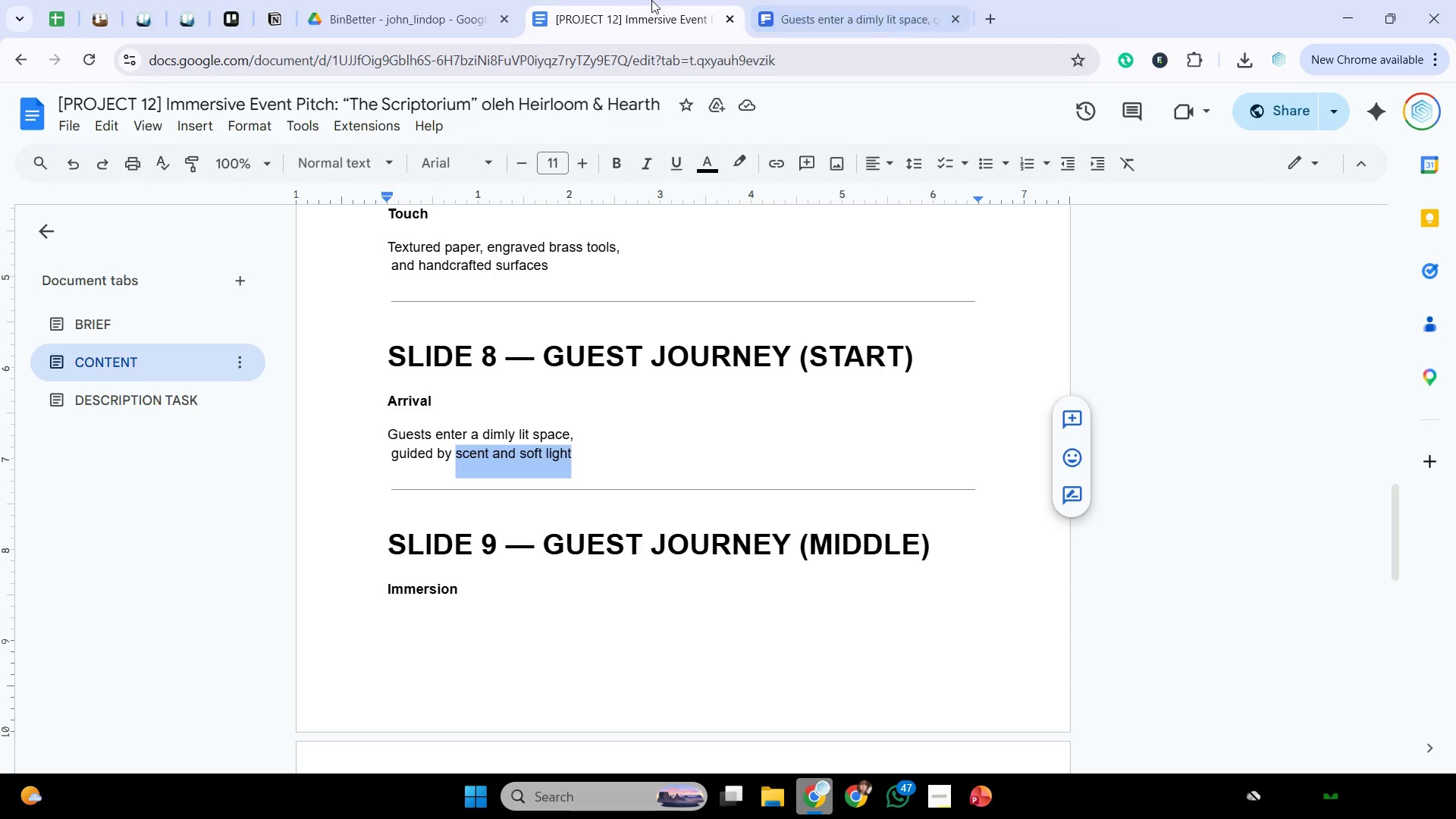 
left_click([846, 0])
 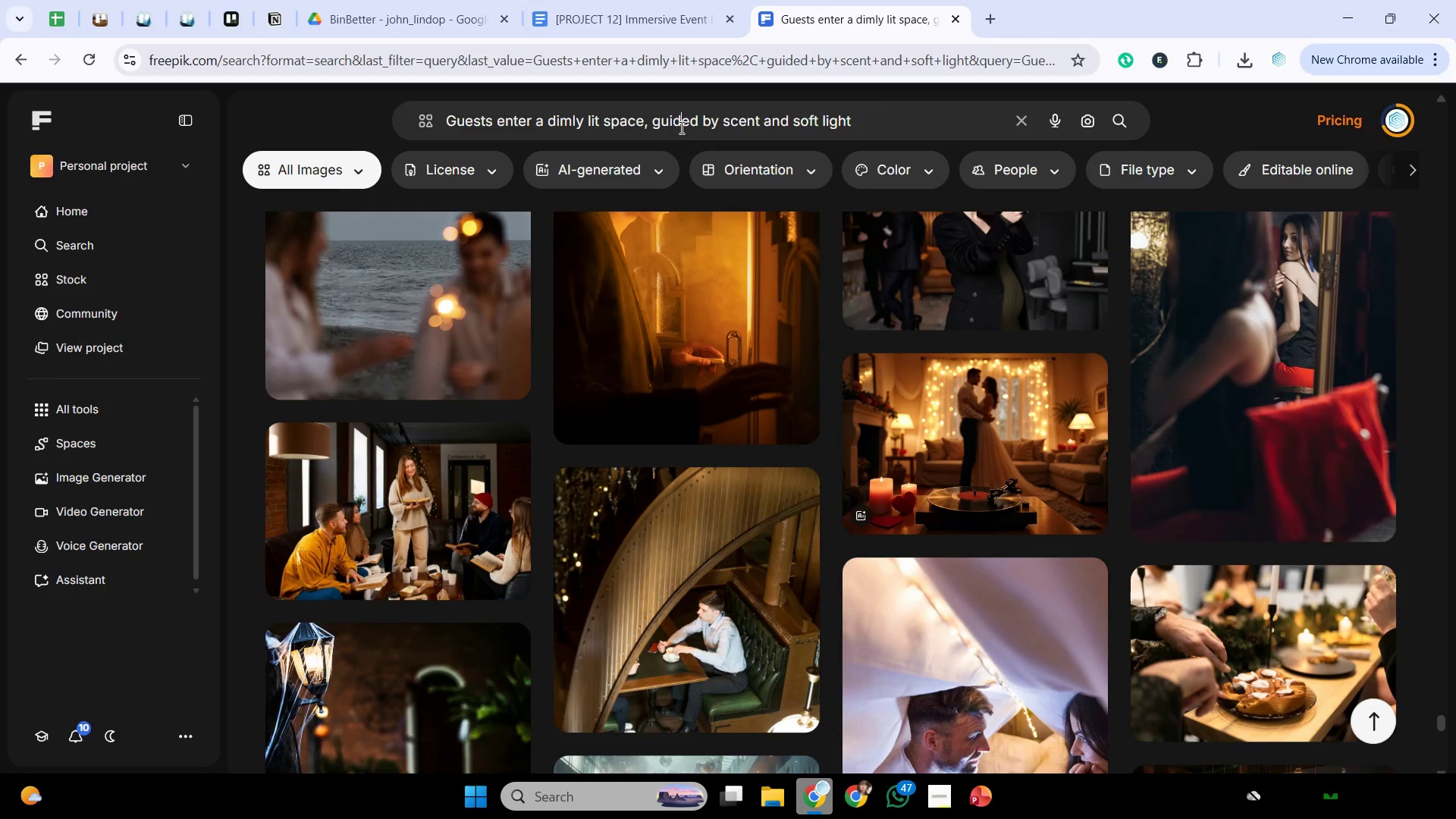 
left_click([680, 127])
 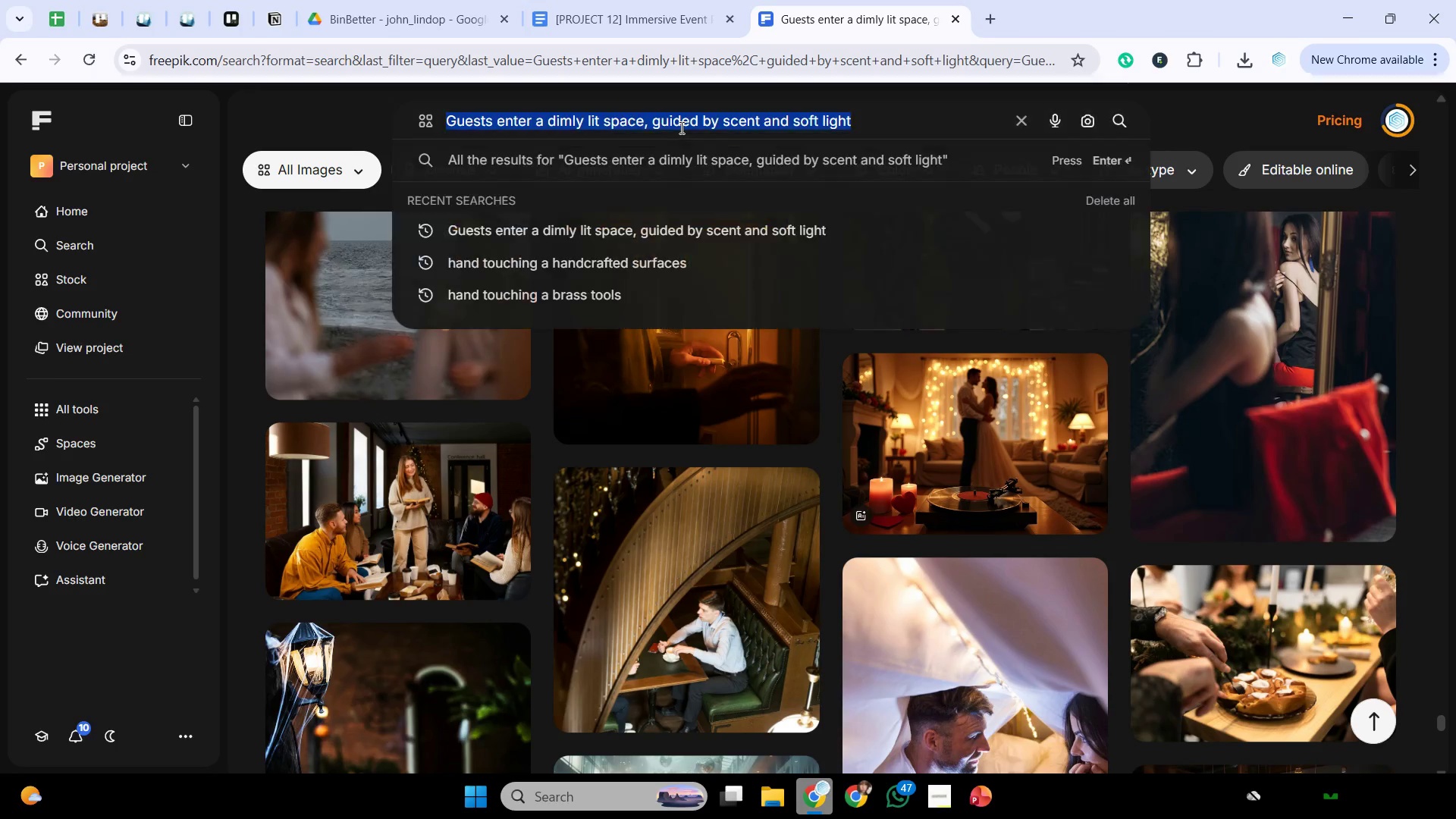 
key(Control+A)
 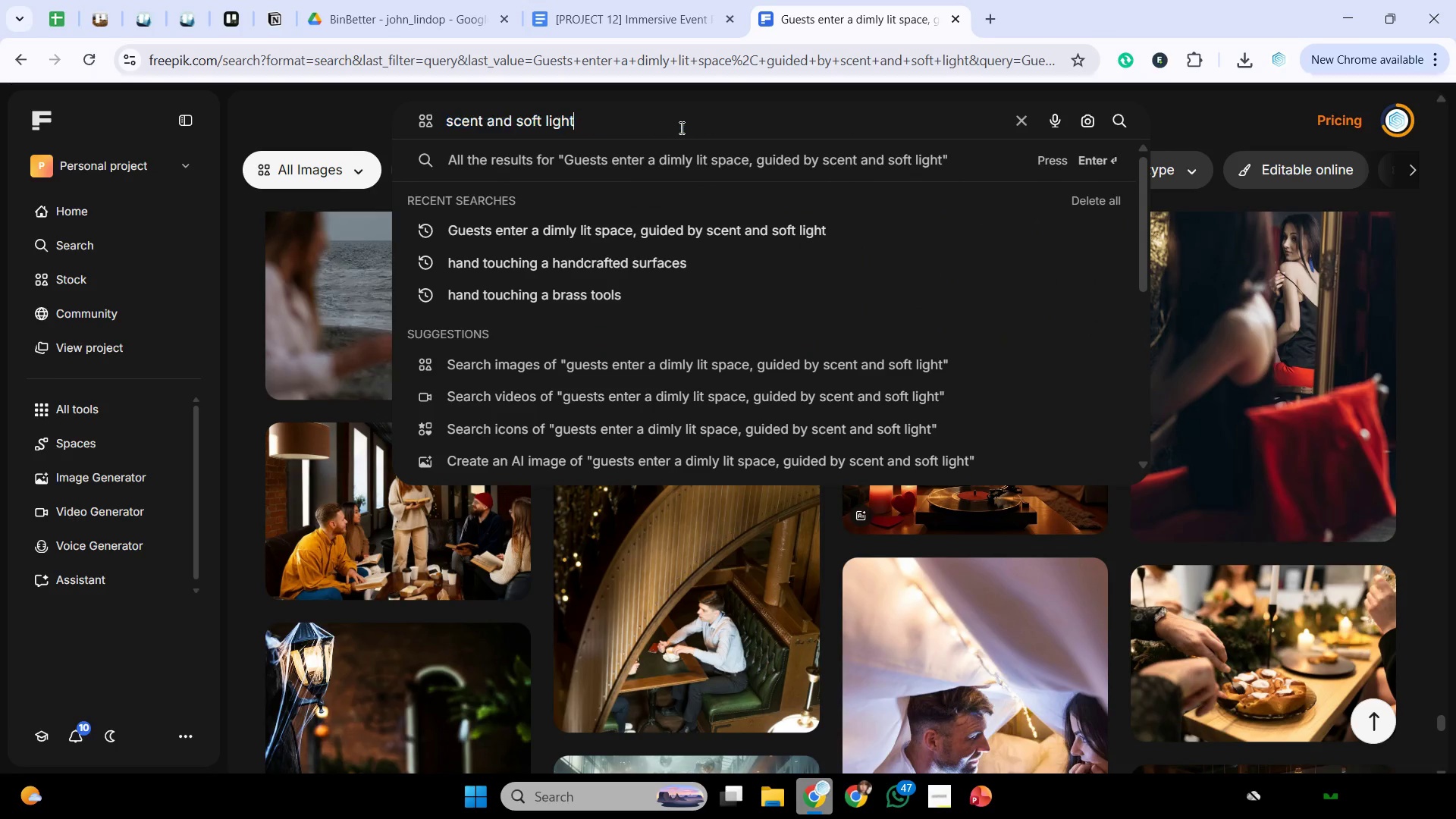 
key(Control+V)
 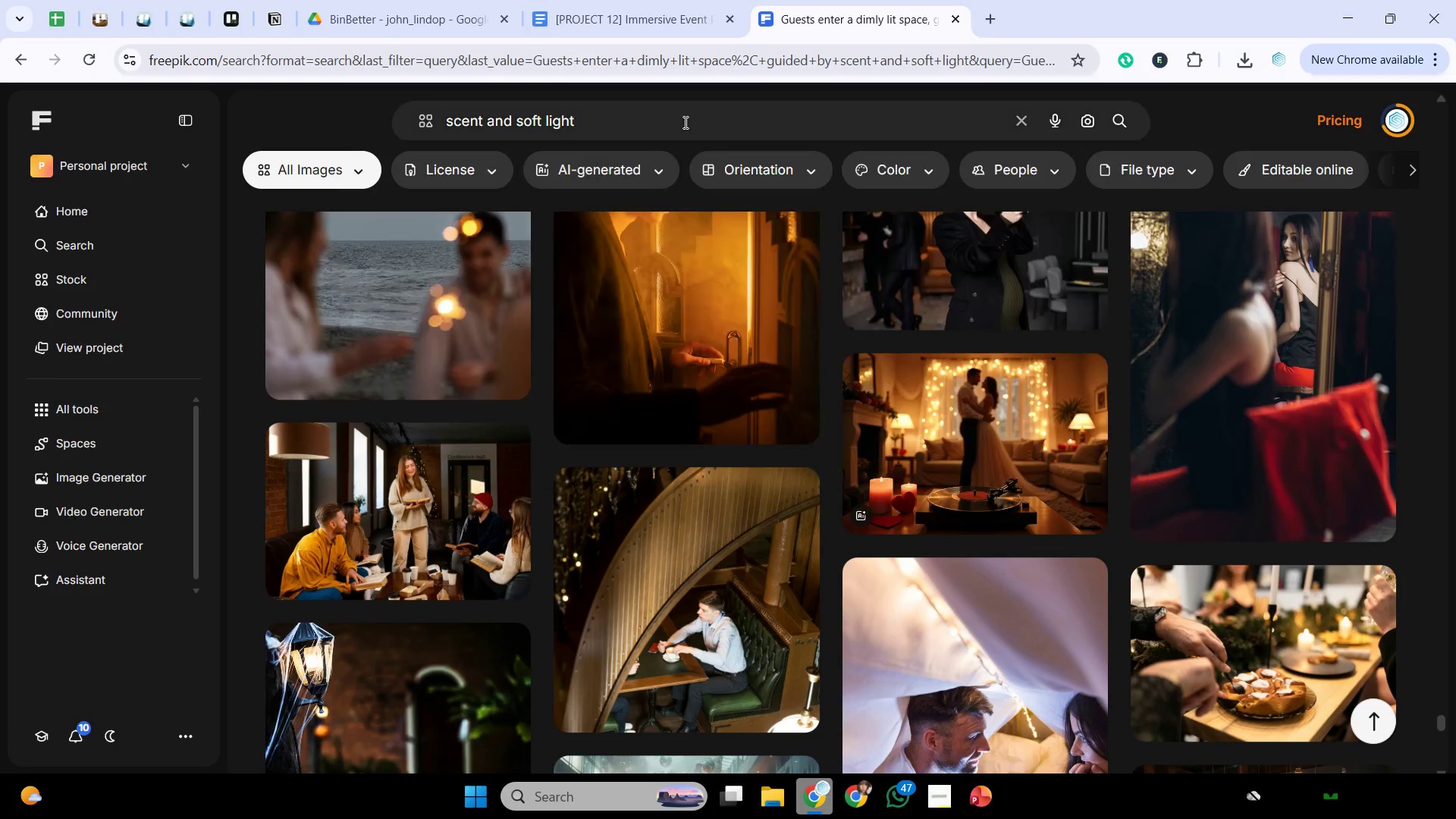 
key(Enter)
 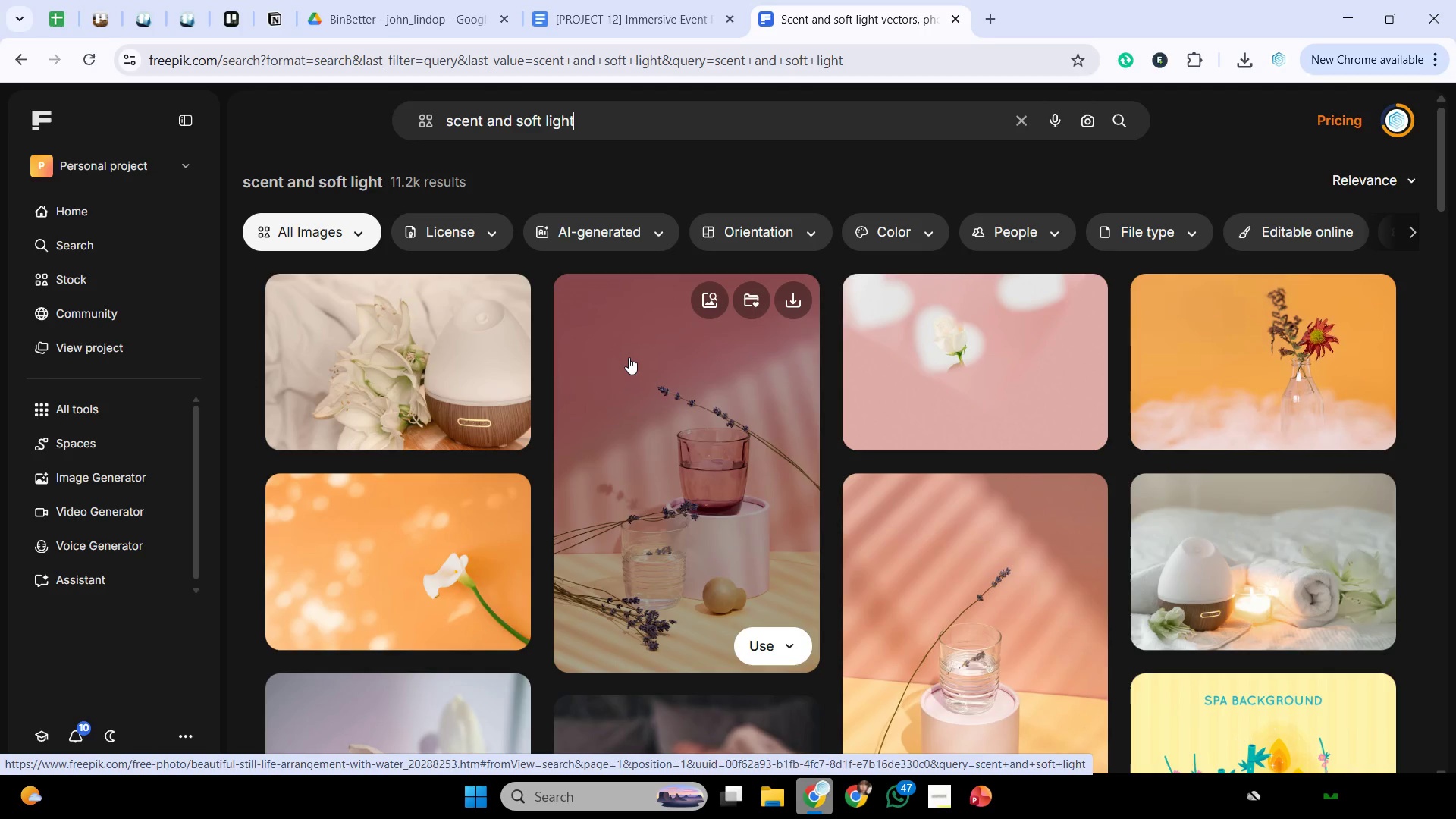 
wait(7.58)
 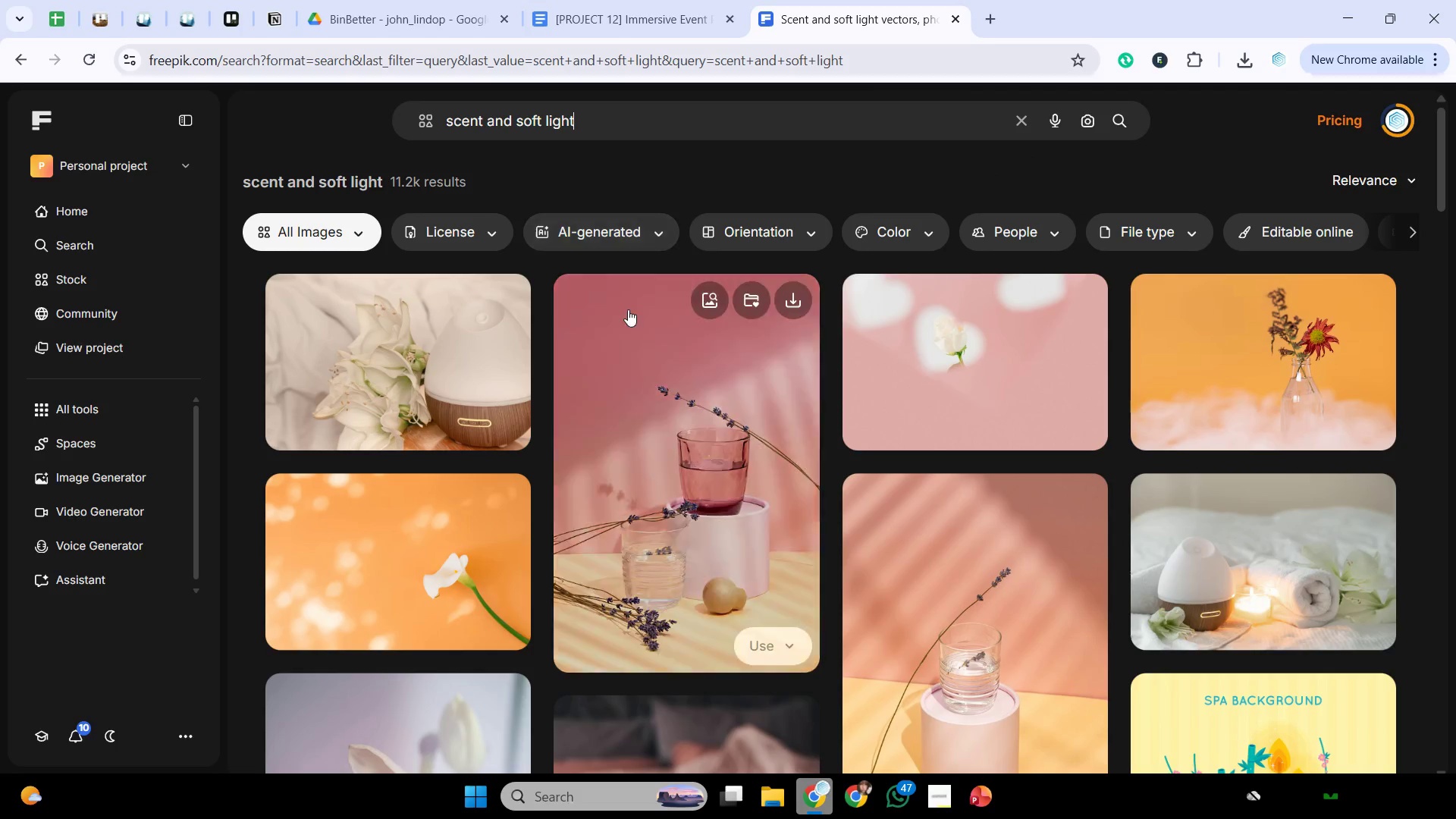 
scroll: coordinate [633, 369], scroll_direction: down, amount: 12.0
 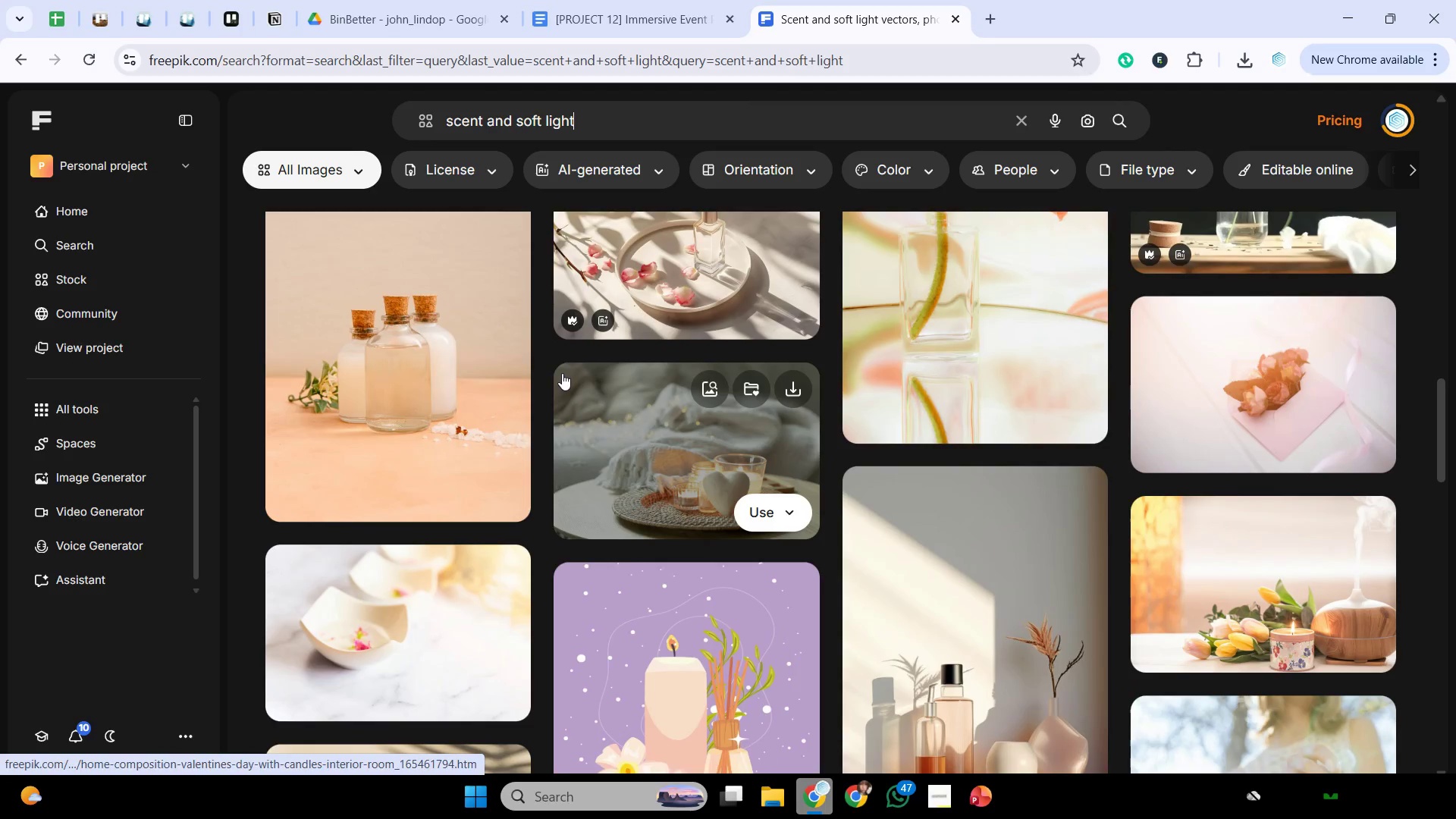 
scroll: coordinate [628, 334], scroll_direction: down, amount: 13.0
 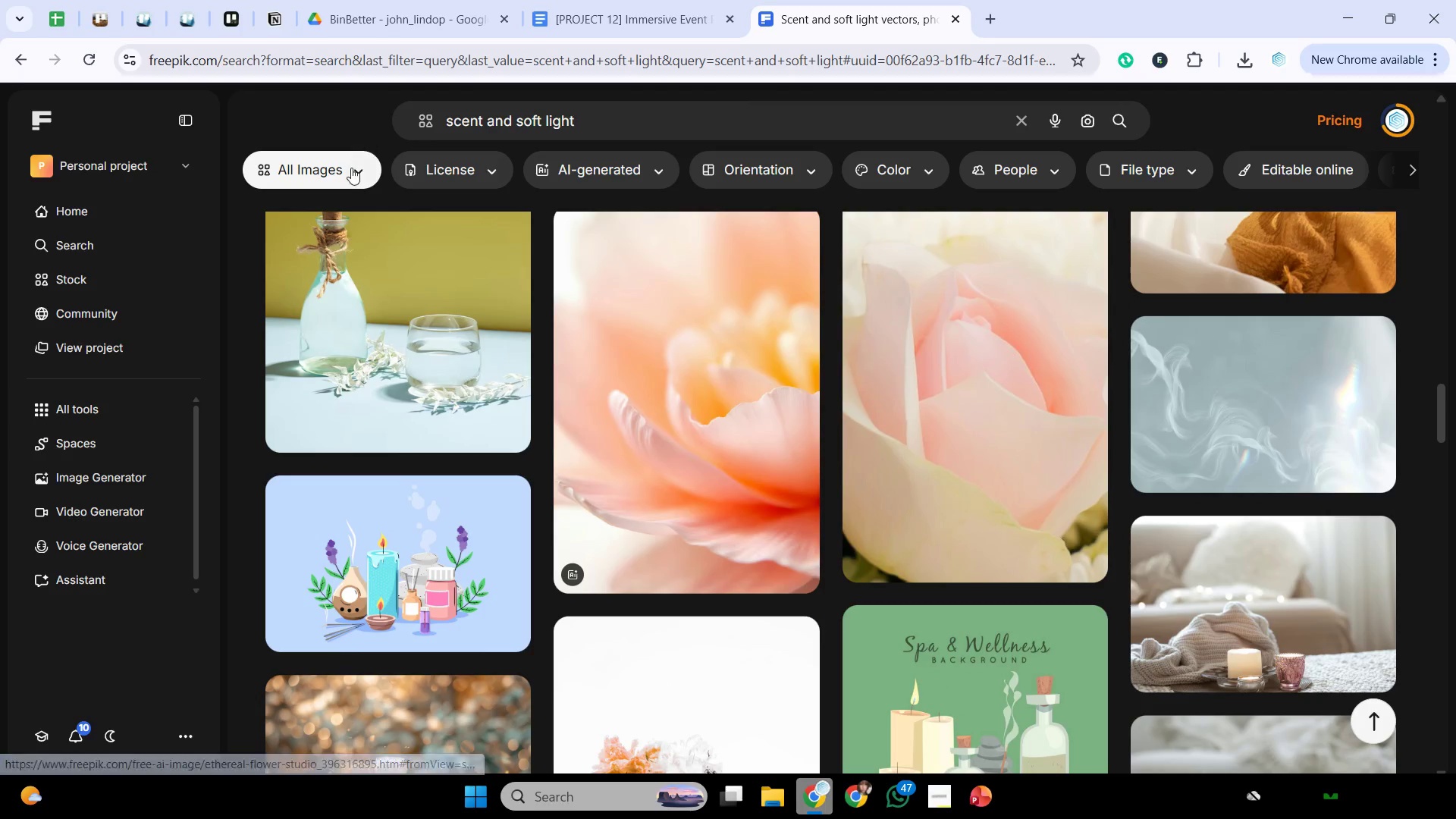 
left_click([351, 168])
 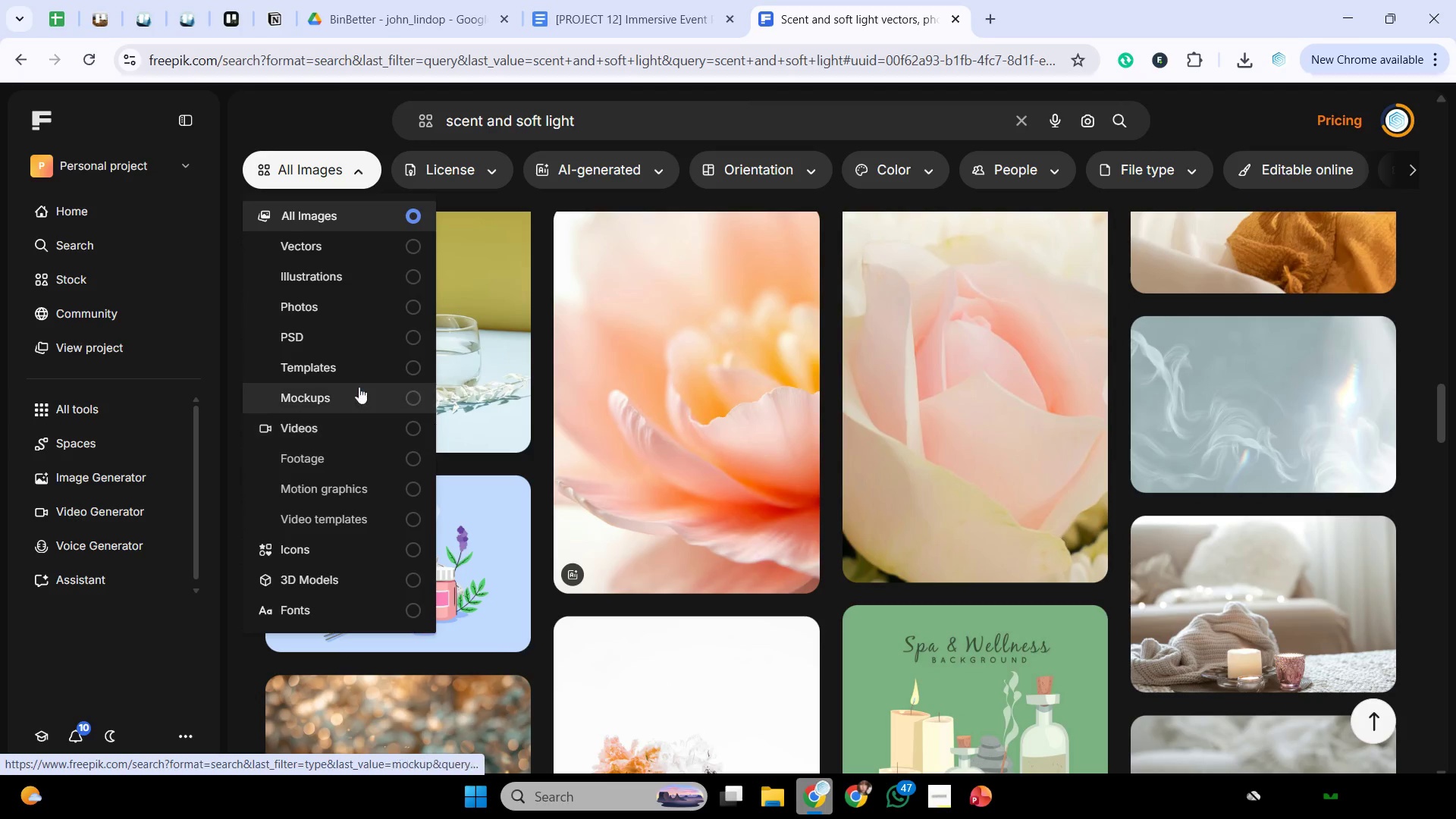 
left_click([366, 293])
 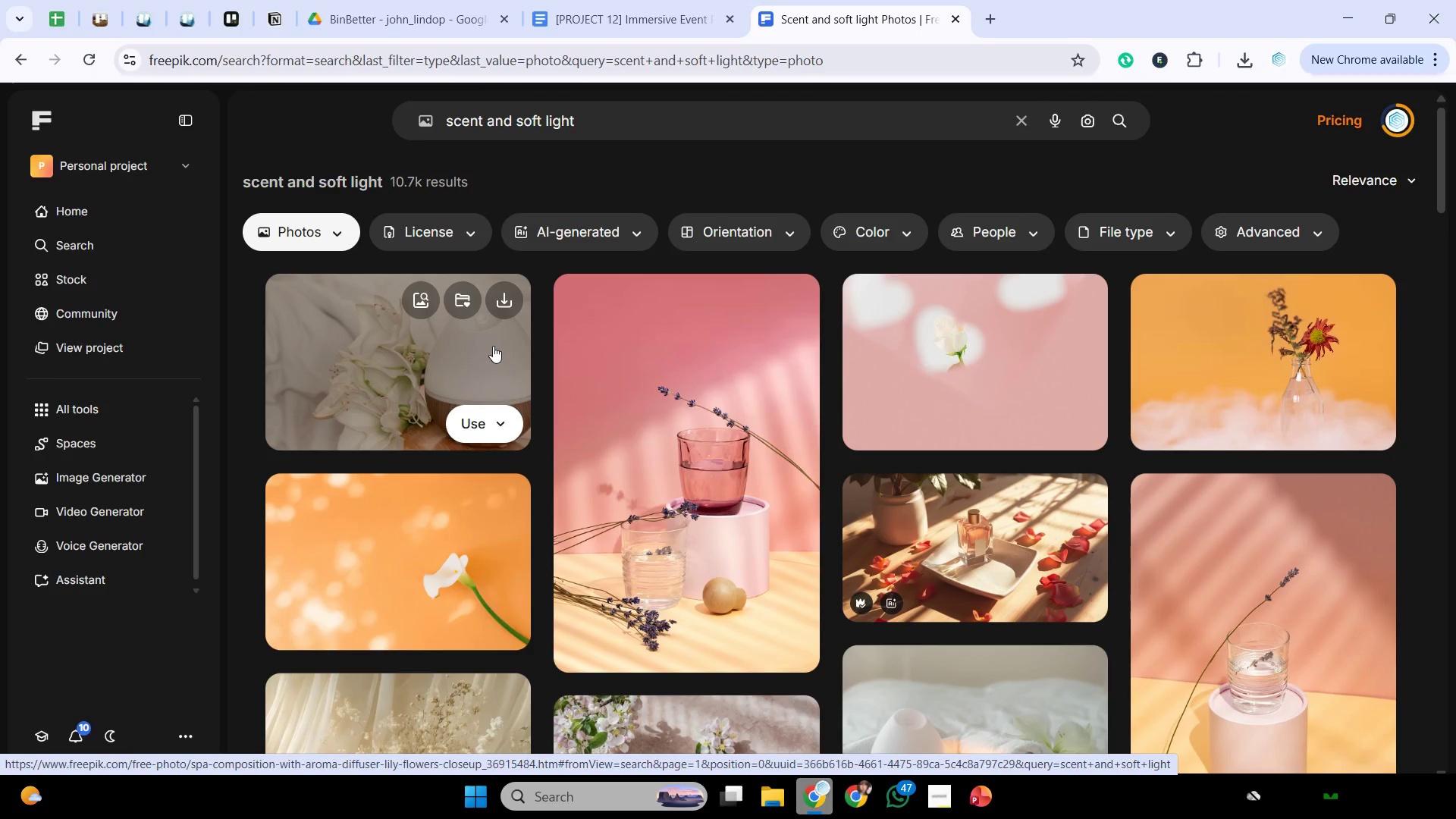 
wait(10.84)
 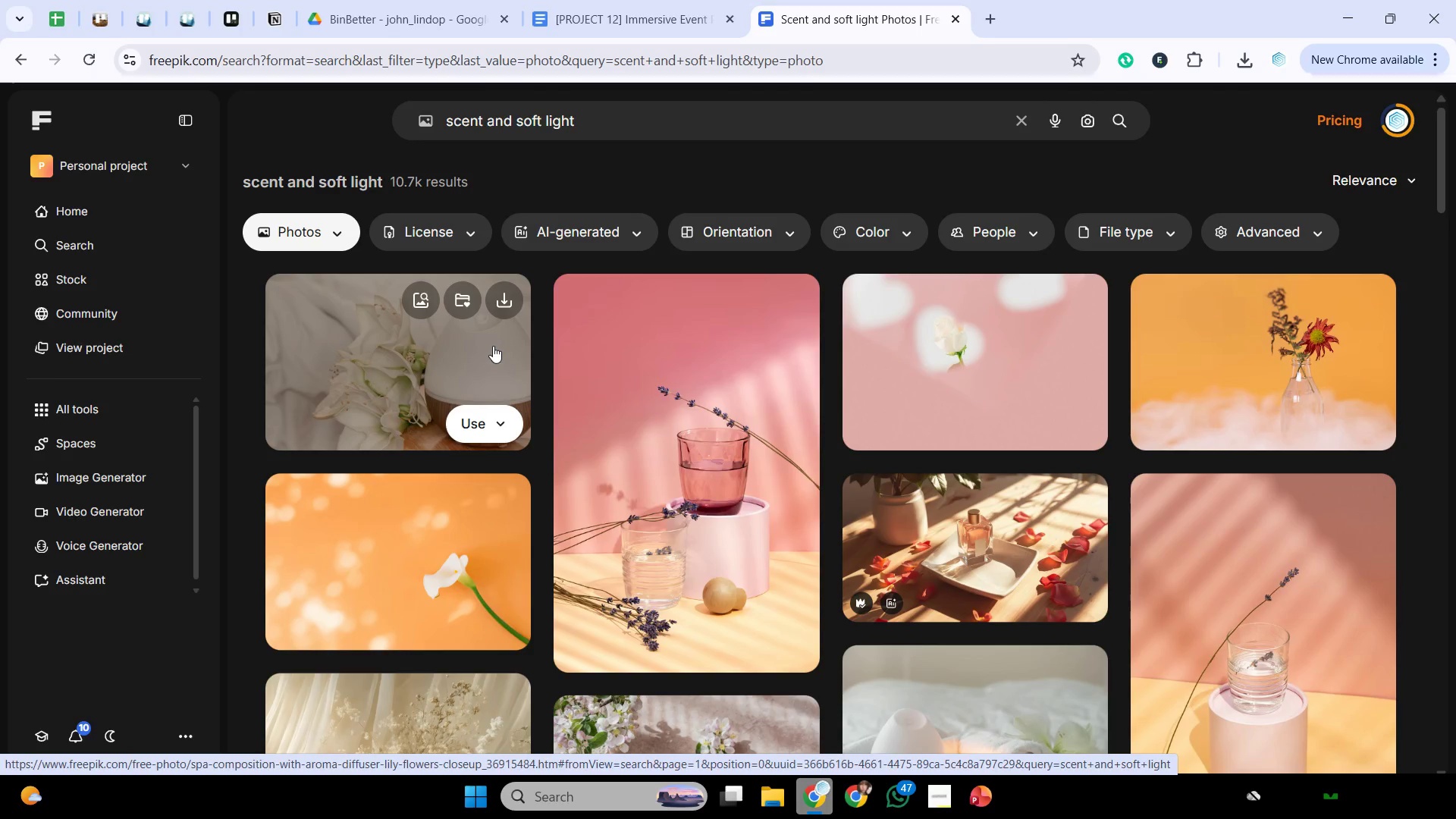 
scroll: coordinate [501, 354], scroll_direction: down, amount: 8.0
 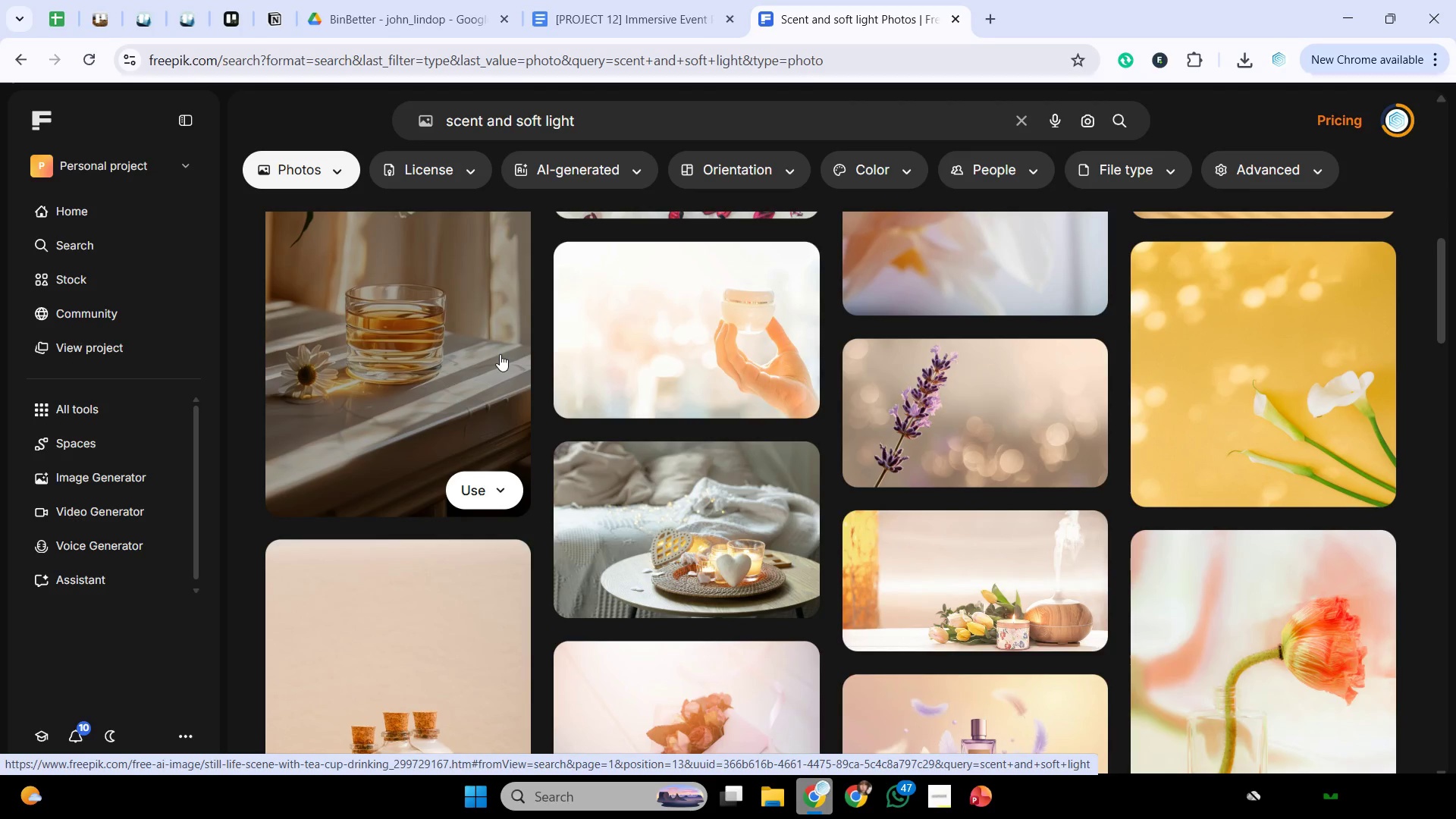 
wait(38.54)
 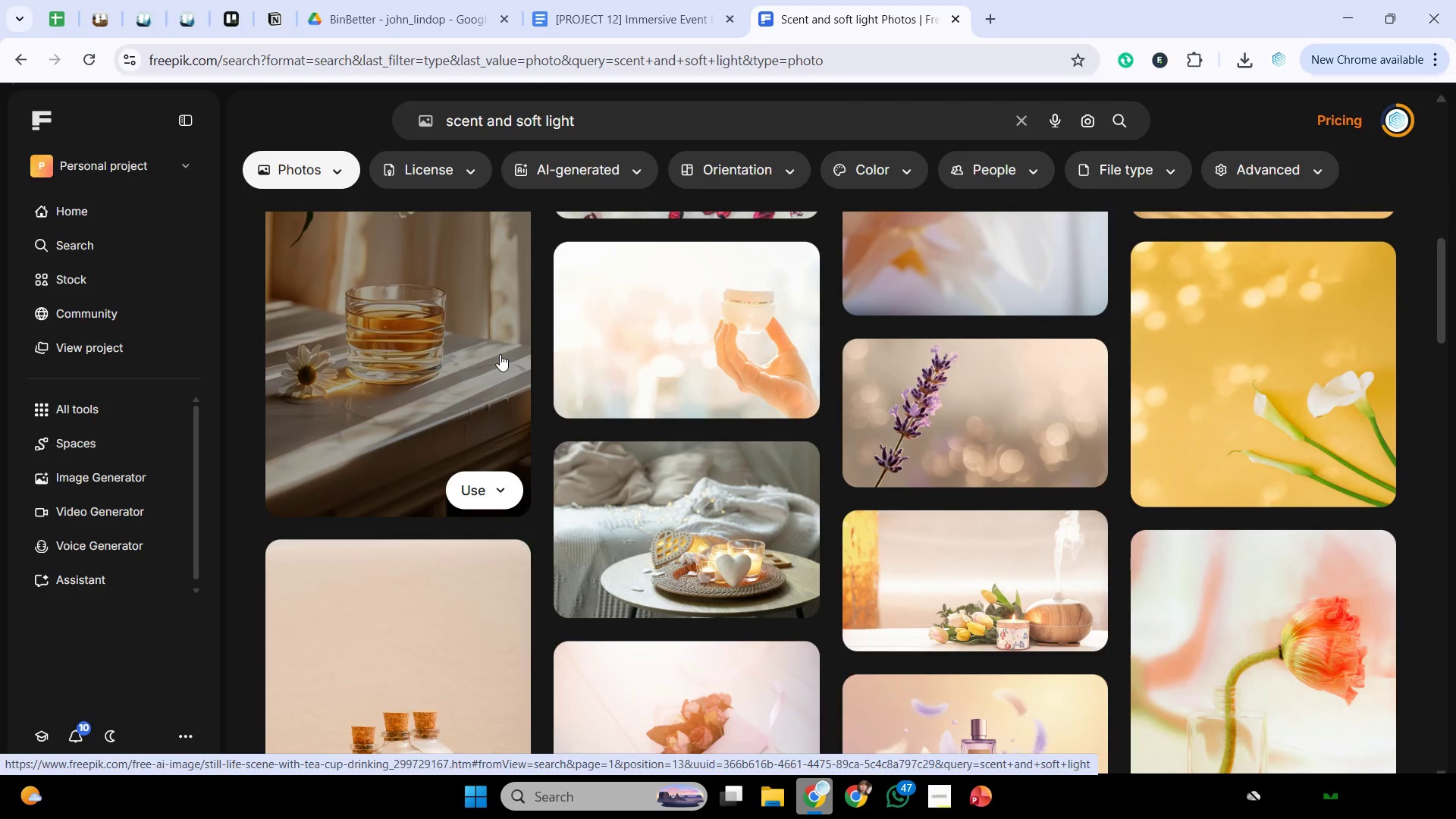 
scroll: coordinate [858, 354], scroll_direction: down, amount: 13.0
 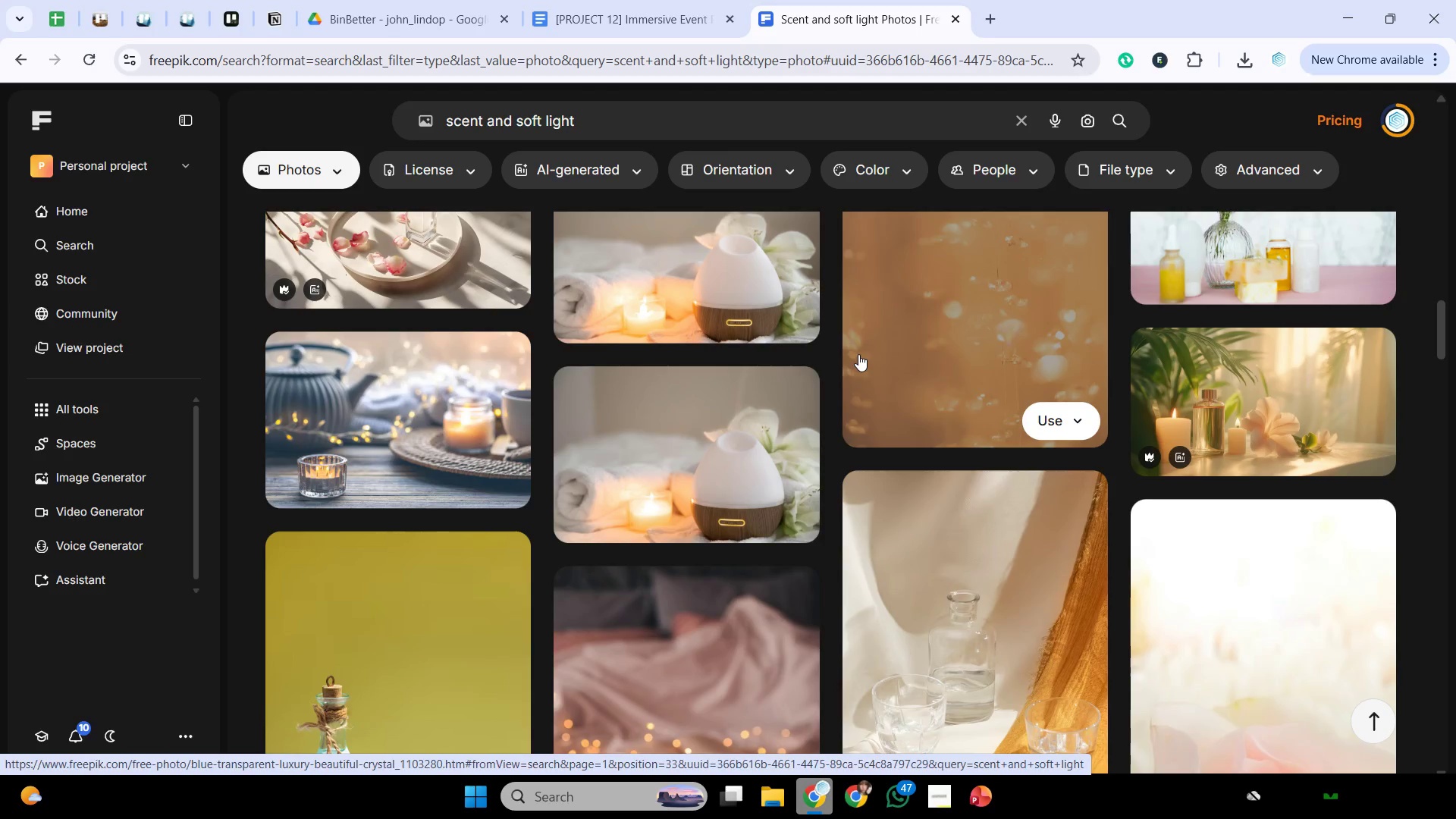 
scroll: coordinate [855, 356], scroll_direction: down, amount: 11.0
 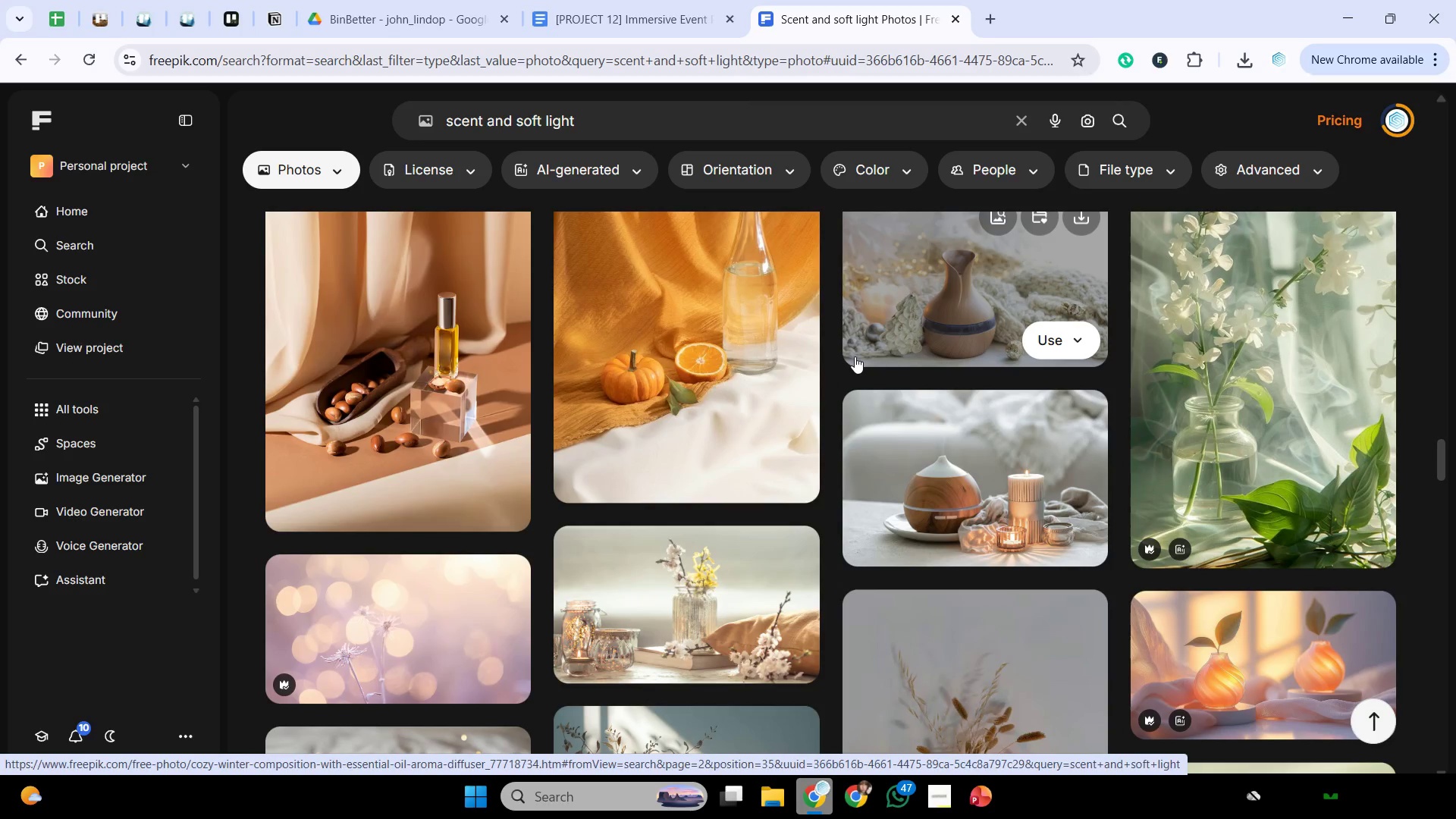 
wait(8.42)
 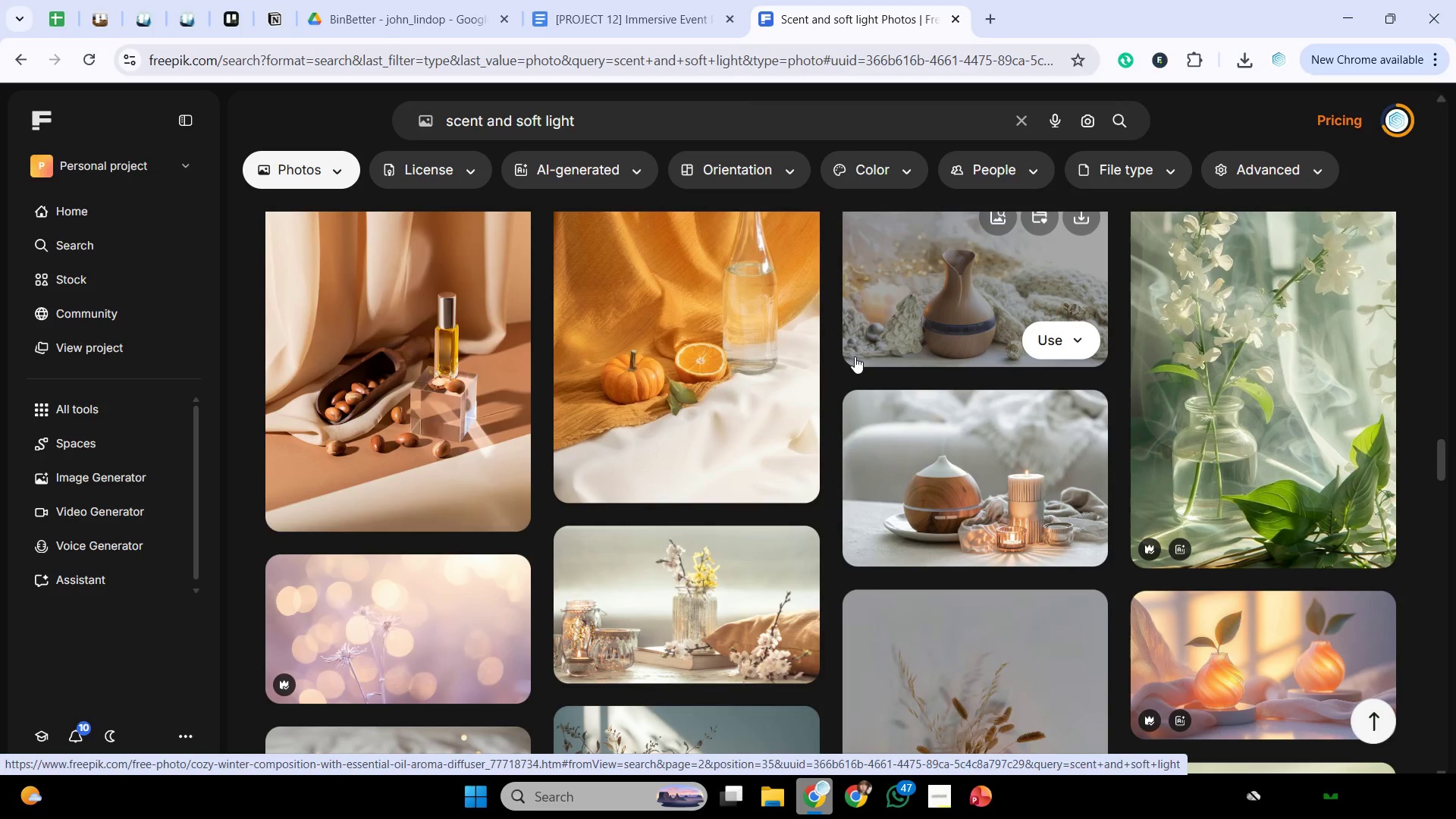 
scroll: coordinate [855, 356], scroll_direction: down, amount: 13.0
 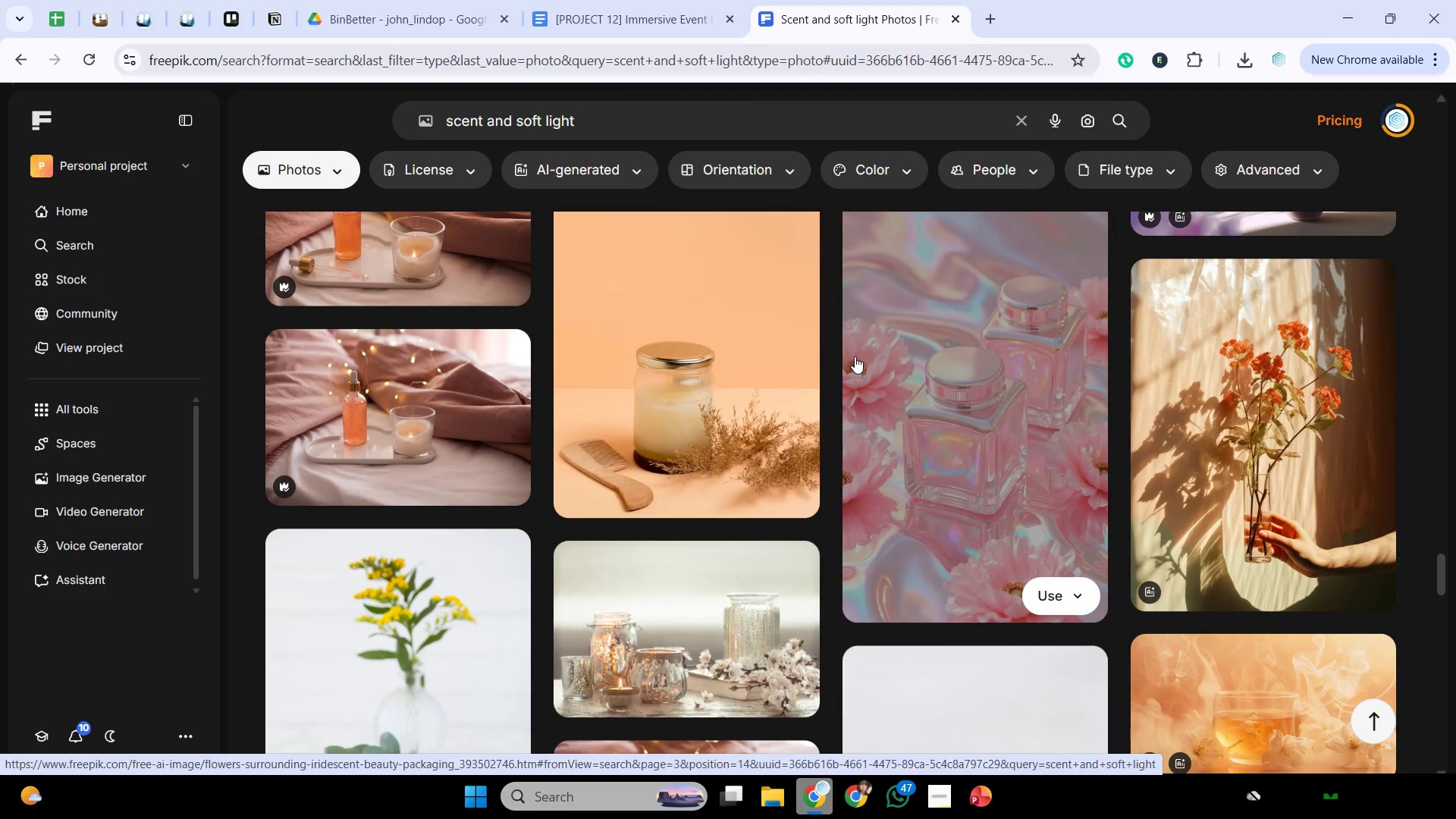 
wait(12.25)
 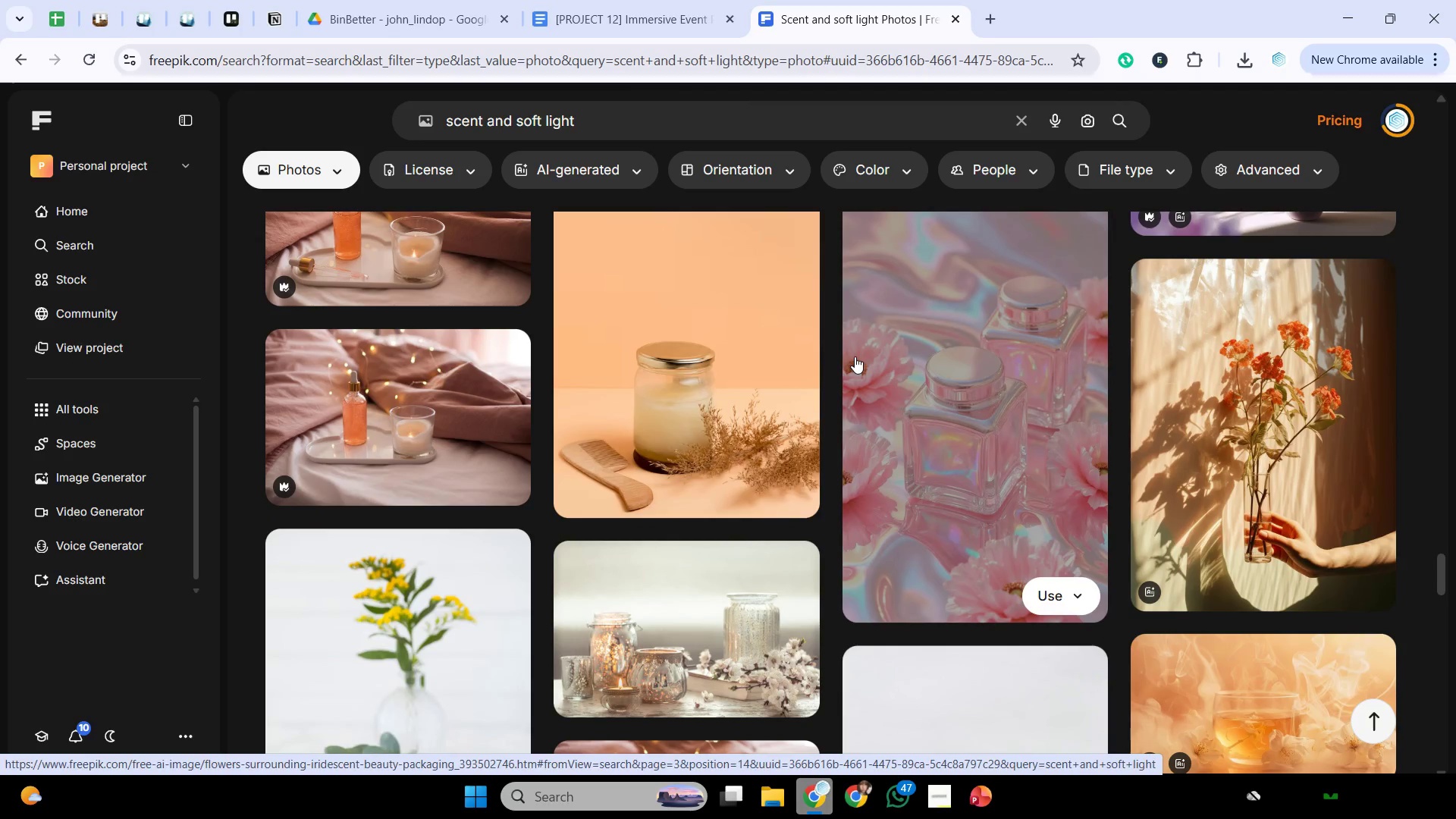 
scroll: coordinate [827, 345], scroll_direction: down, amount: 22.0
 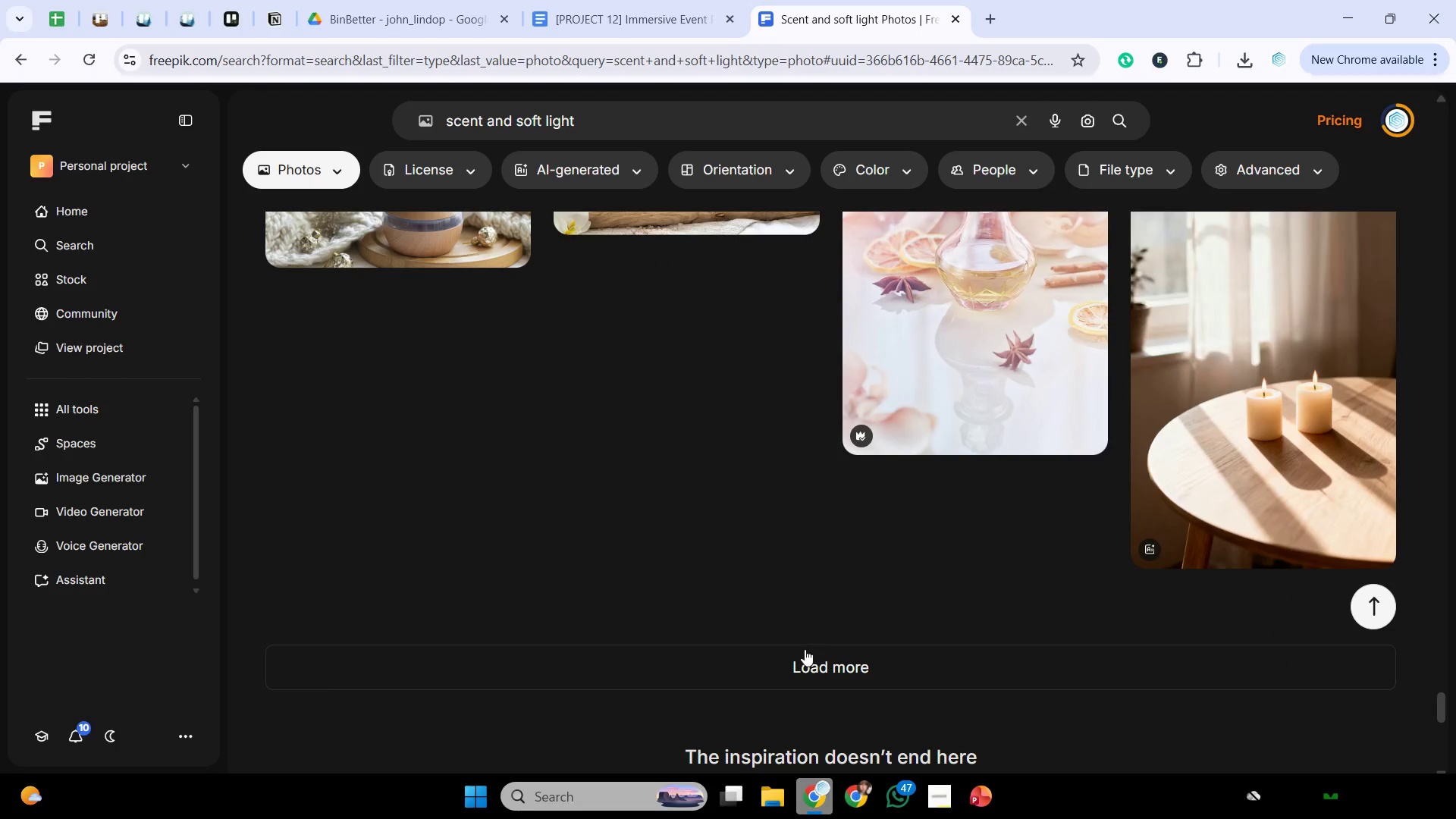 
left_click([803, 653])
 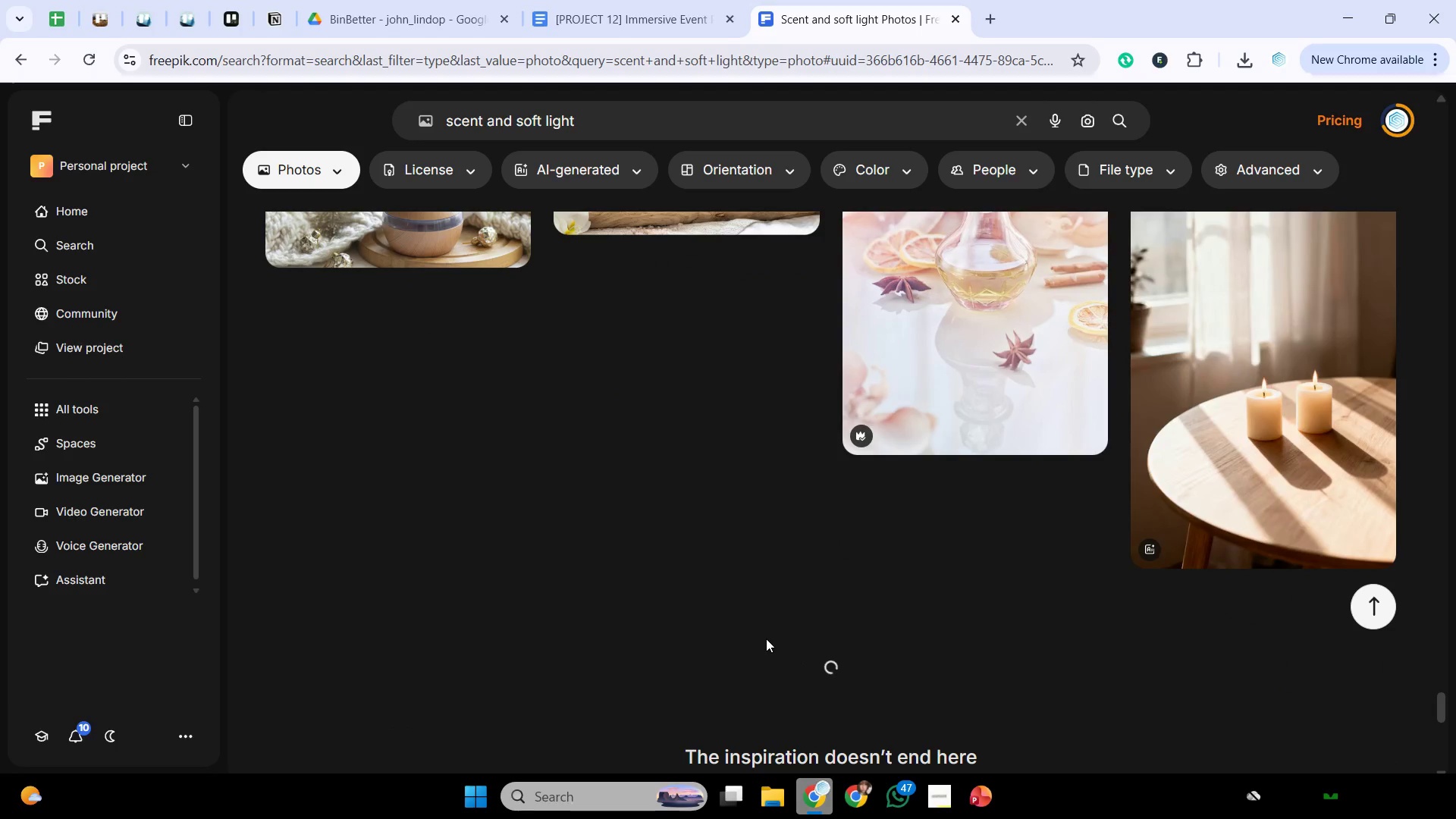 
mouse_move([769, 623])
 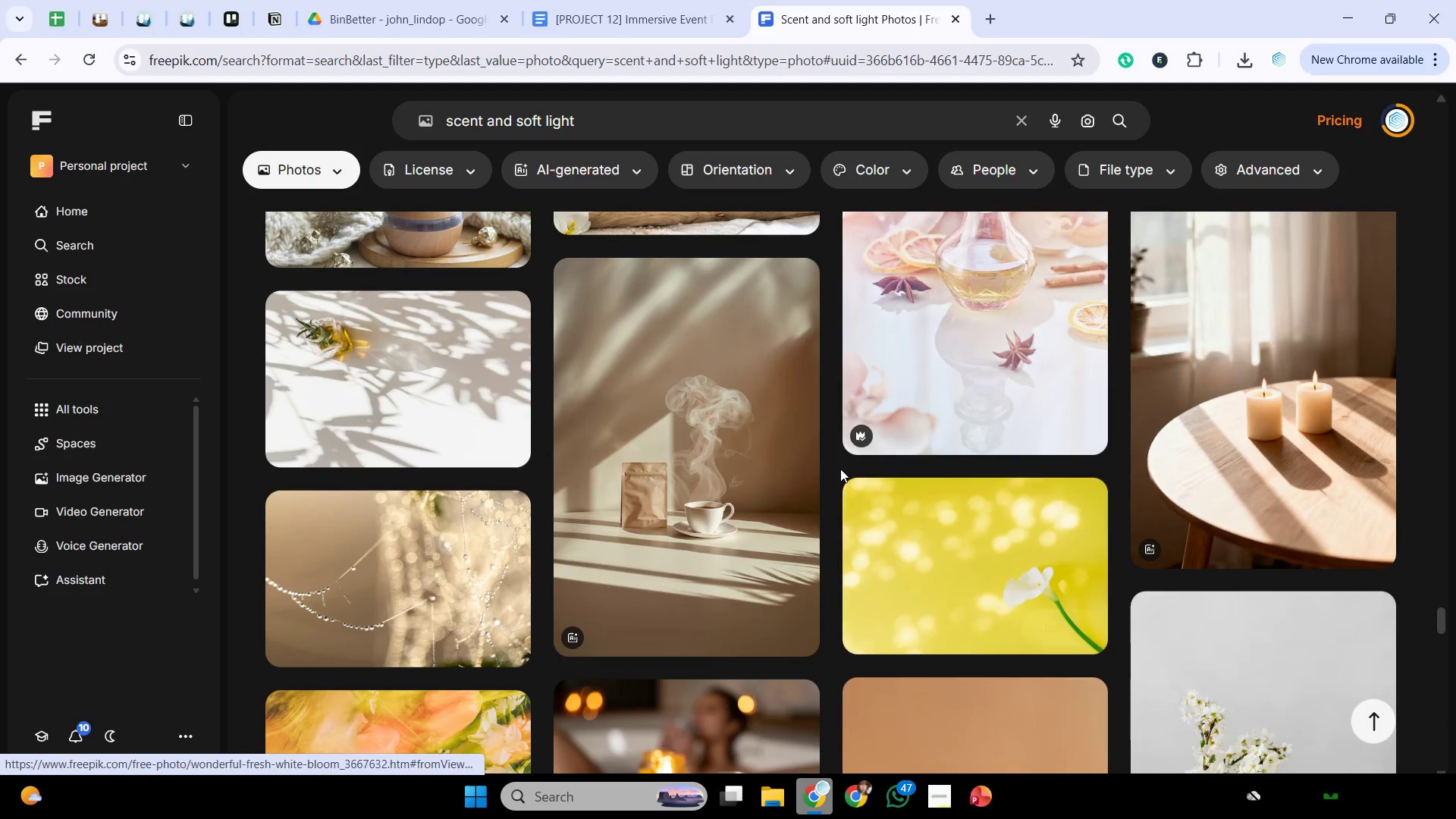 
scroll: coordinate [834, 465], scroll_direction: down, amount: 7.0
 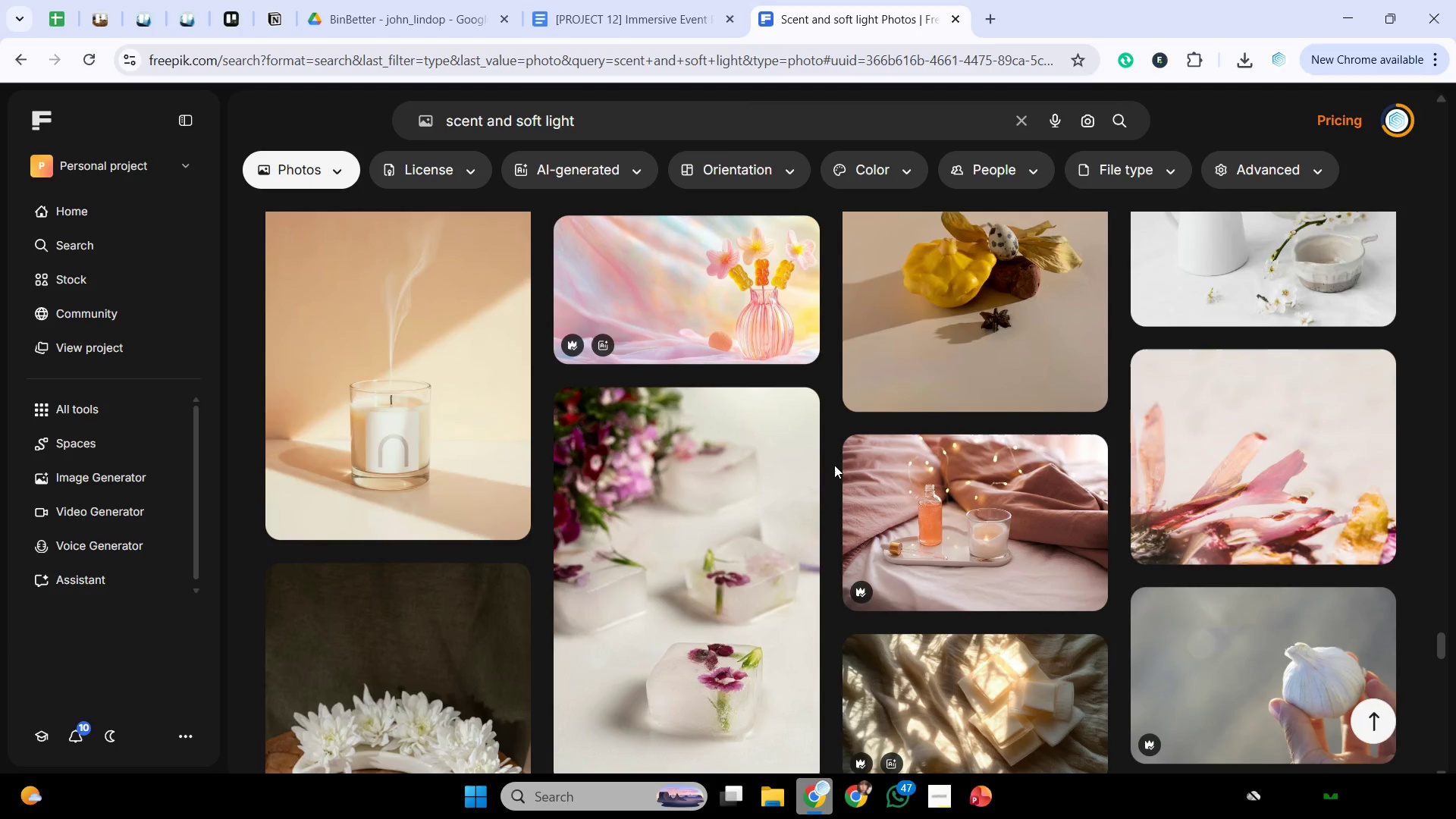 
wait(5.47)
 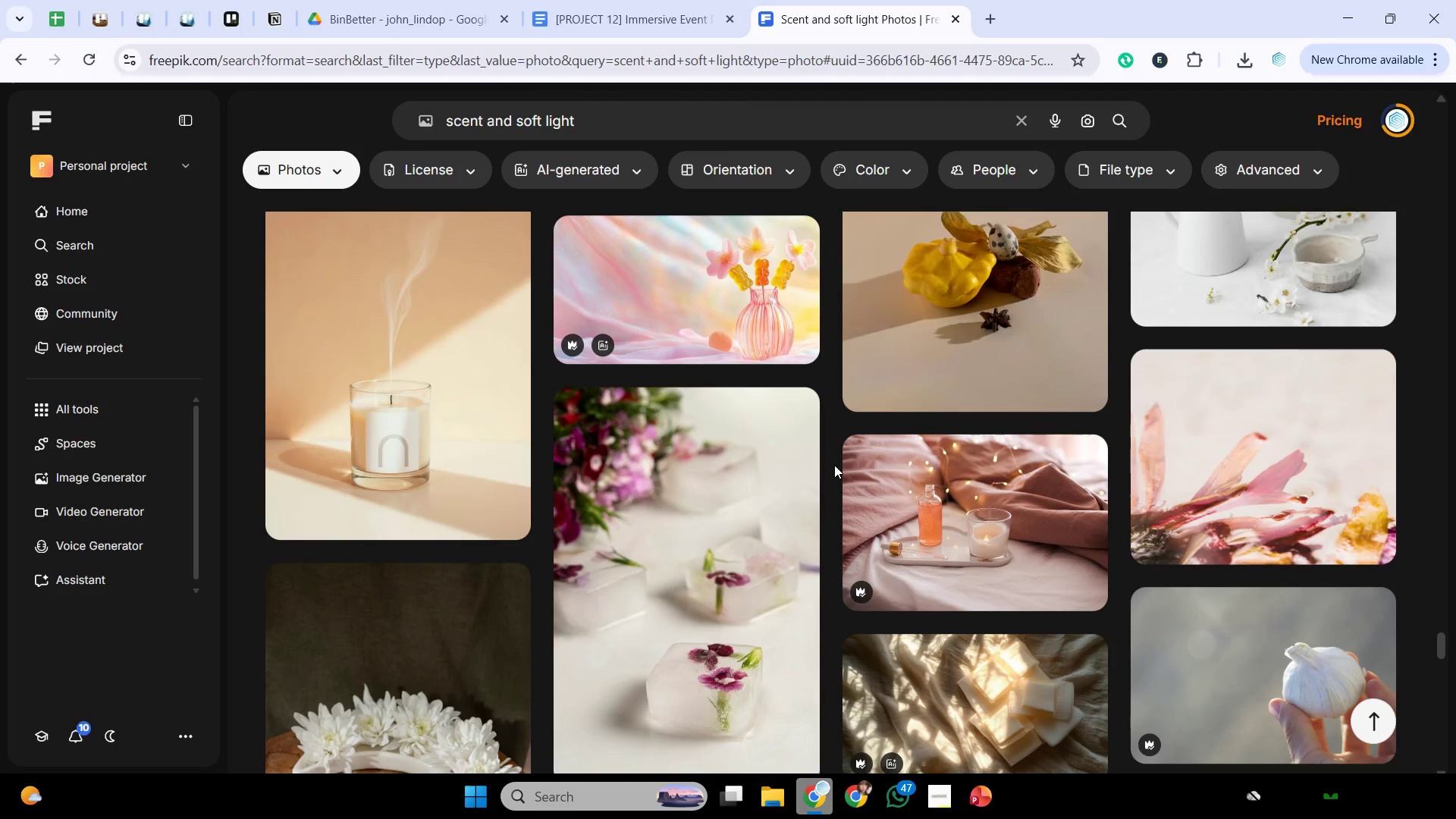 
scroll: coordinate [834, 465], scroll_direction: down, amount: 4.0
 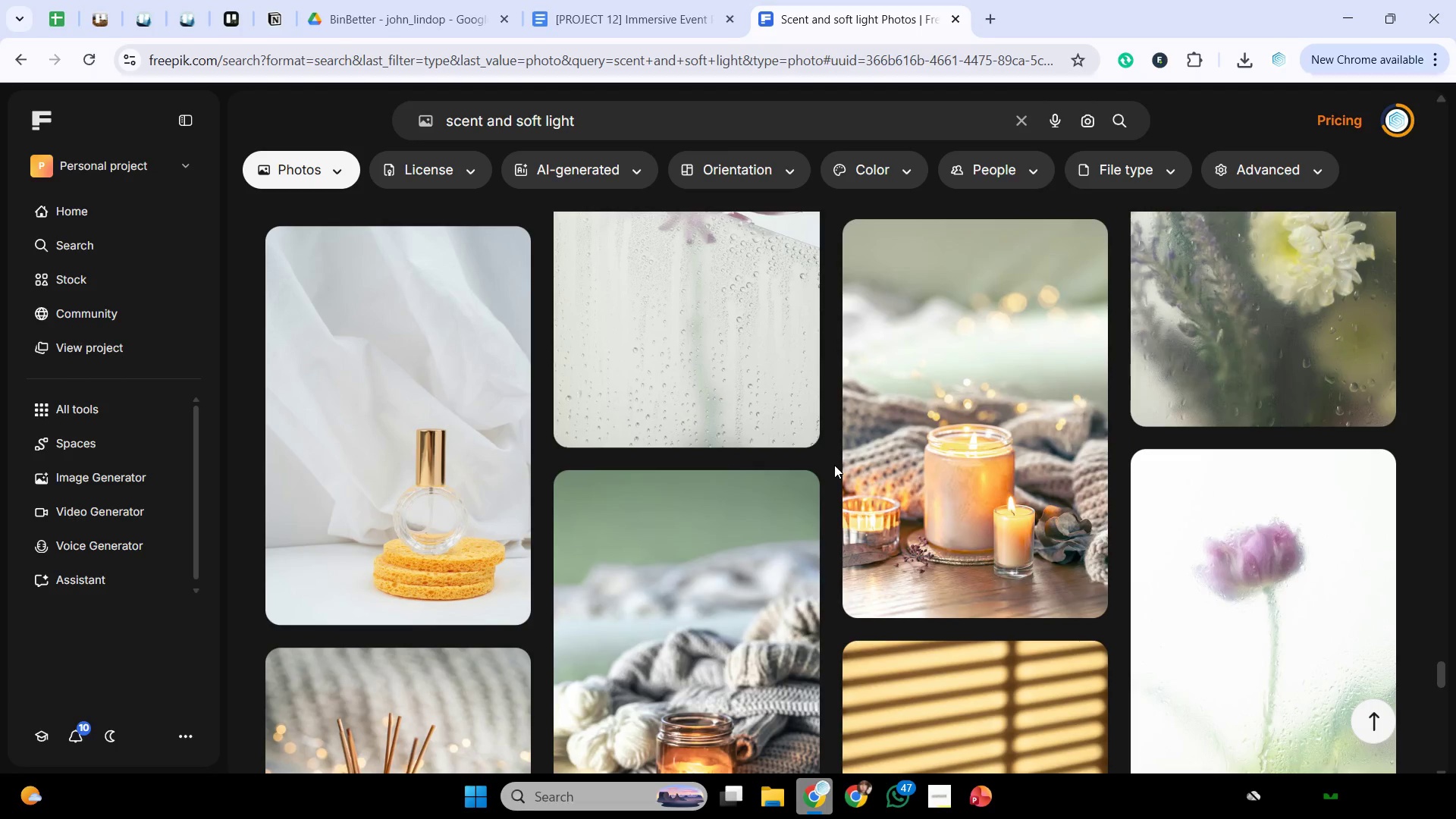 
wait(11.98)
 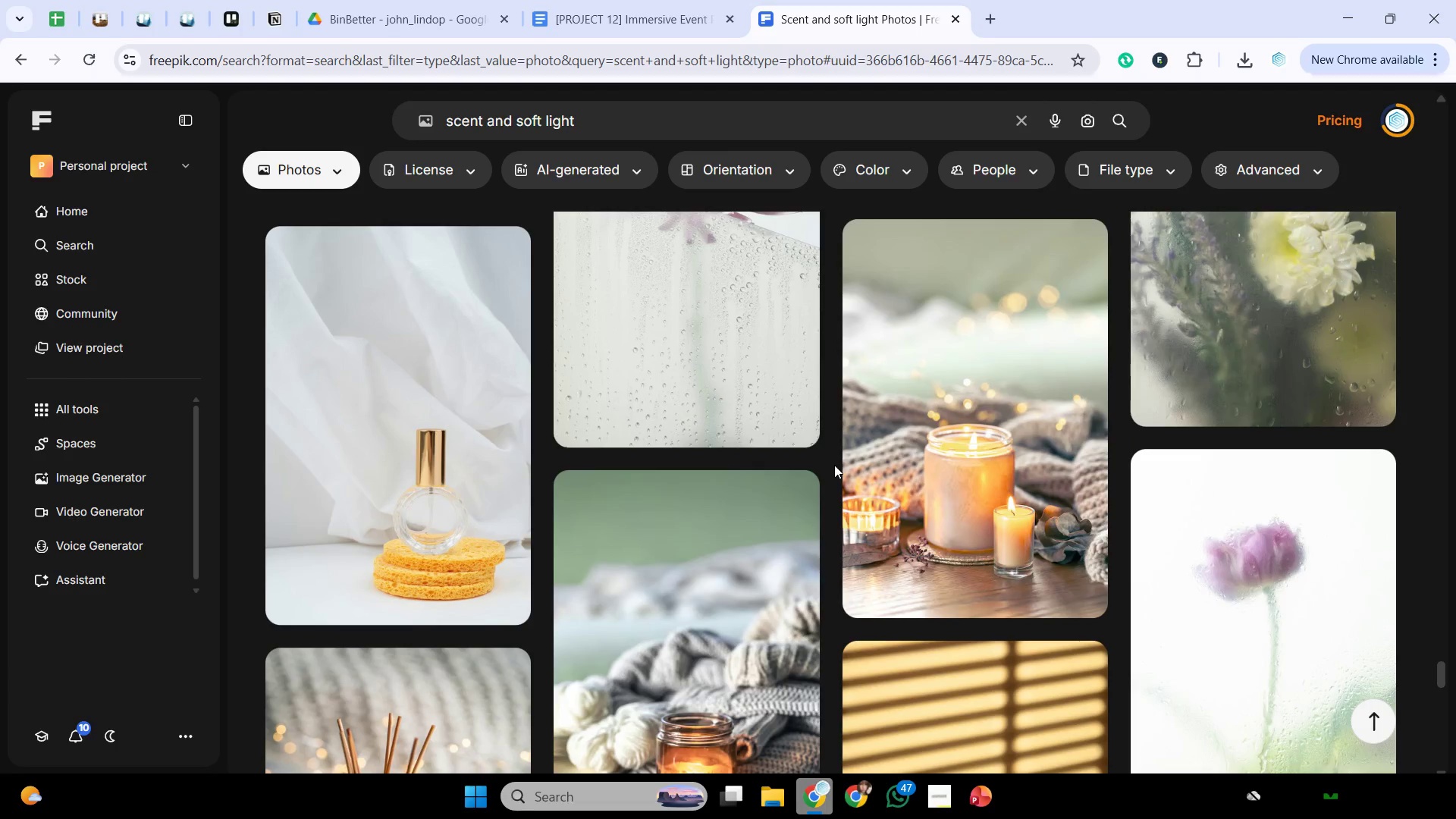 
scroll: coordinate [832, 467], scroll_direction: down, amount: 8.0
 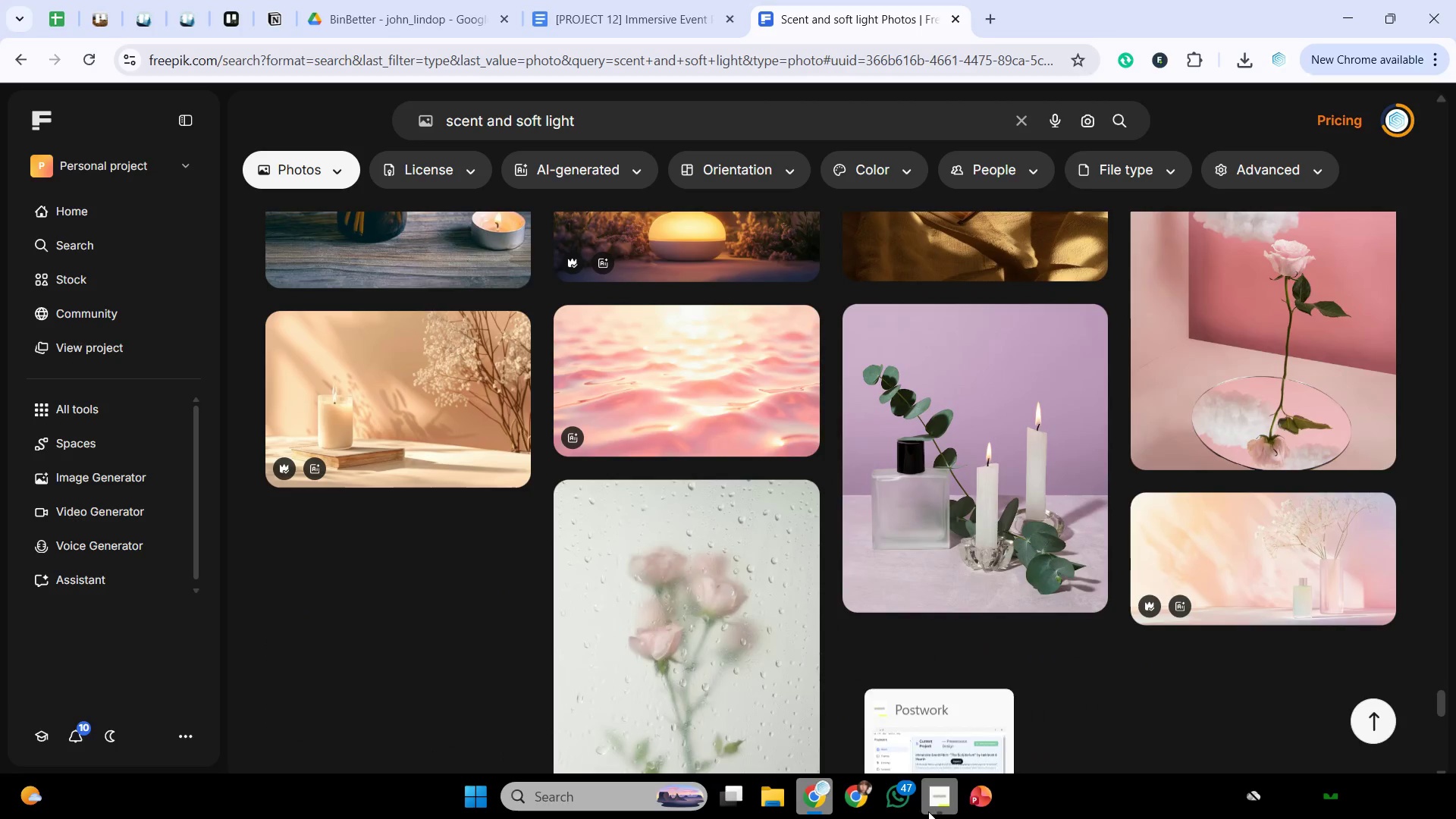 
left_click([928, 811])